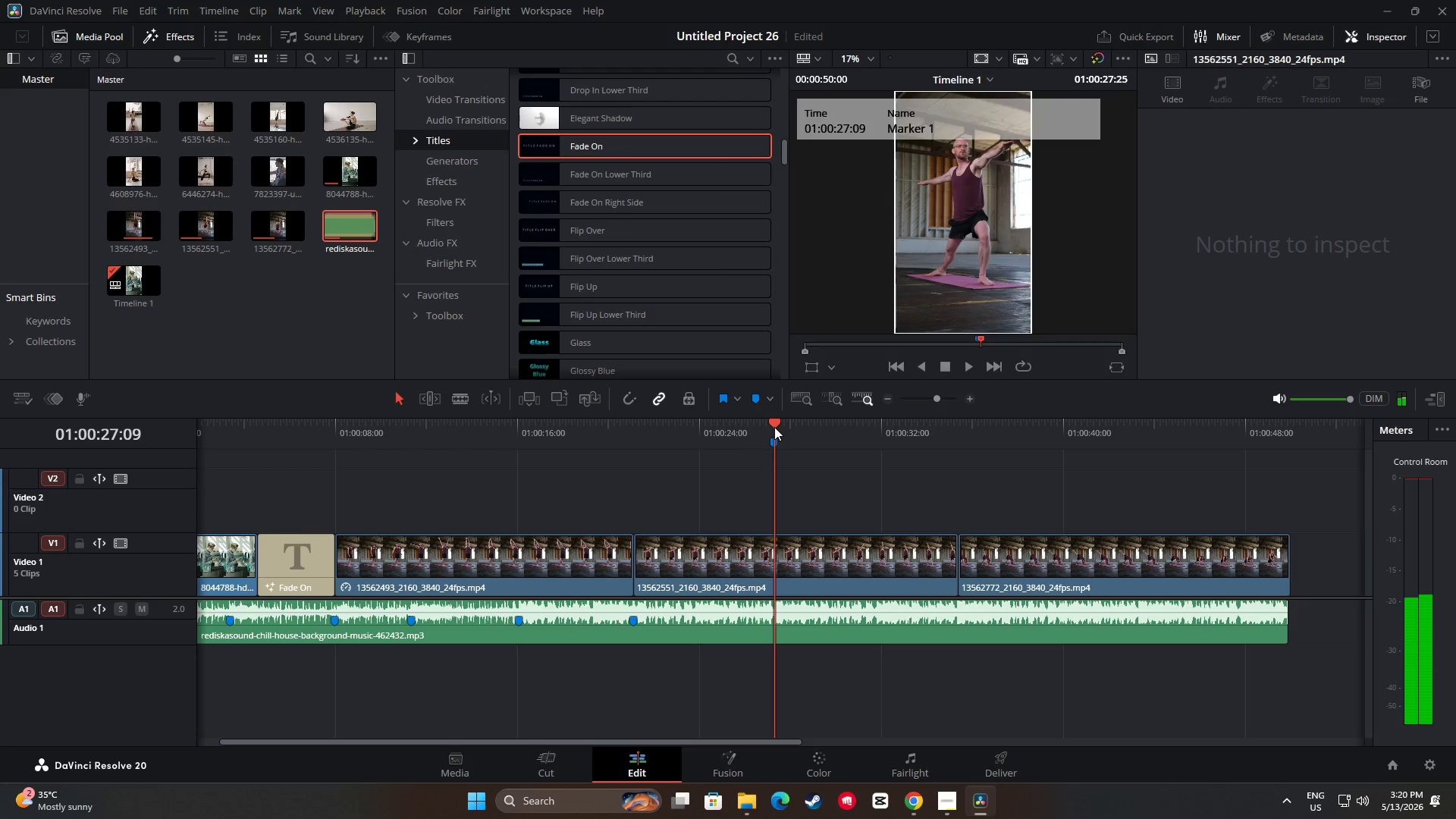 
key(Space)
 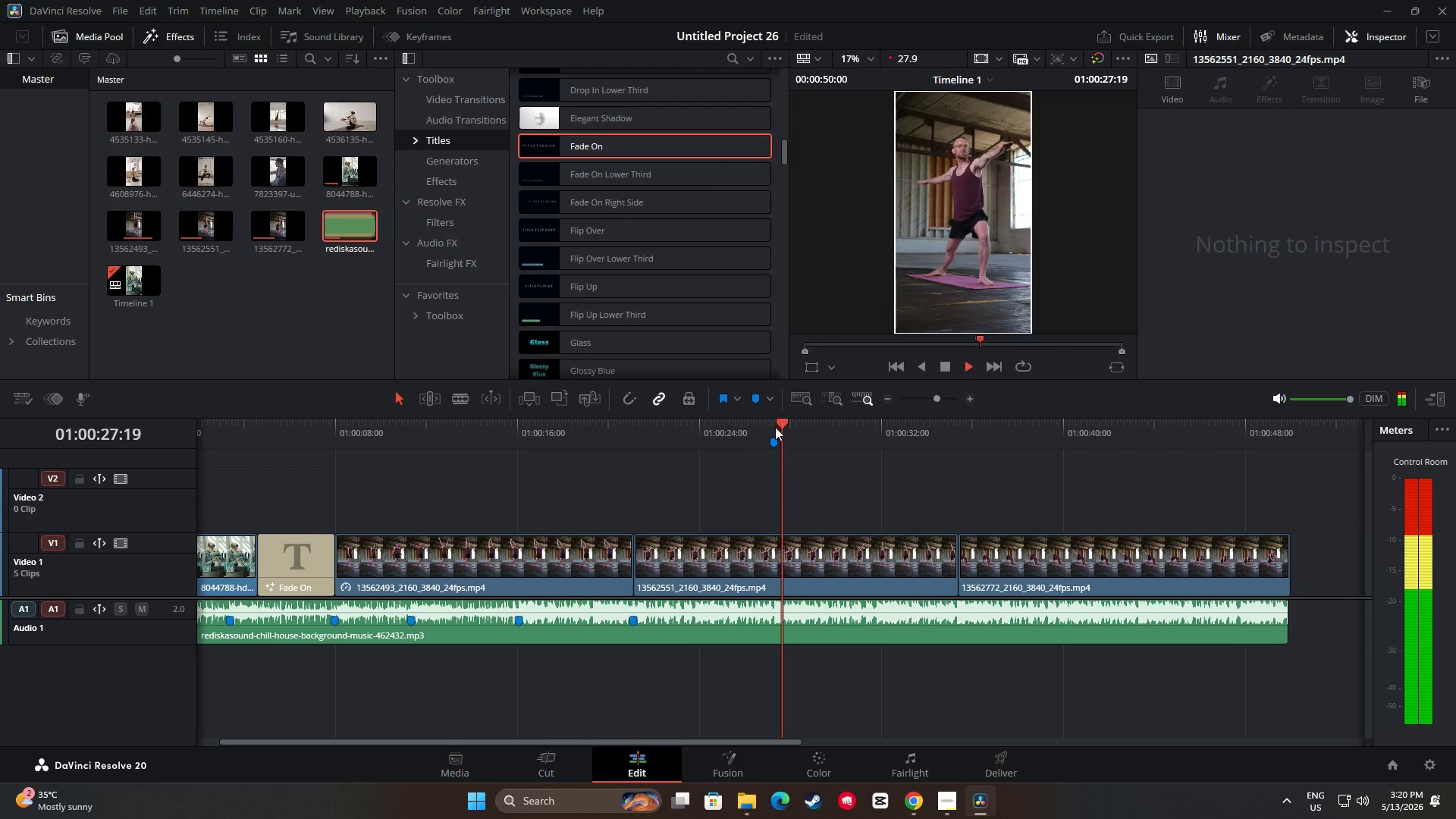 
key(Space)
 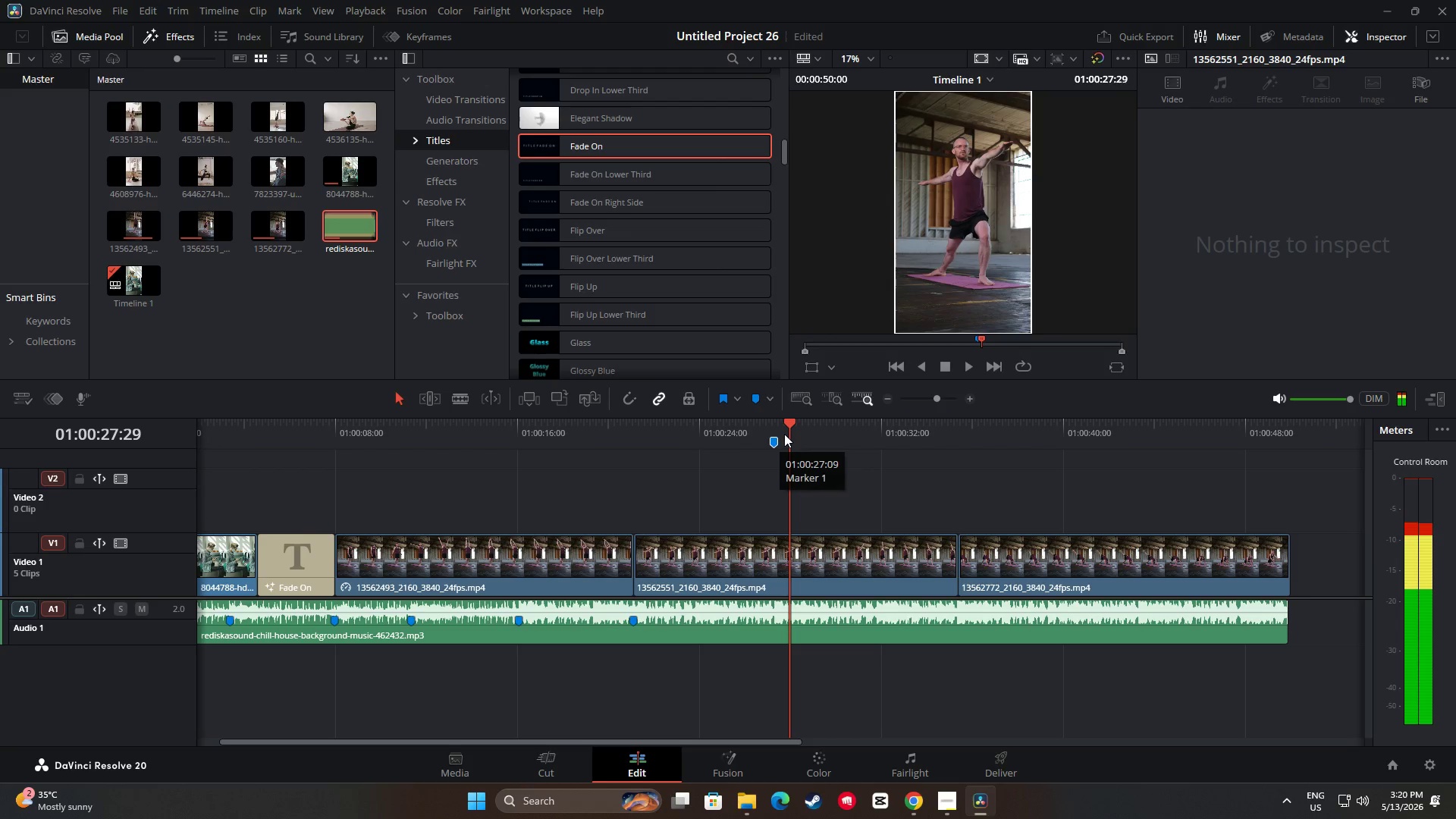 
key(Equal)
 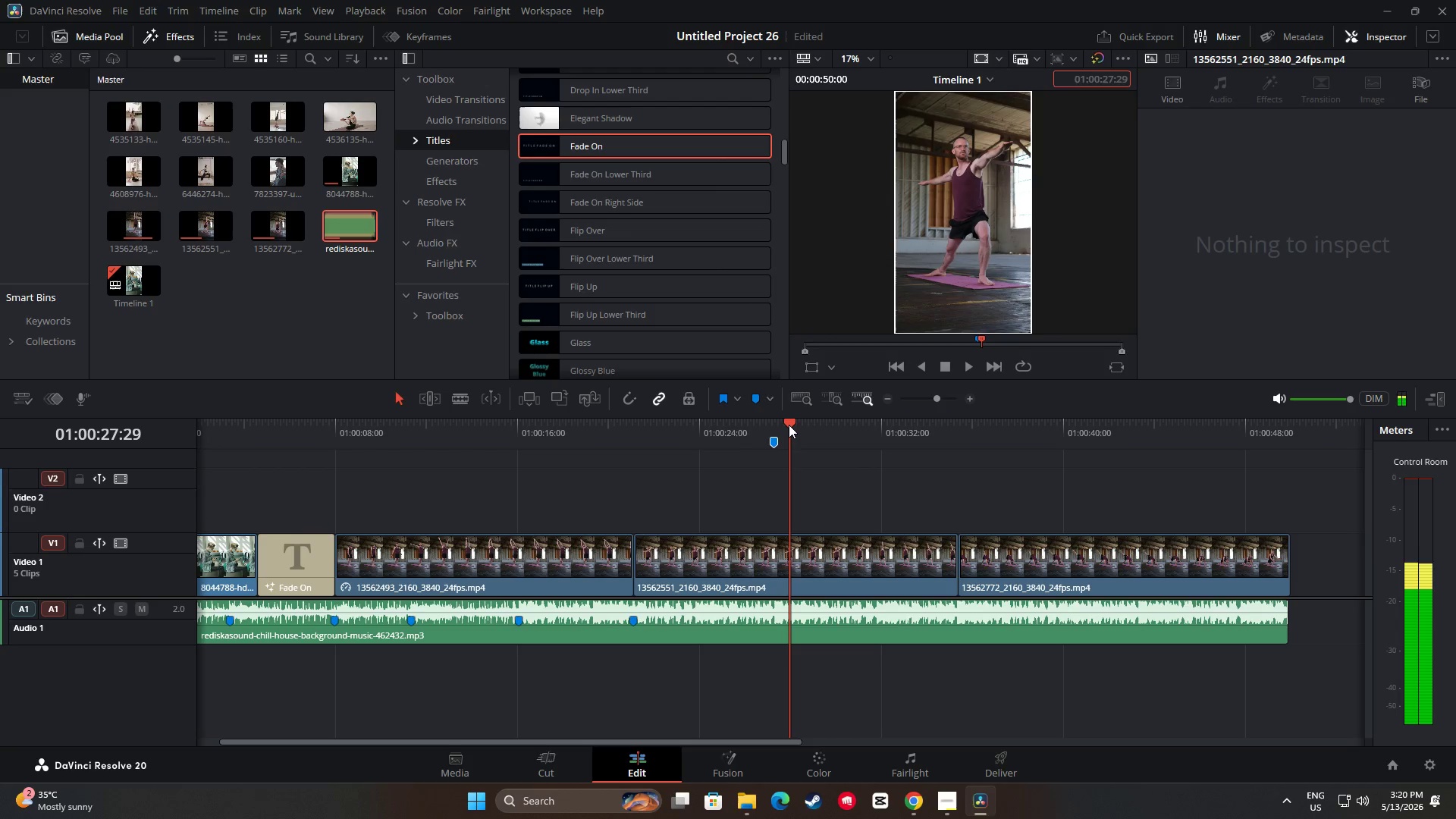 
key(Backspace)
 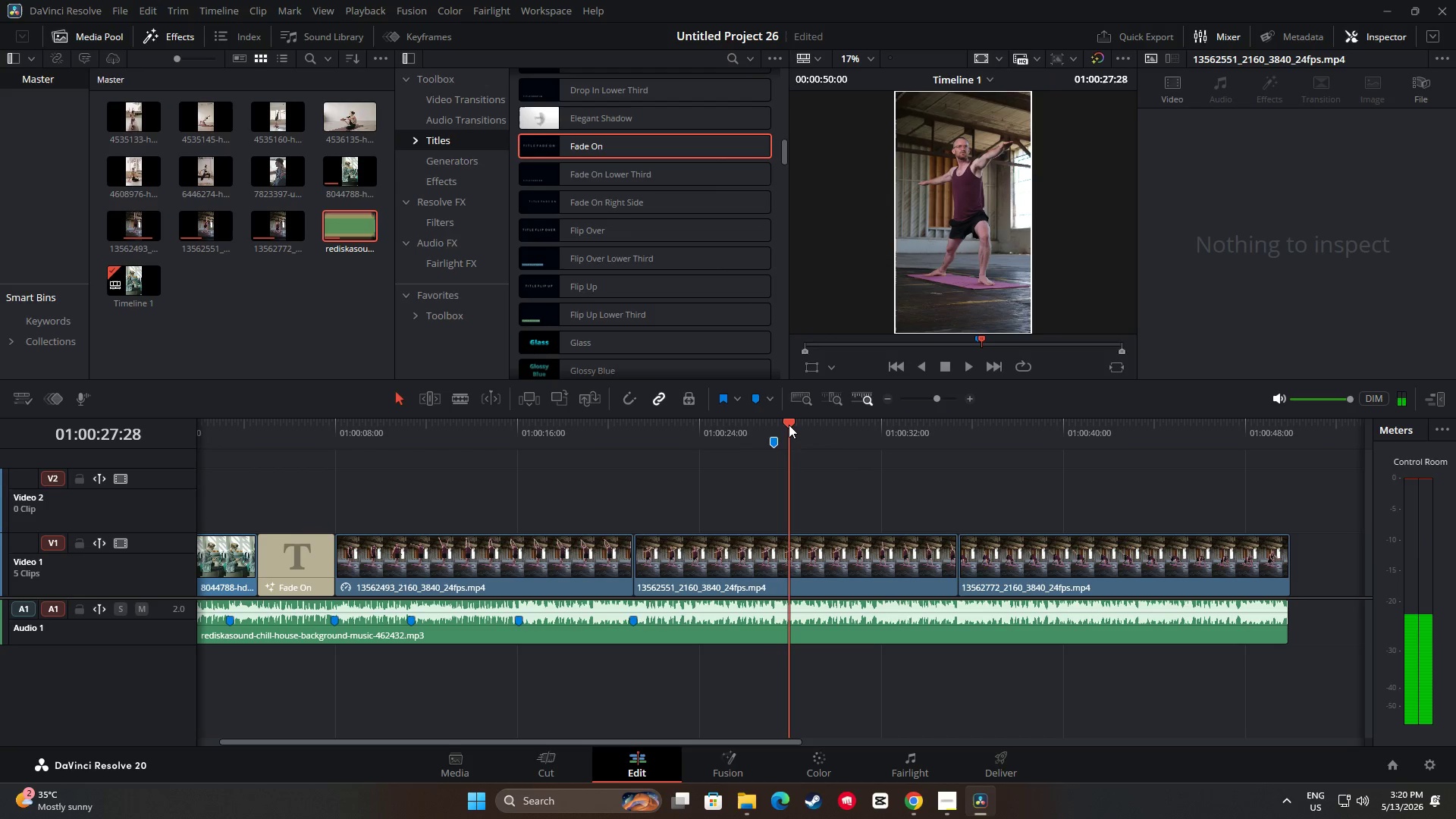 
left_click([789, 425])
 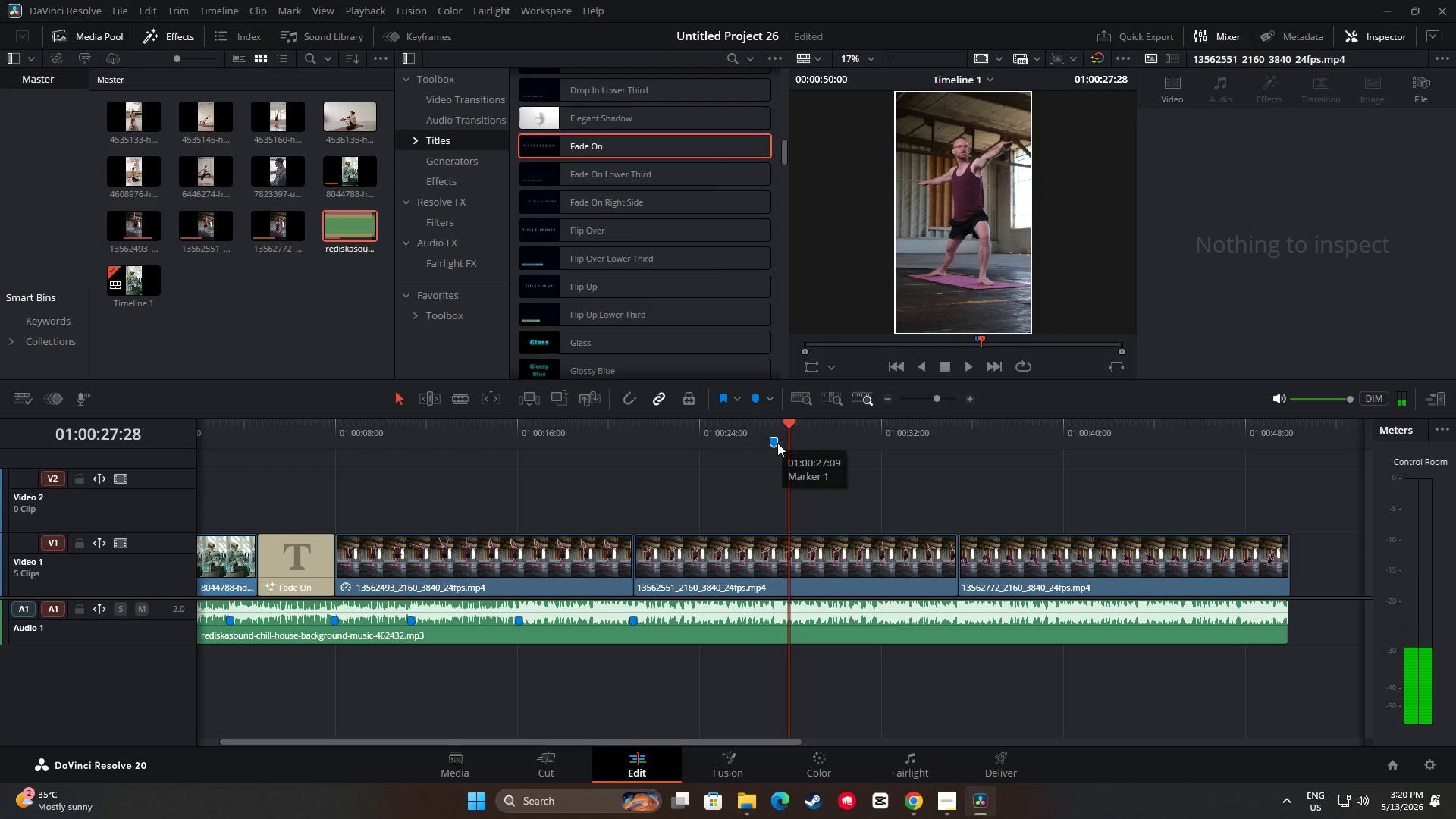 
left_click([774, 442])
 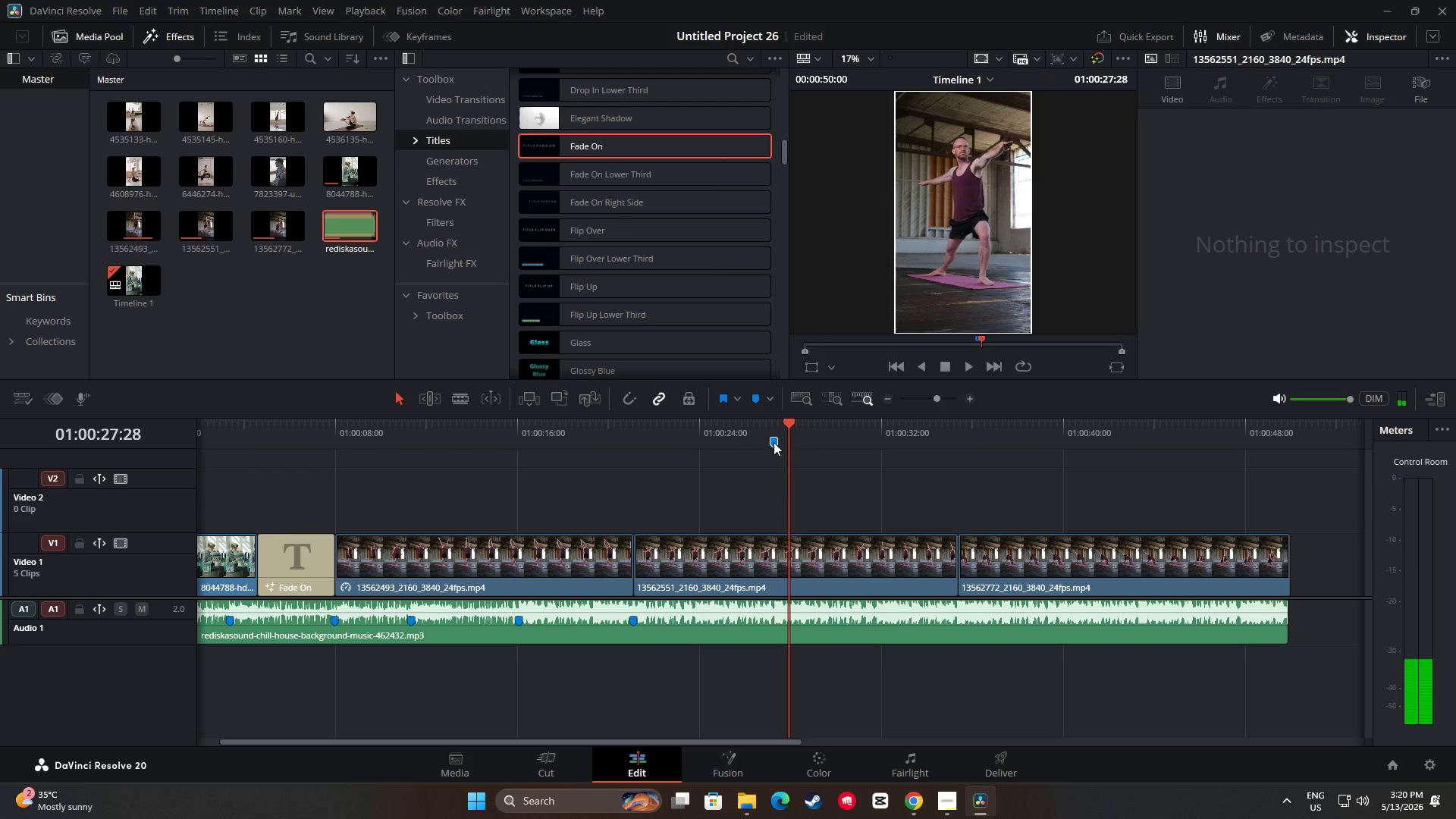 
key(Backspace)
 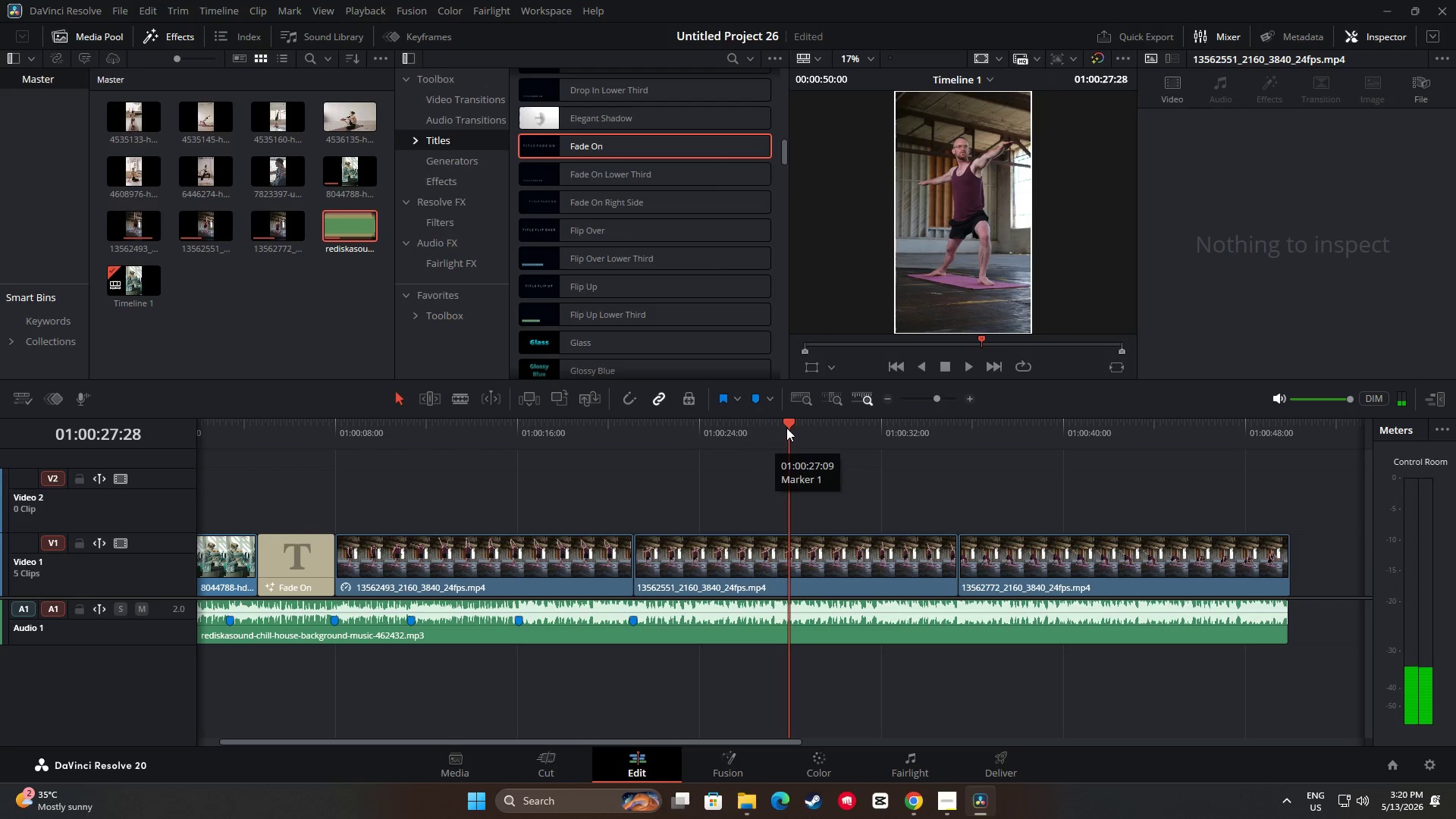 
left_click_drag(start_coordinate=[786, 428], to_coordinate=[774, 428])
 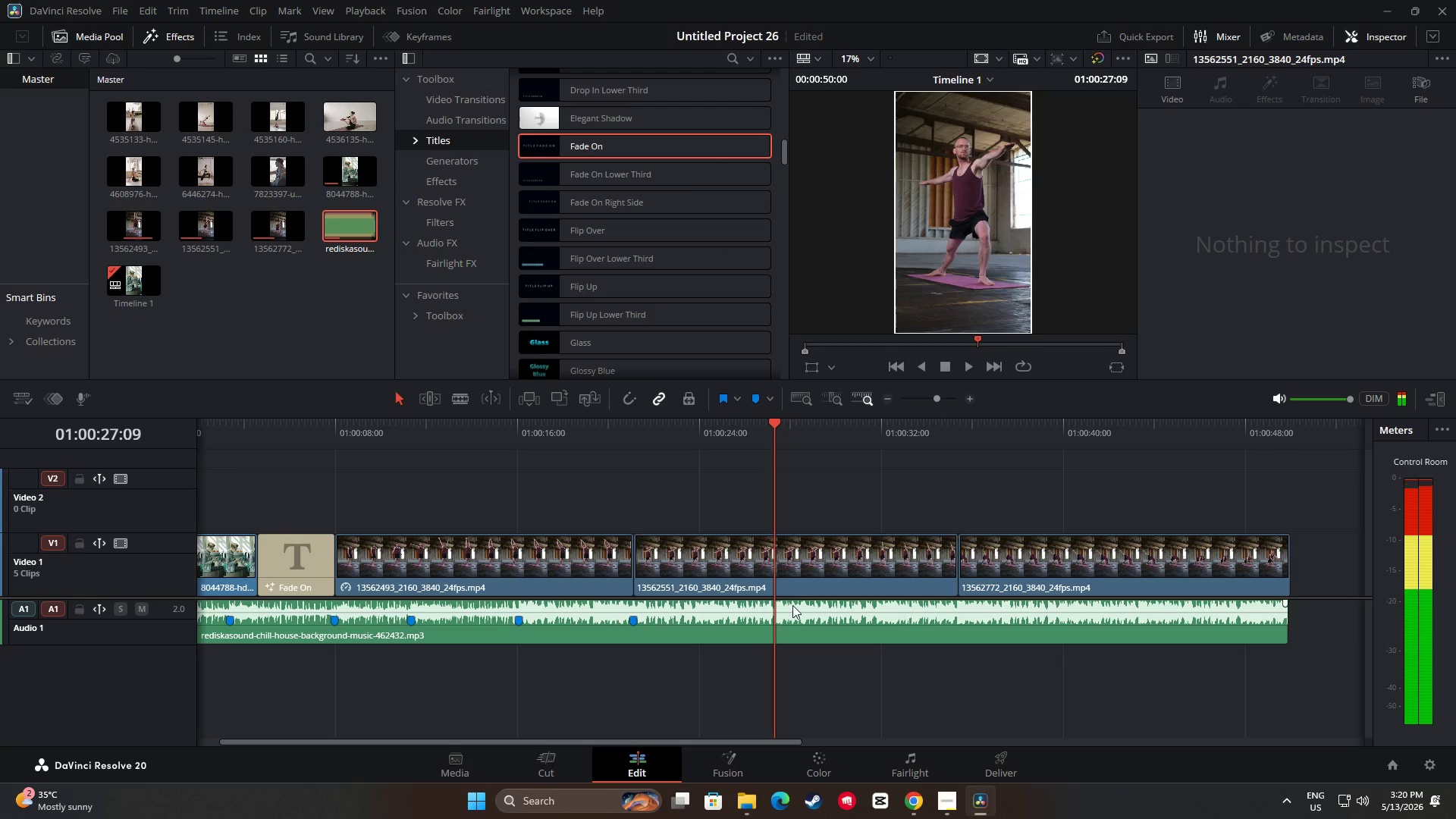 
left_click([791, 617])
 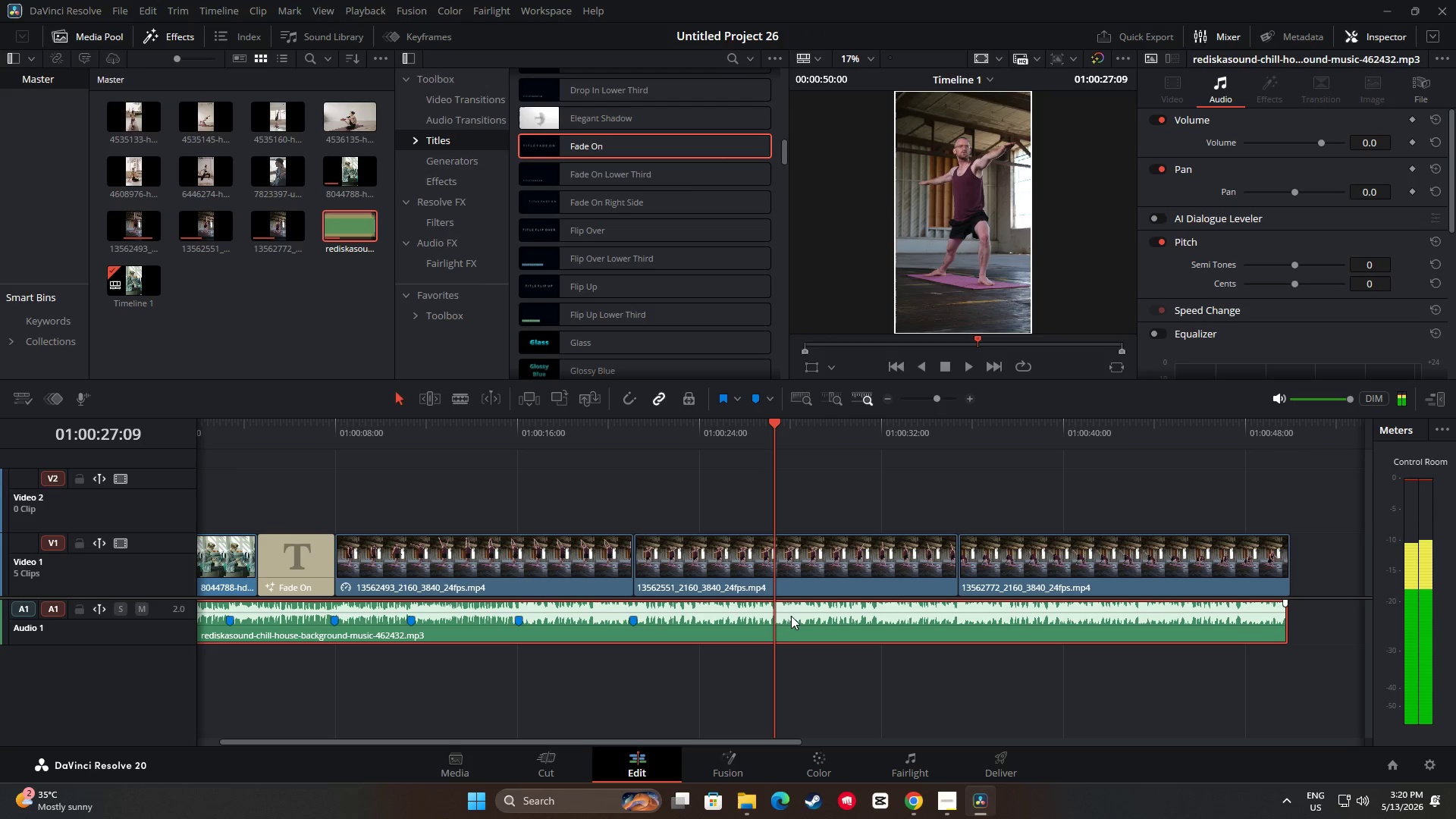 
key(M)
 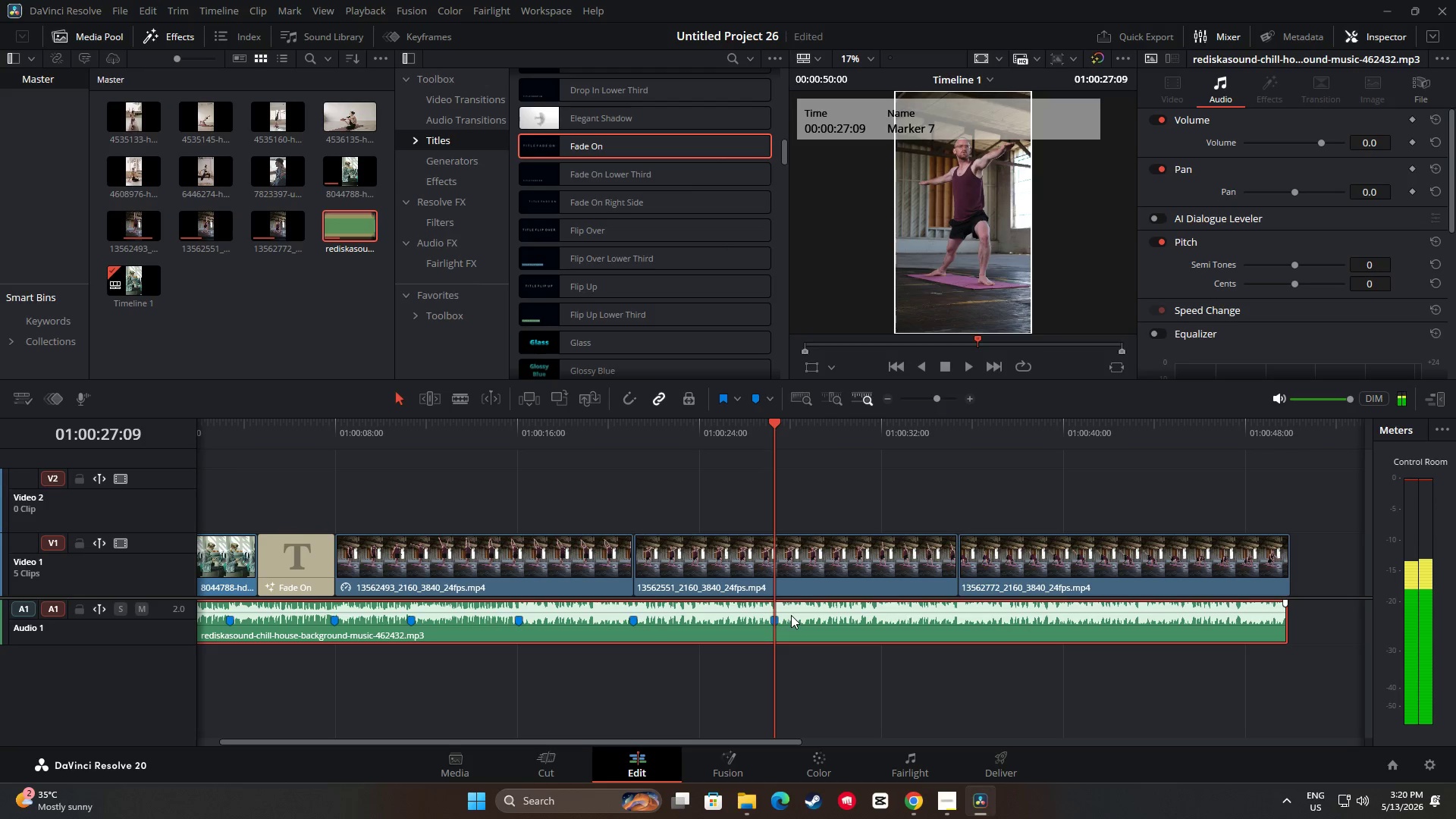 
key(Space)
 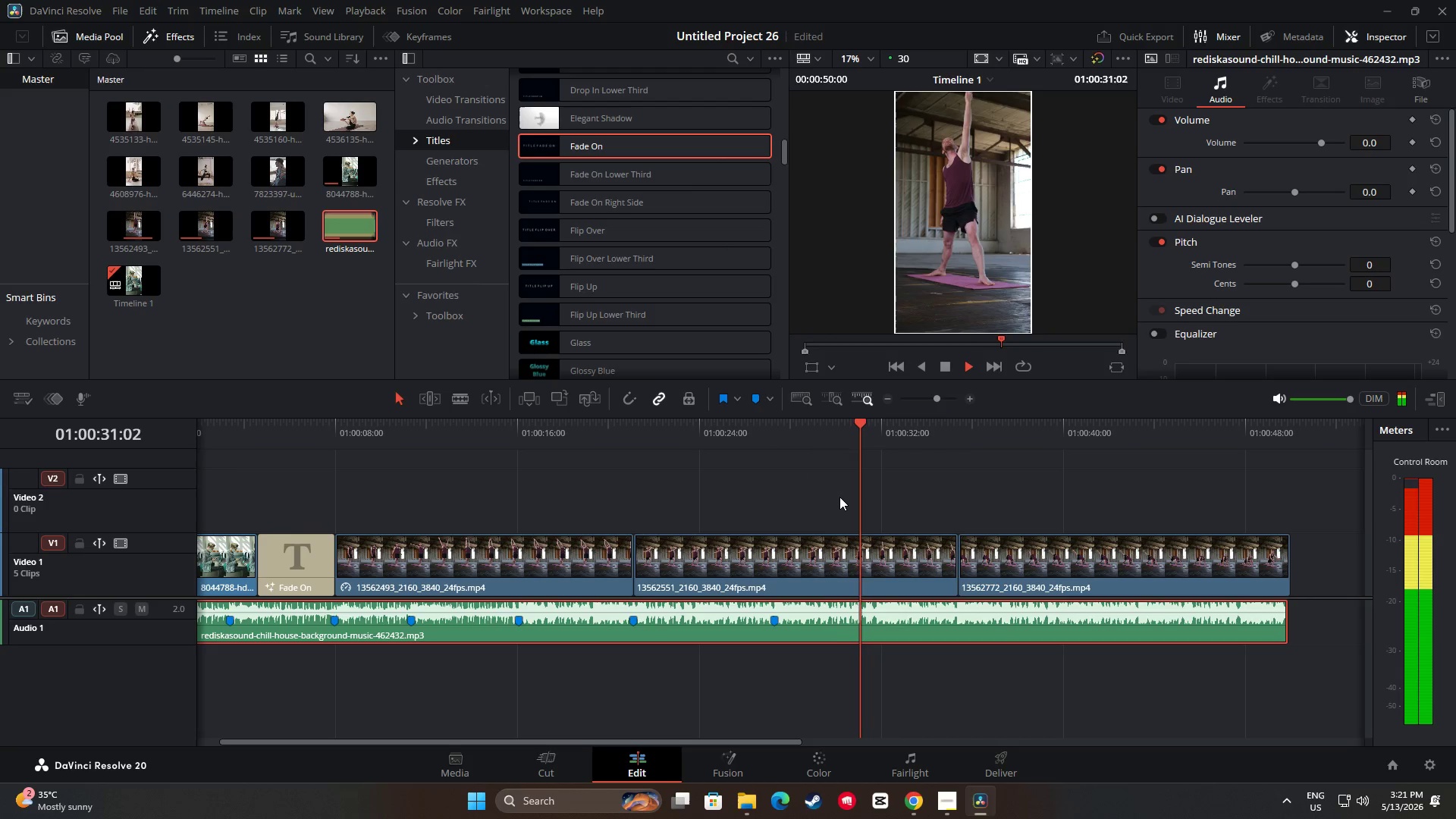 
wait(6.24)
 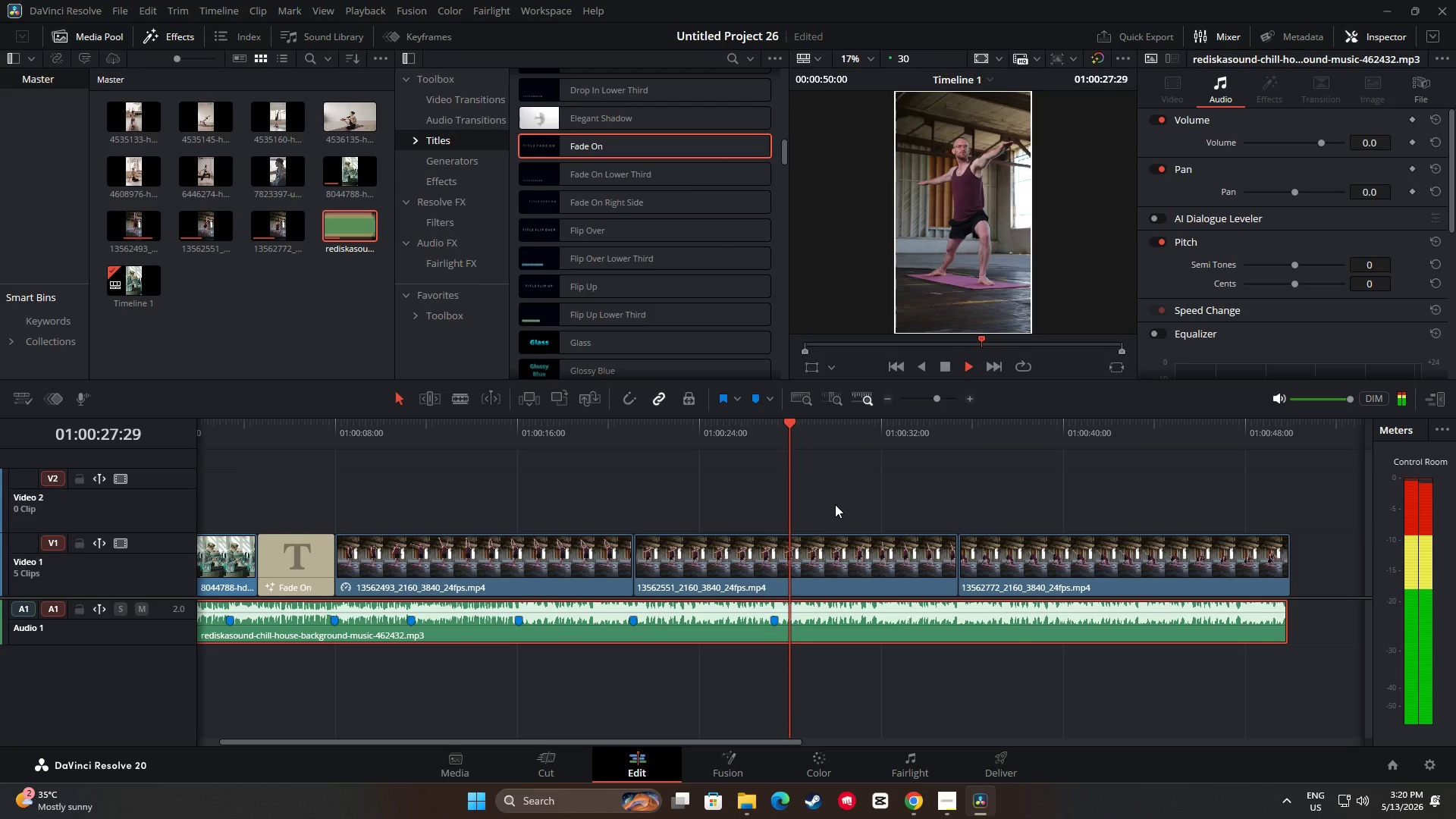 
key(Space)
 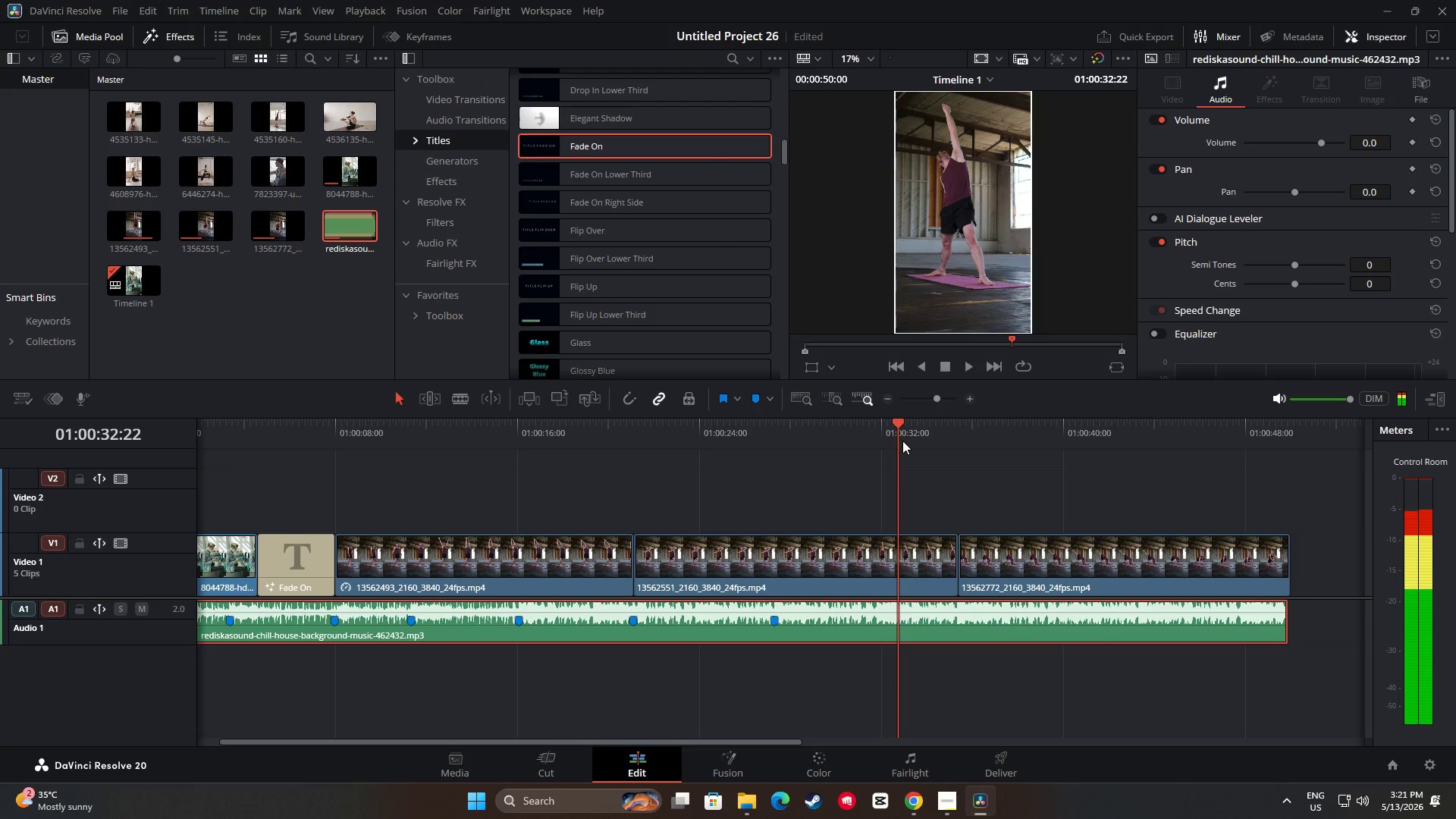 
left_click_drag(start_coordinate=[898, 428], to_coordinate=[883, 428])
 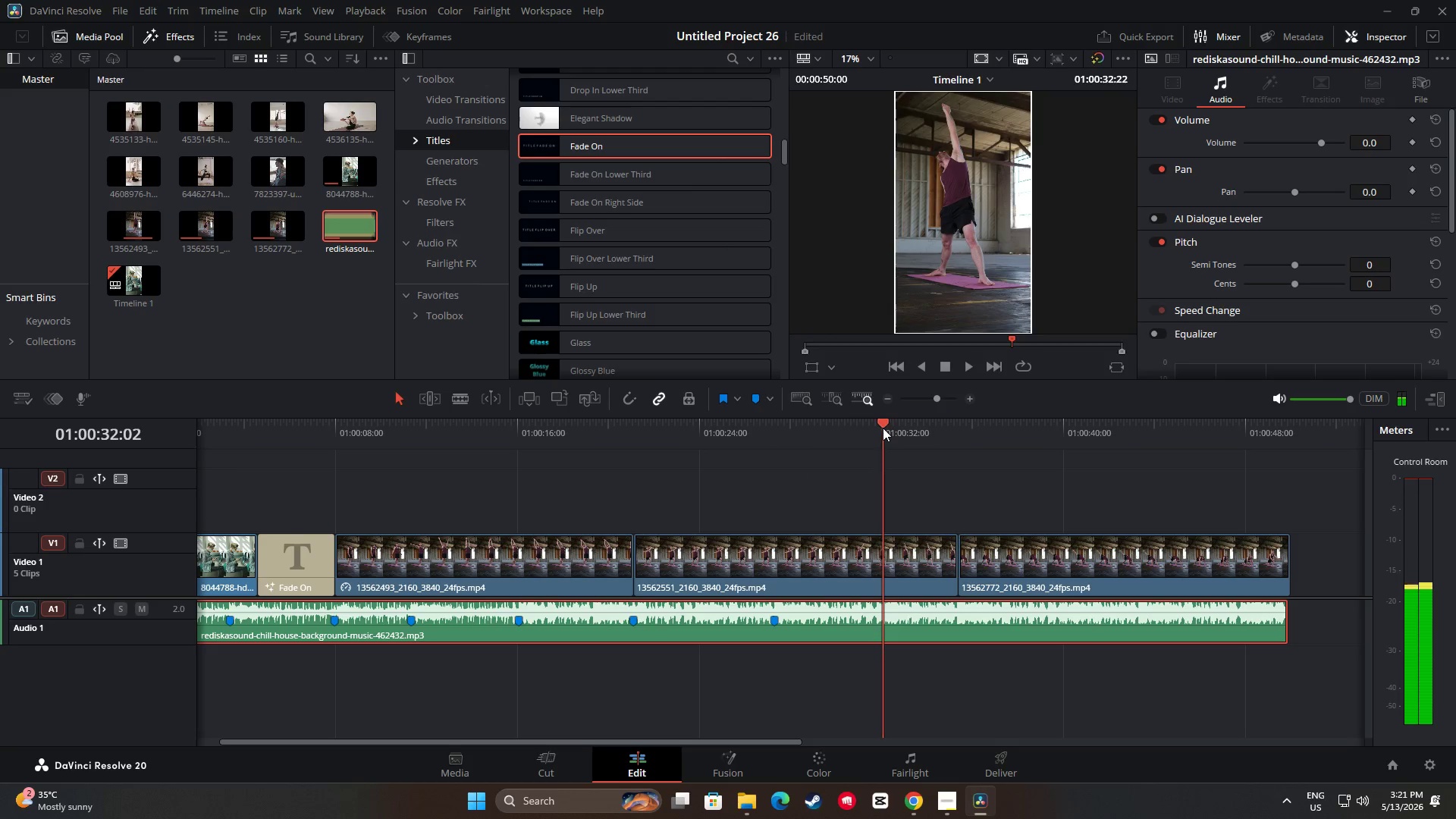 
key(M)
 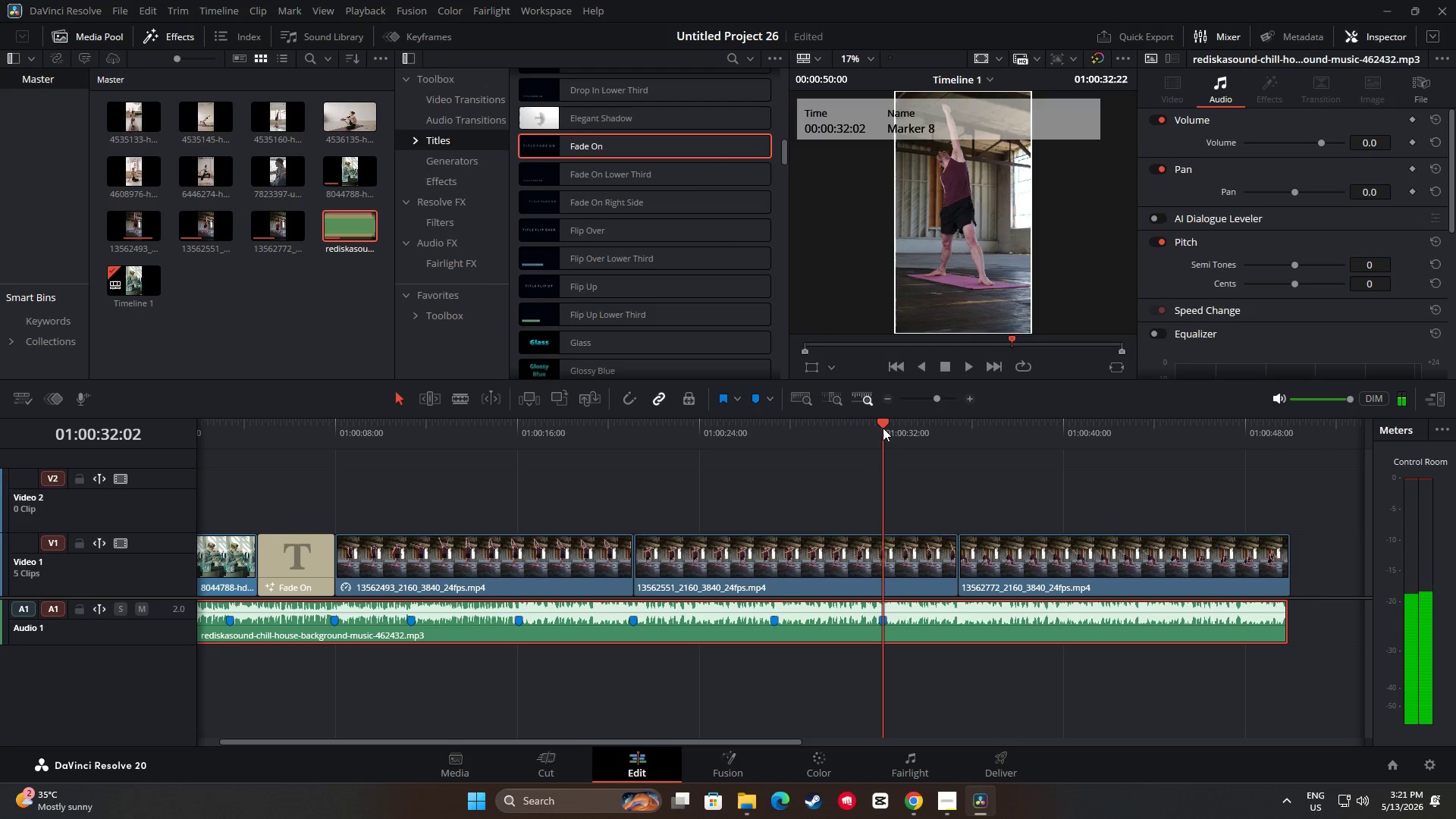 
key(Space)
 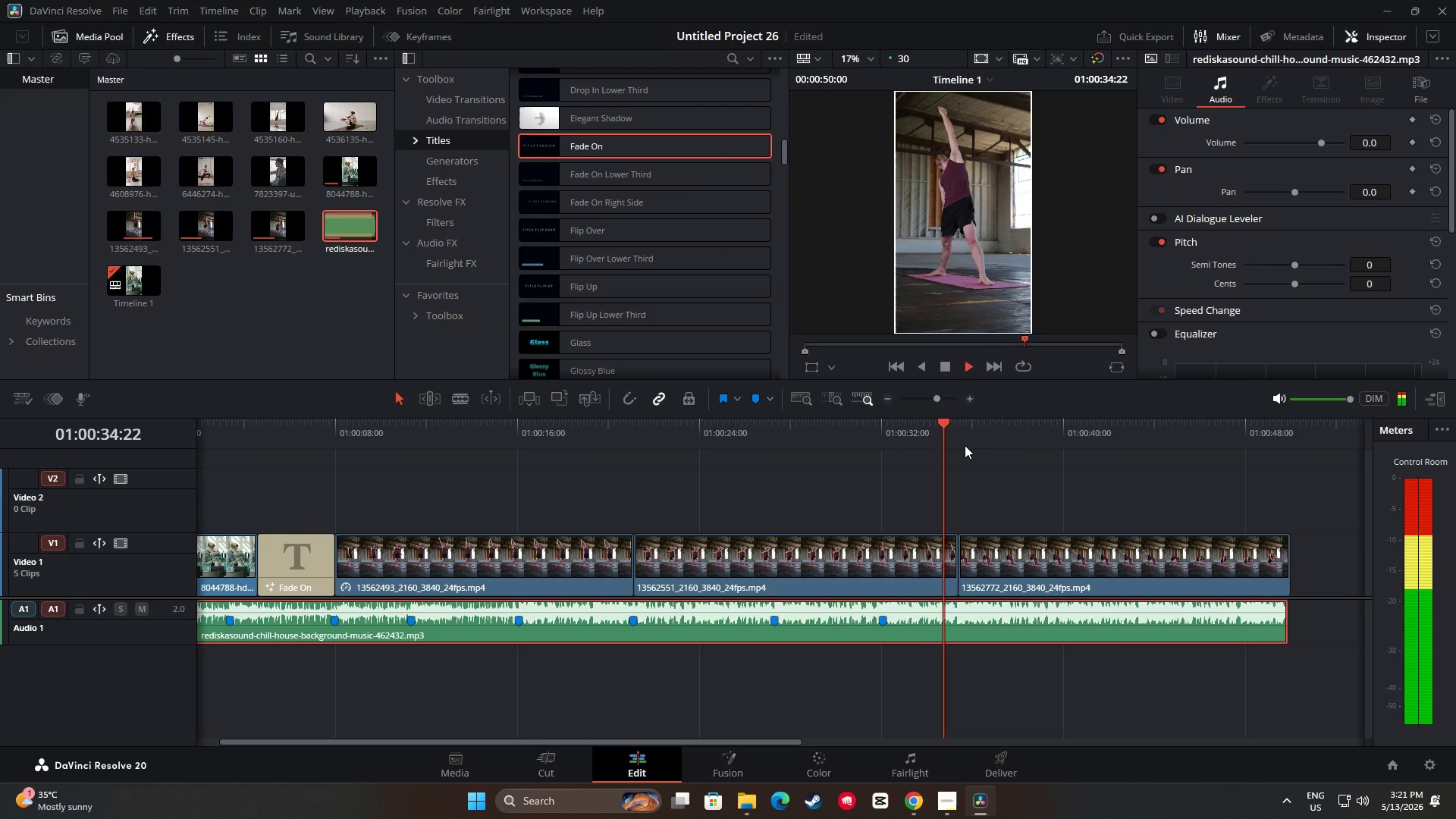 
key(Space)
 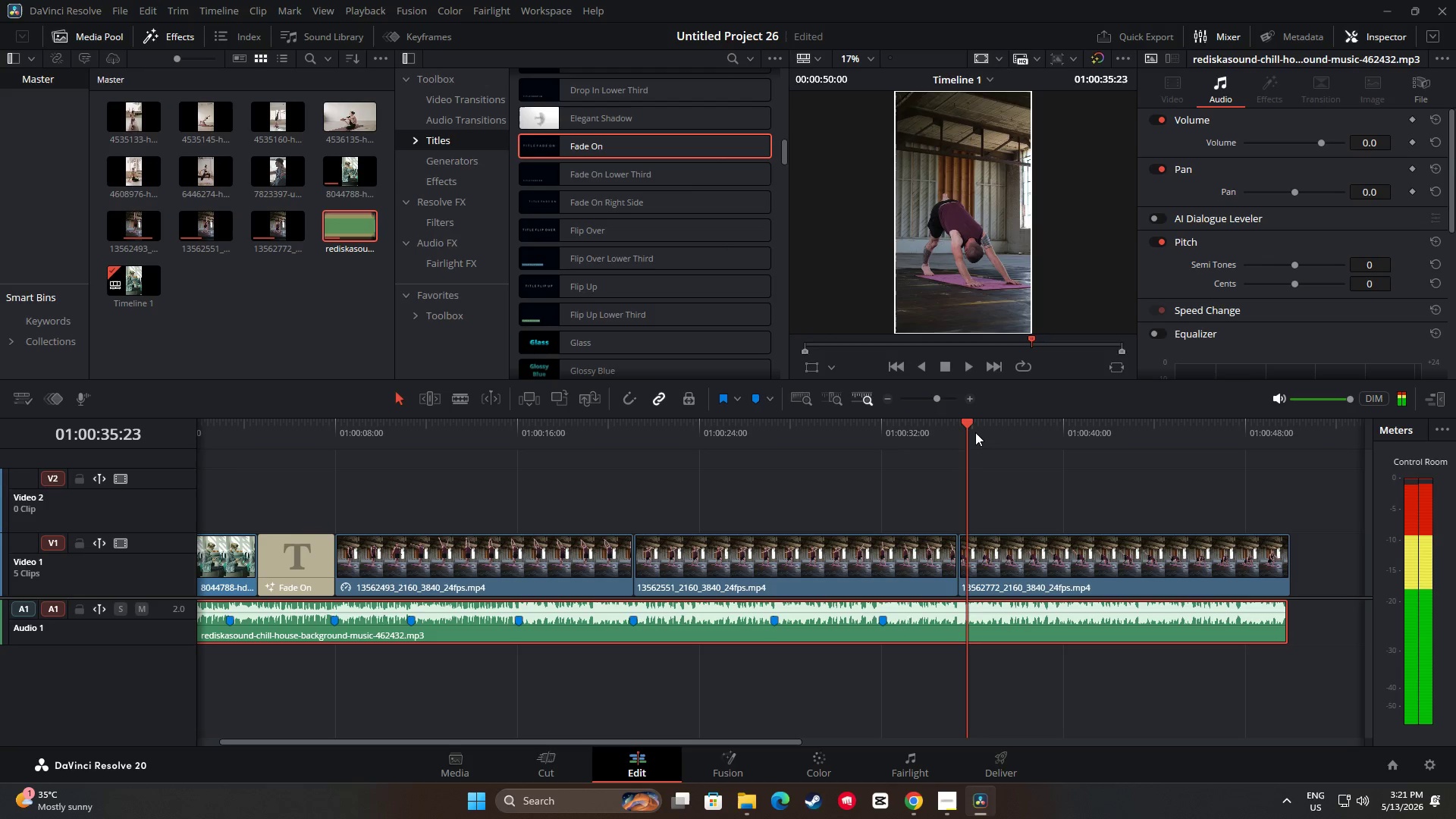 
left_click_drag(start_coordinate=[971, 430], to_coordinate=[958, 428])
 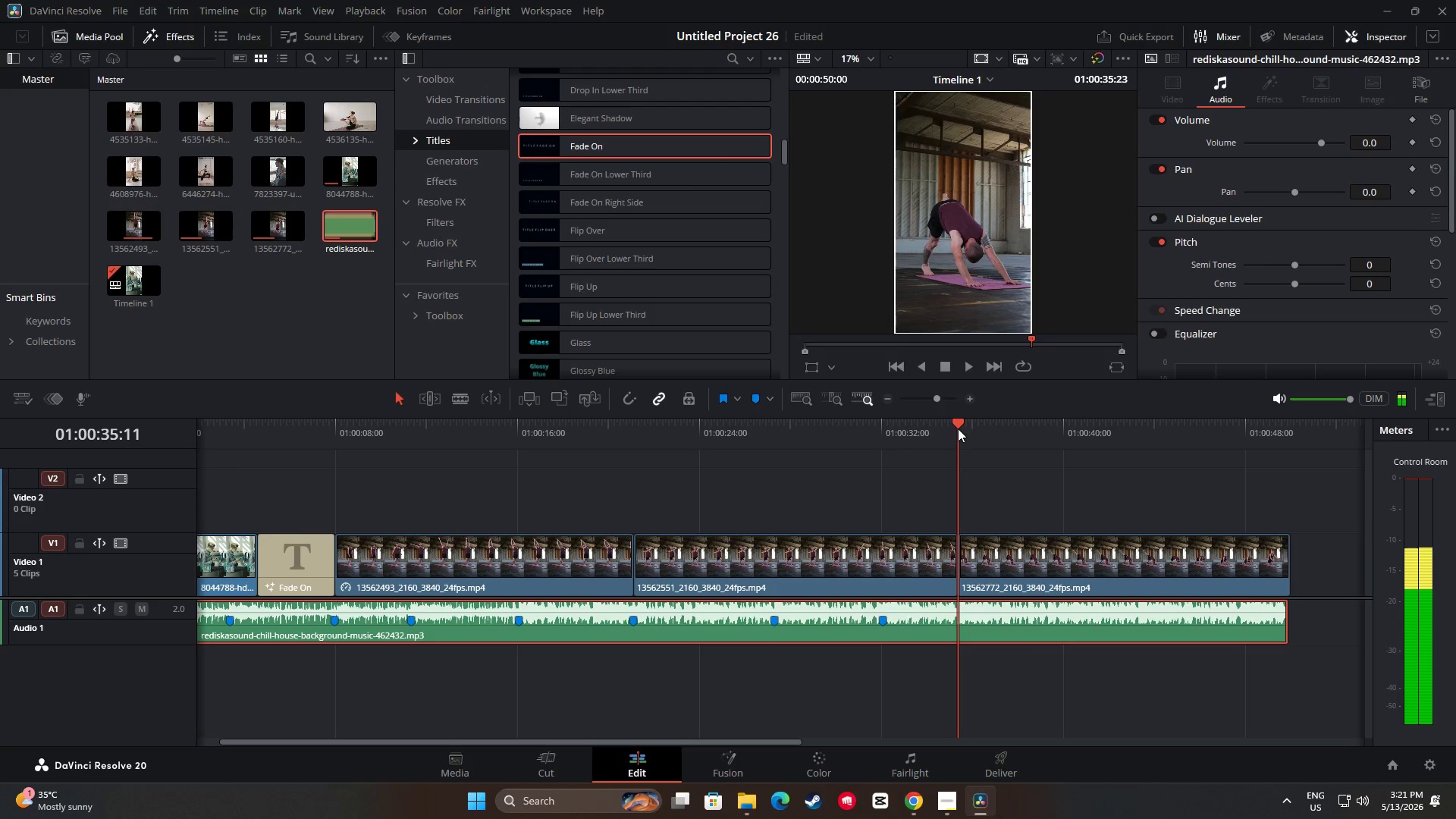 
key(M)
 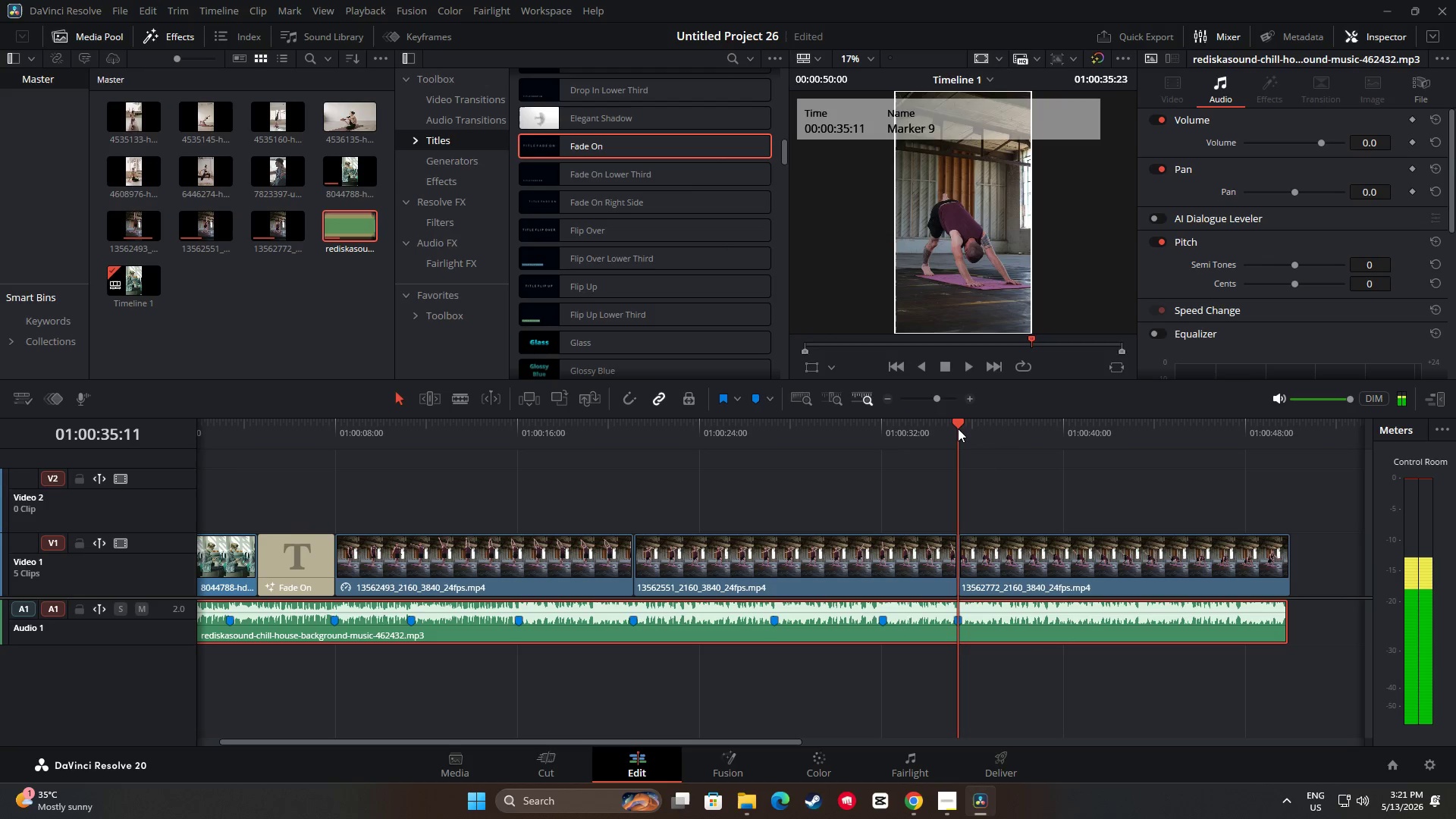 
key(Space)
 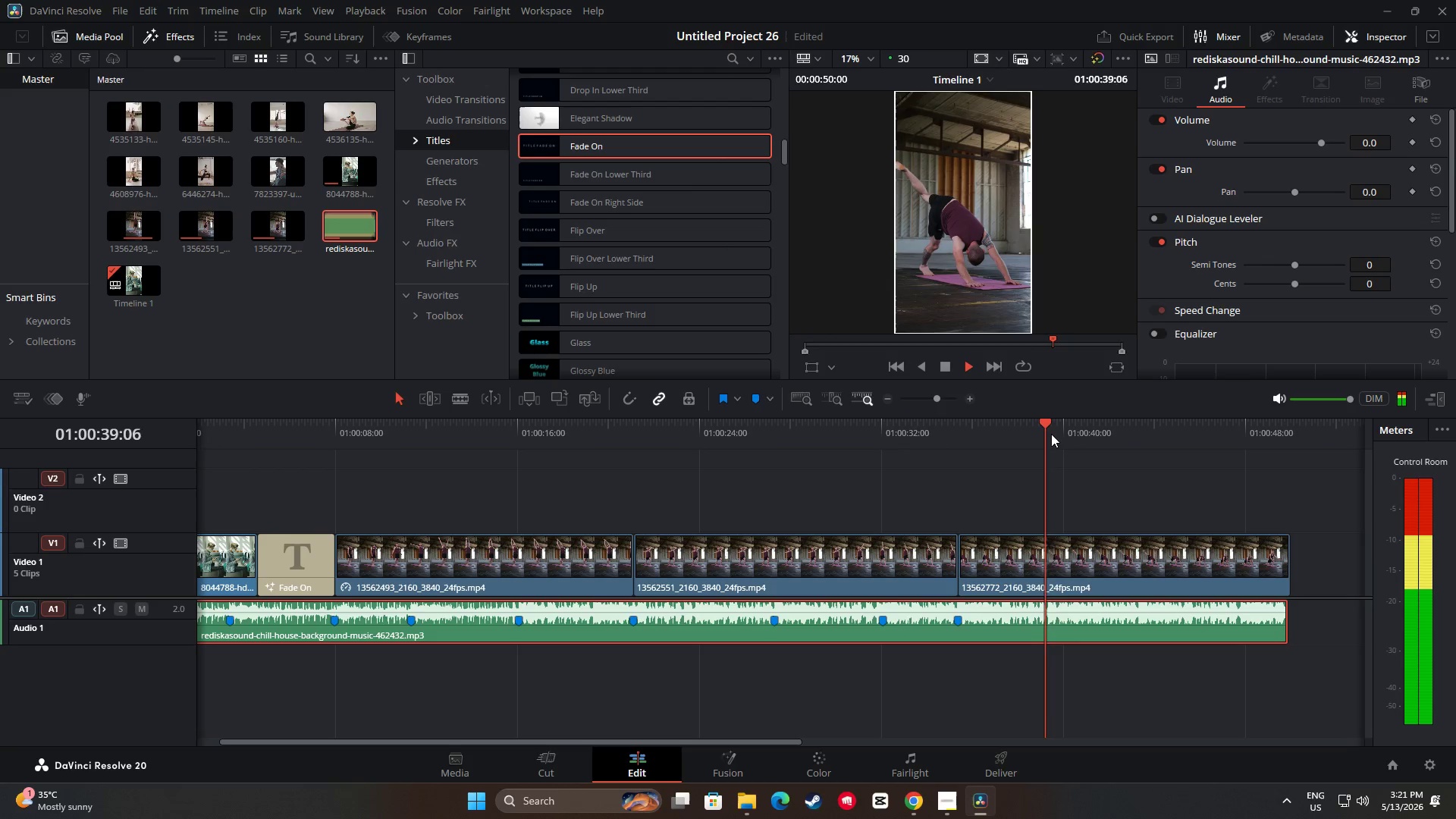 
wait(5.27)
 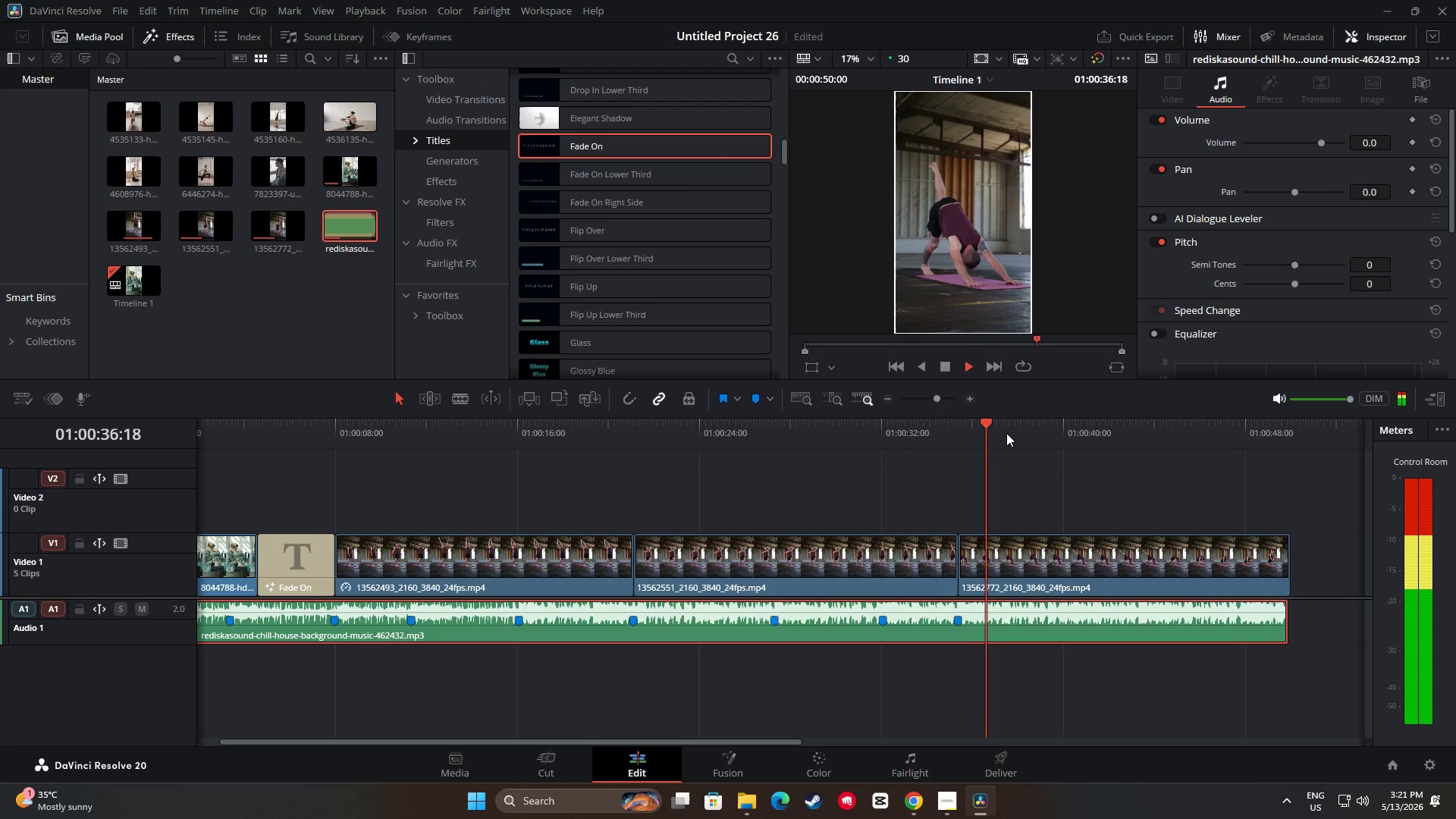 
key(Space)
 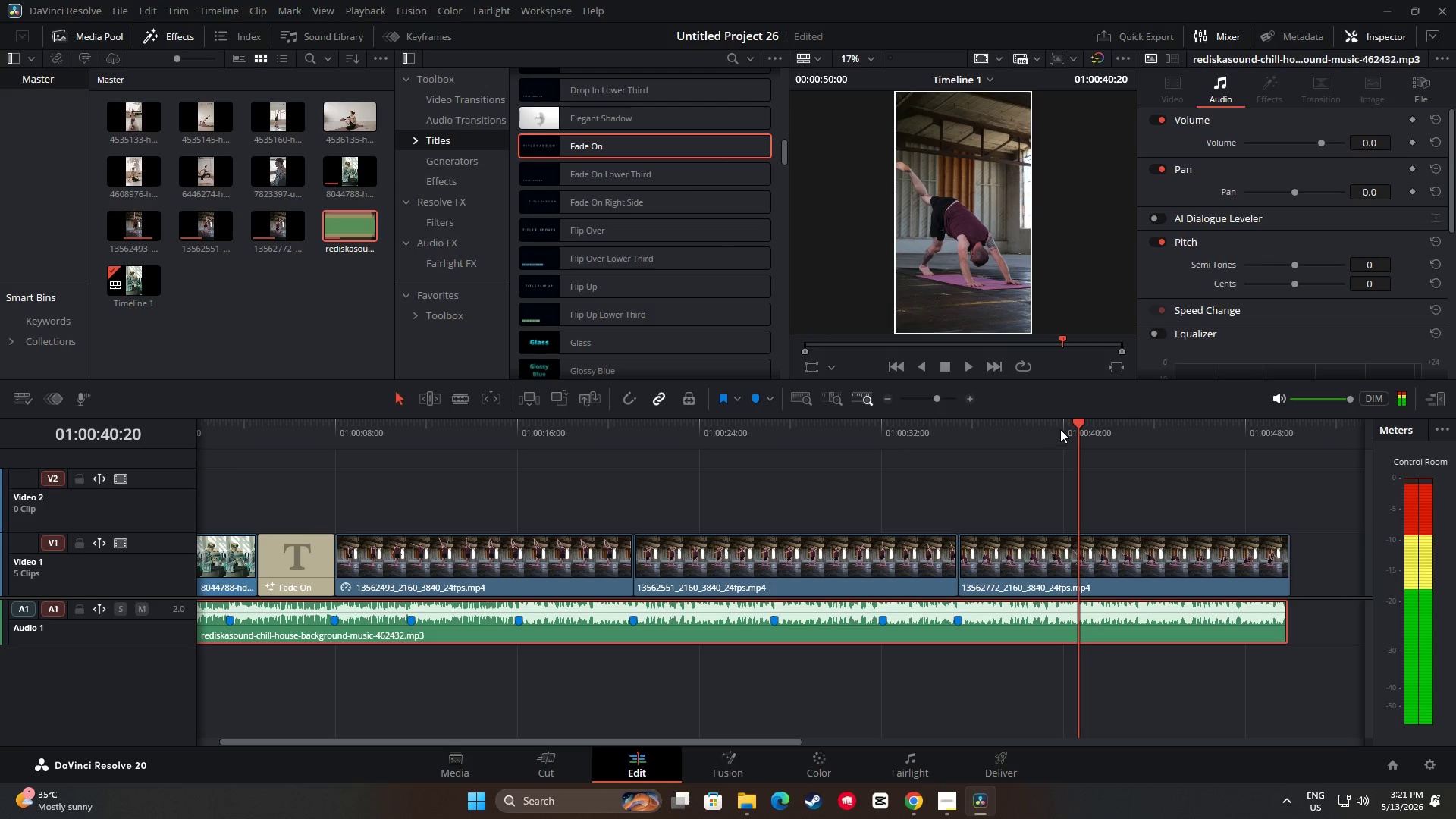 
left_click_drag(start_coordinate=[1078, 425], to_coordinate=[1068, 425])
 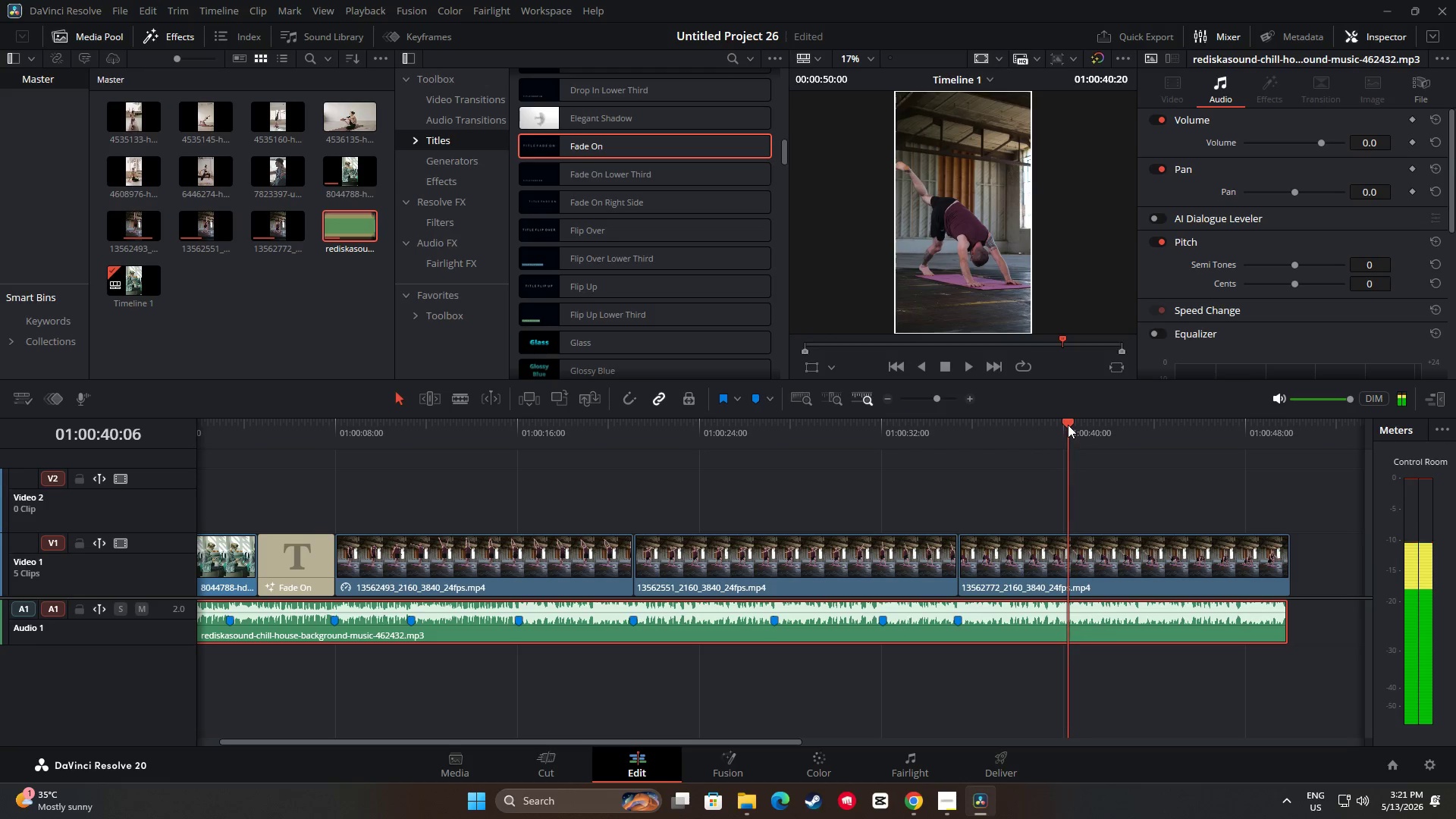 
key(M)
 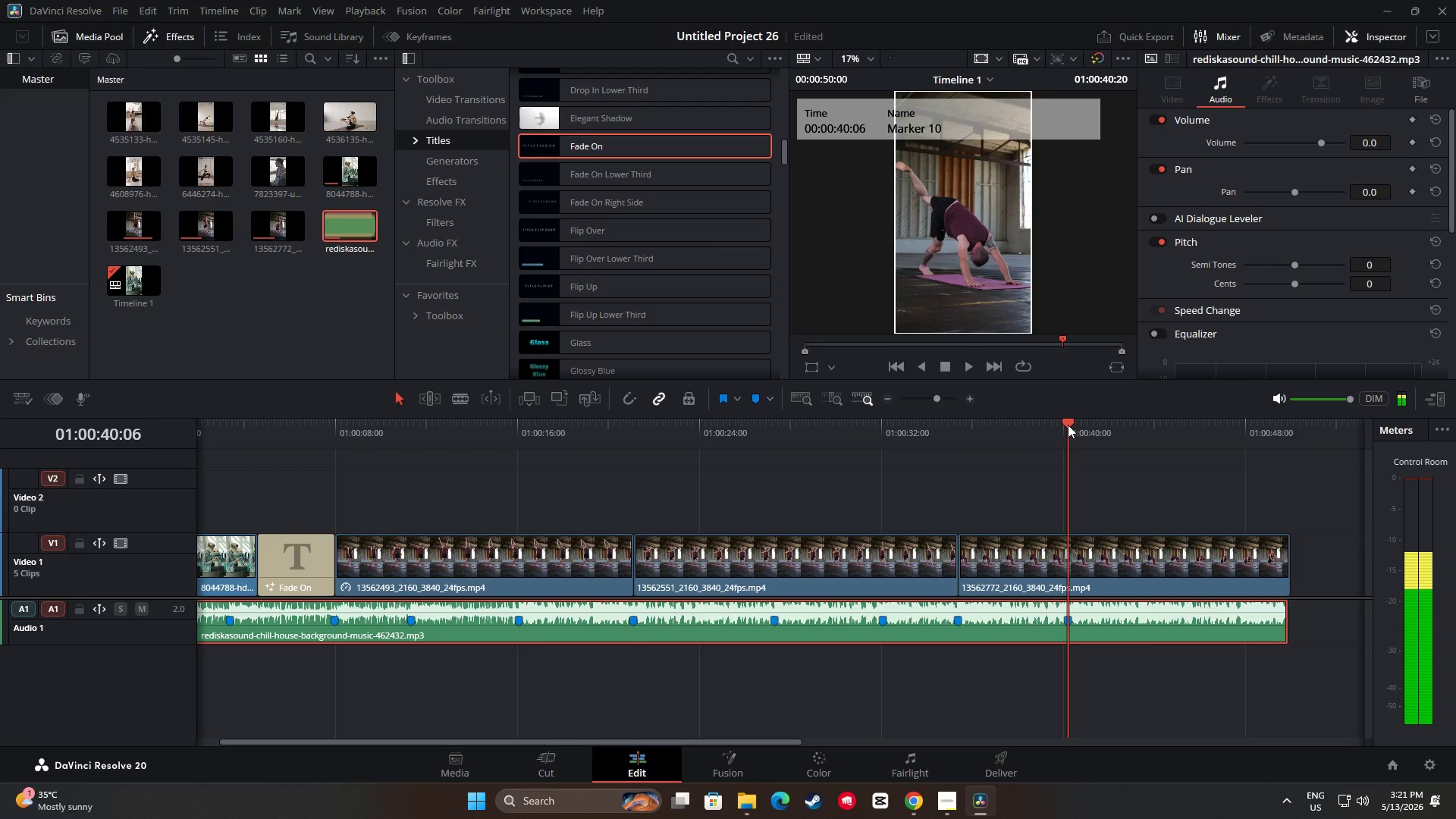 
key(Space)
 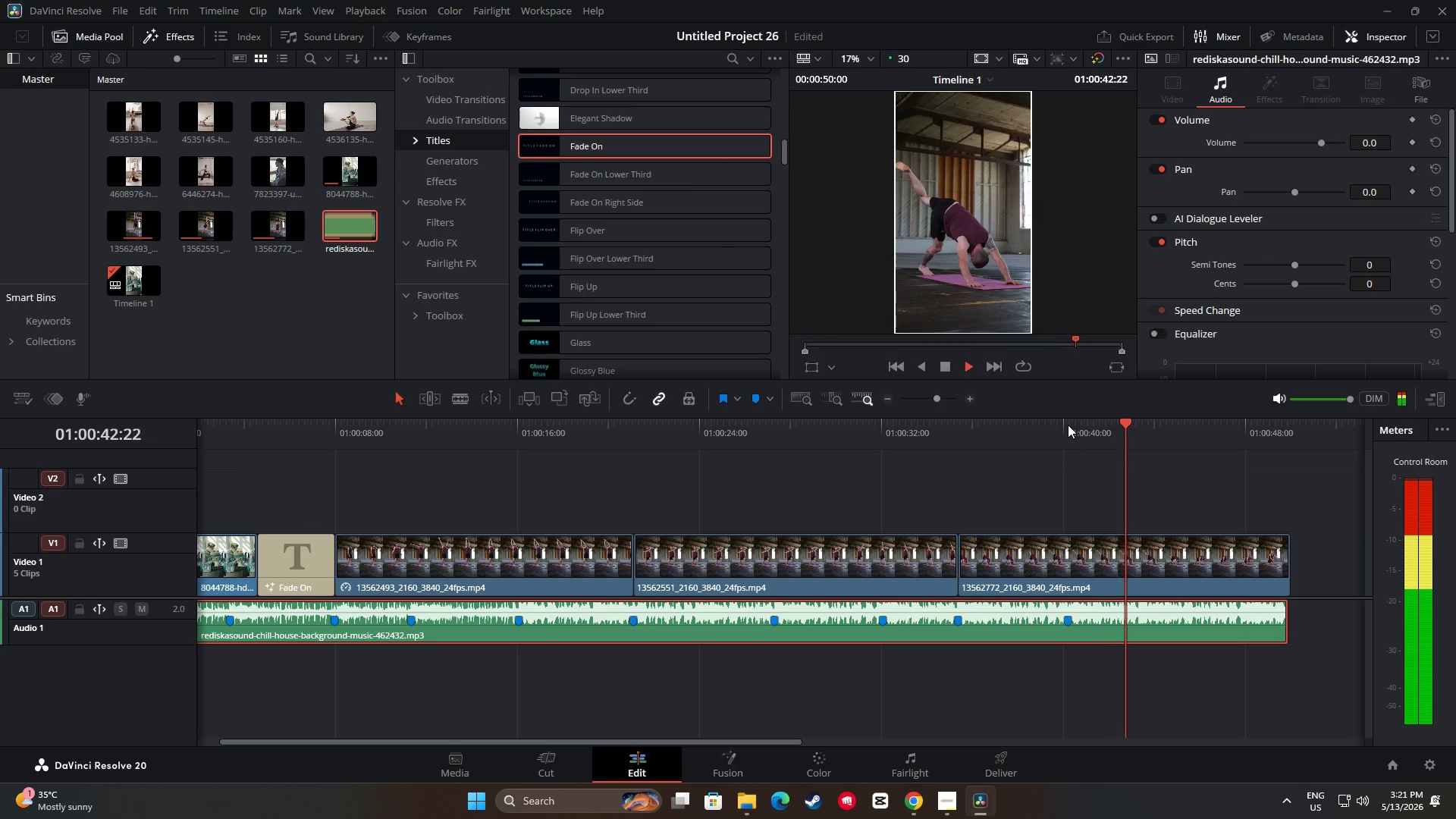 
key(Space)
 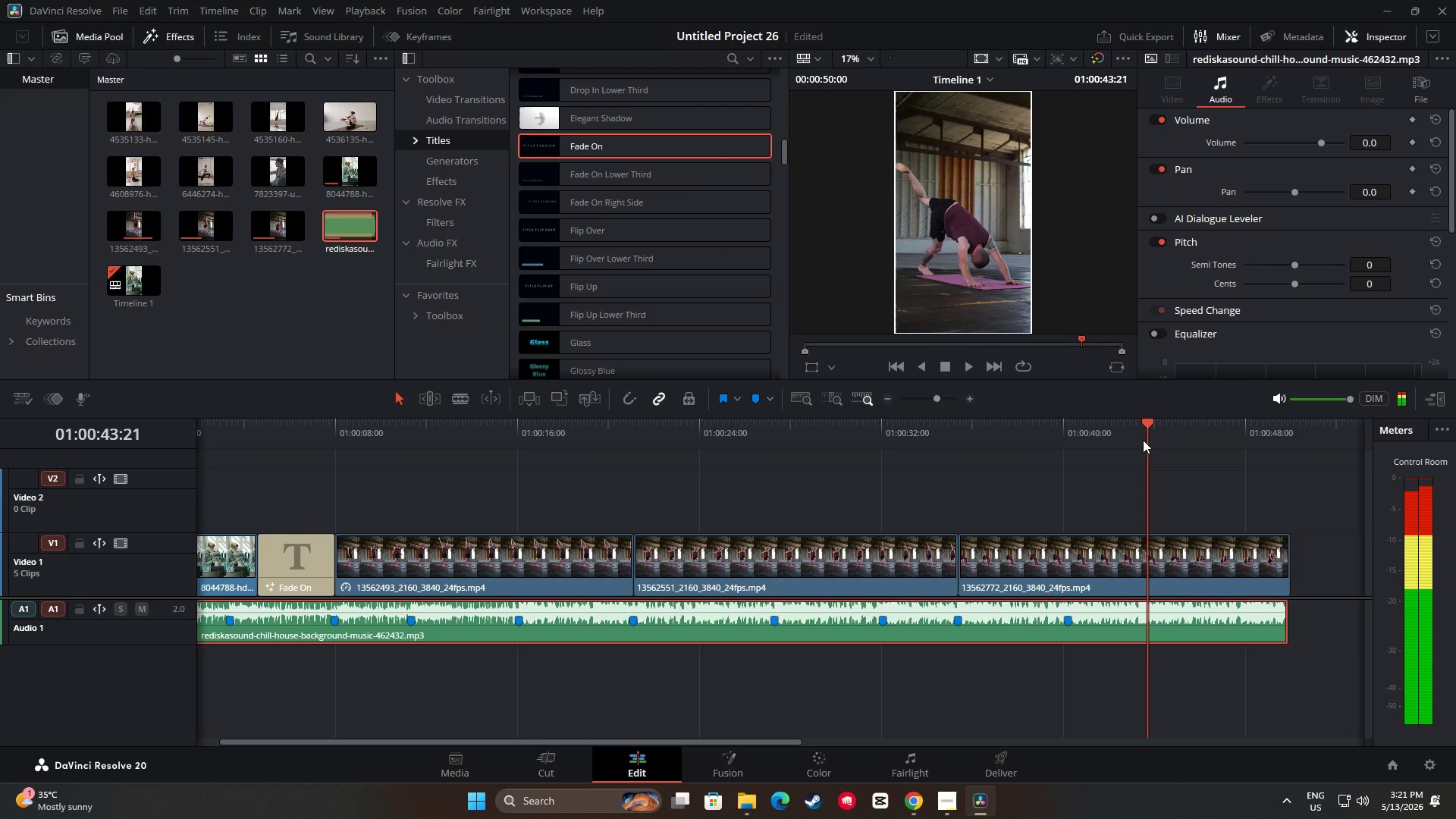 
left_click_drag(start_coordinate=[1145, 431], to_coordinate=[1138, 430])
 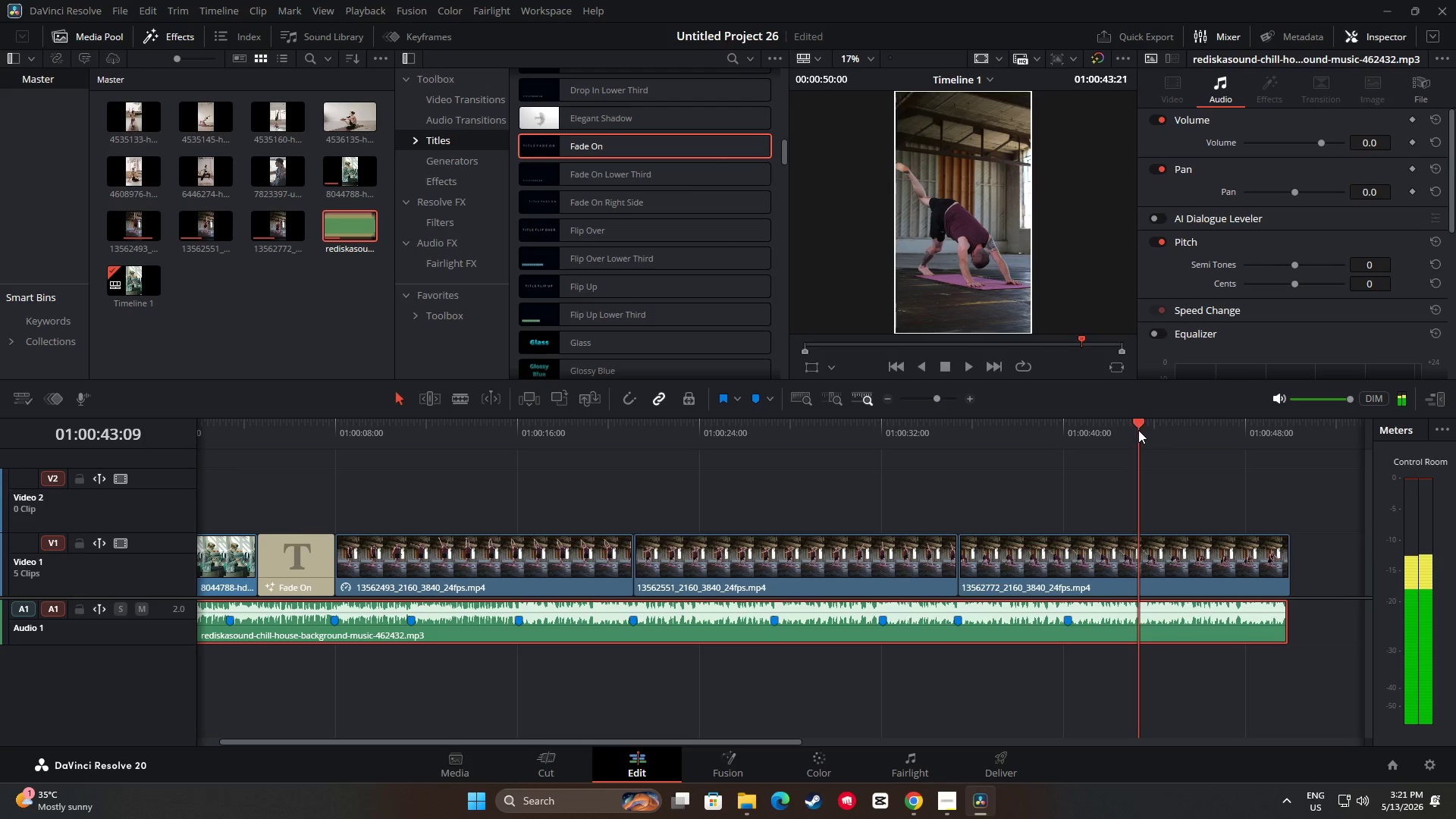 
key(M)
 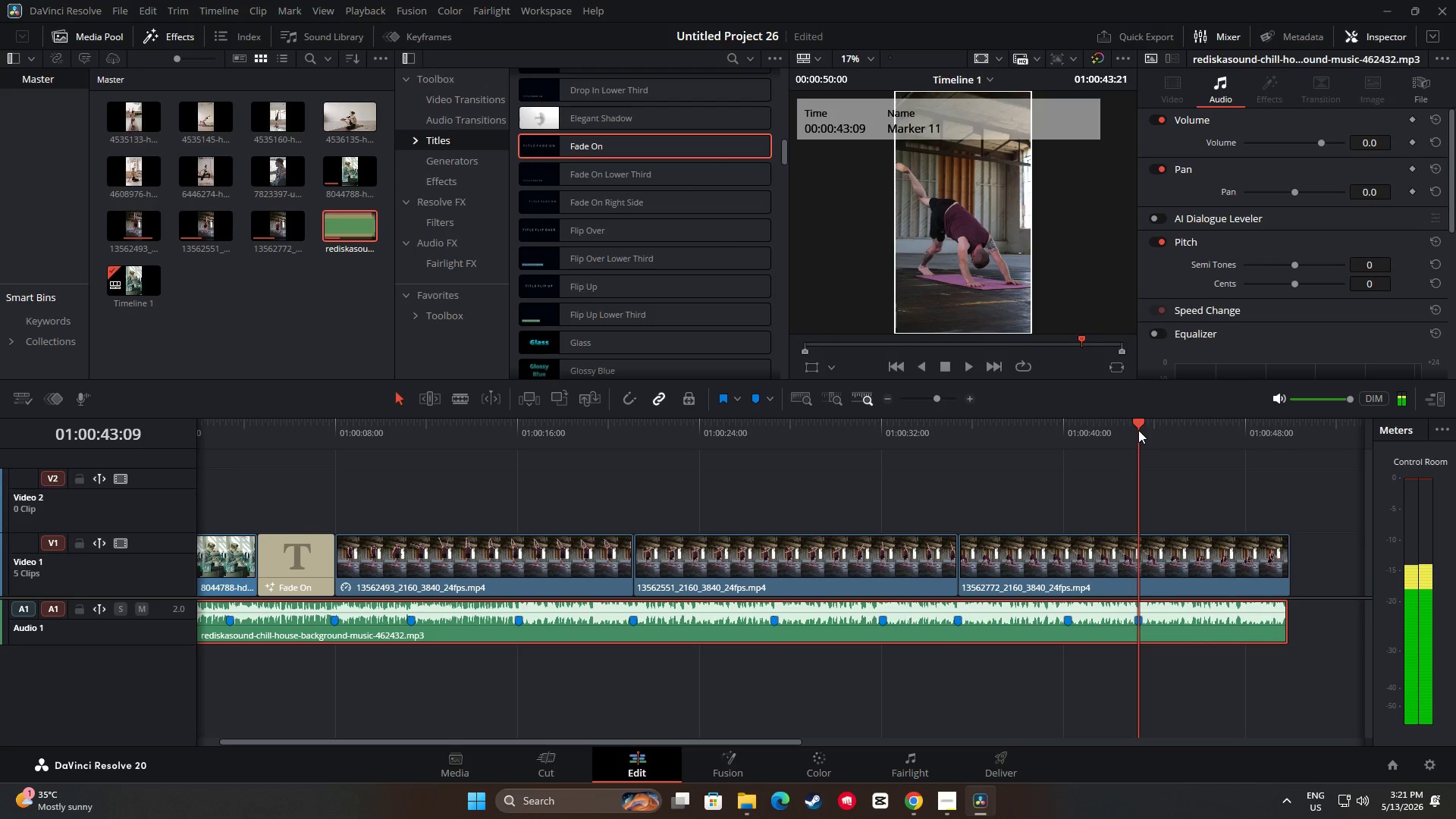 
key(Space)
 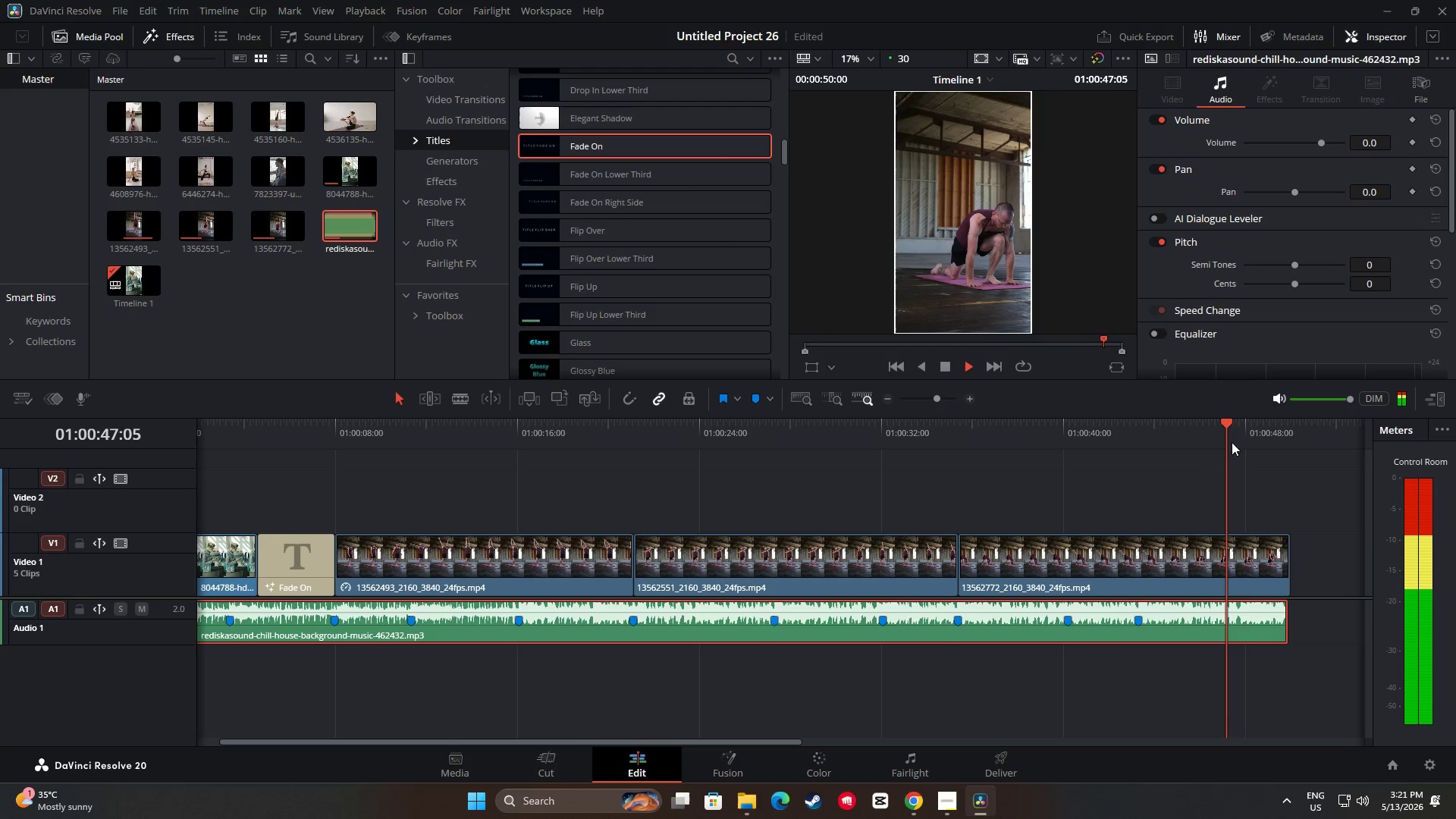 
wait(5.22)
 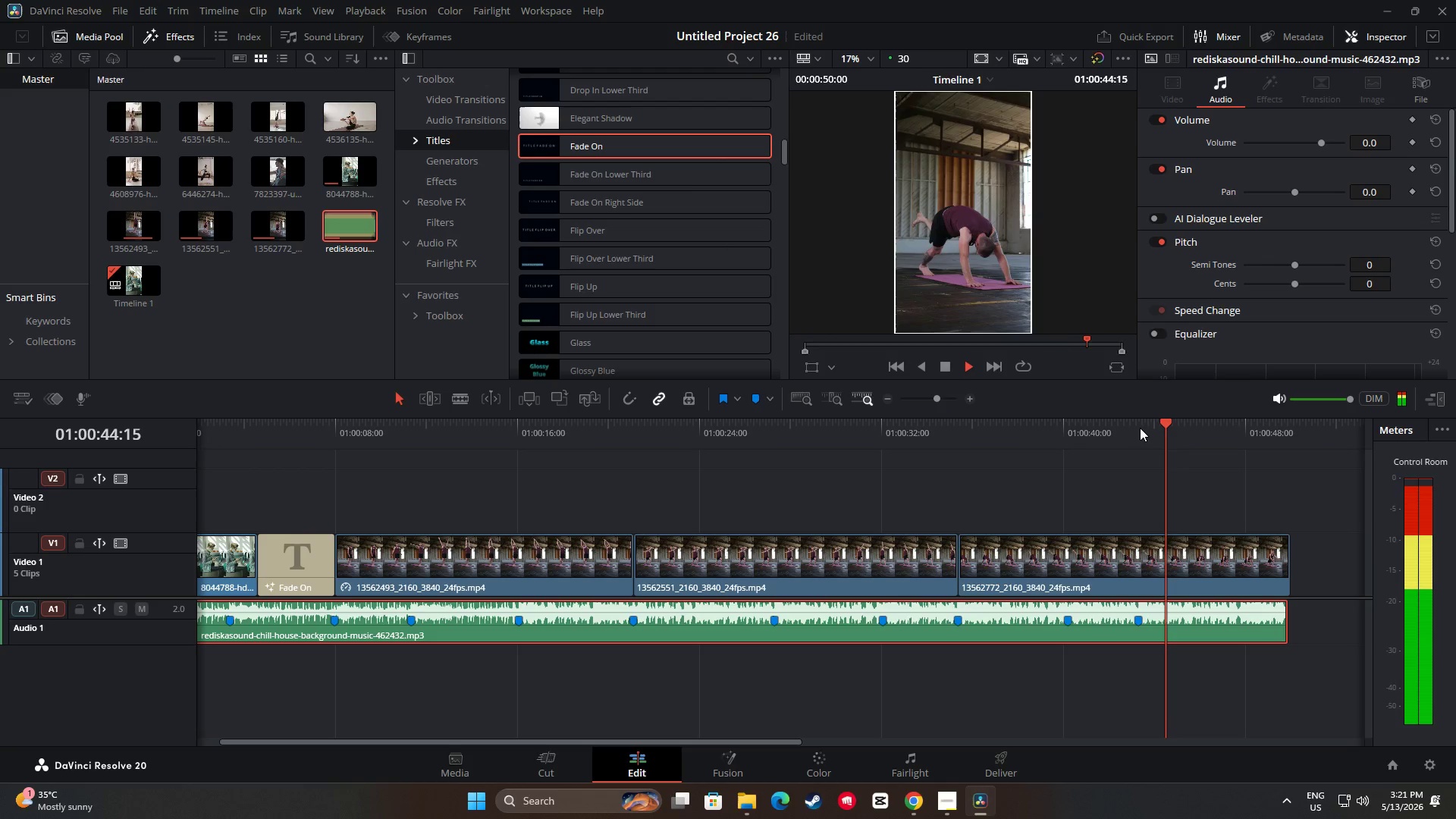 
key(Space)
 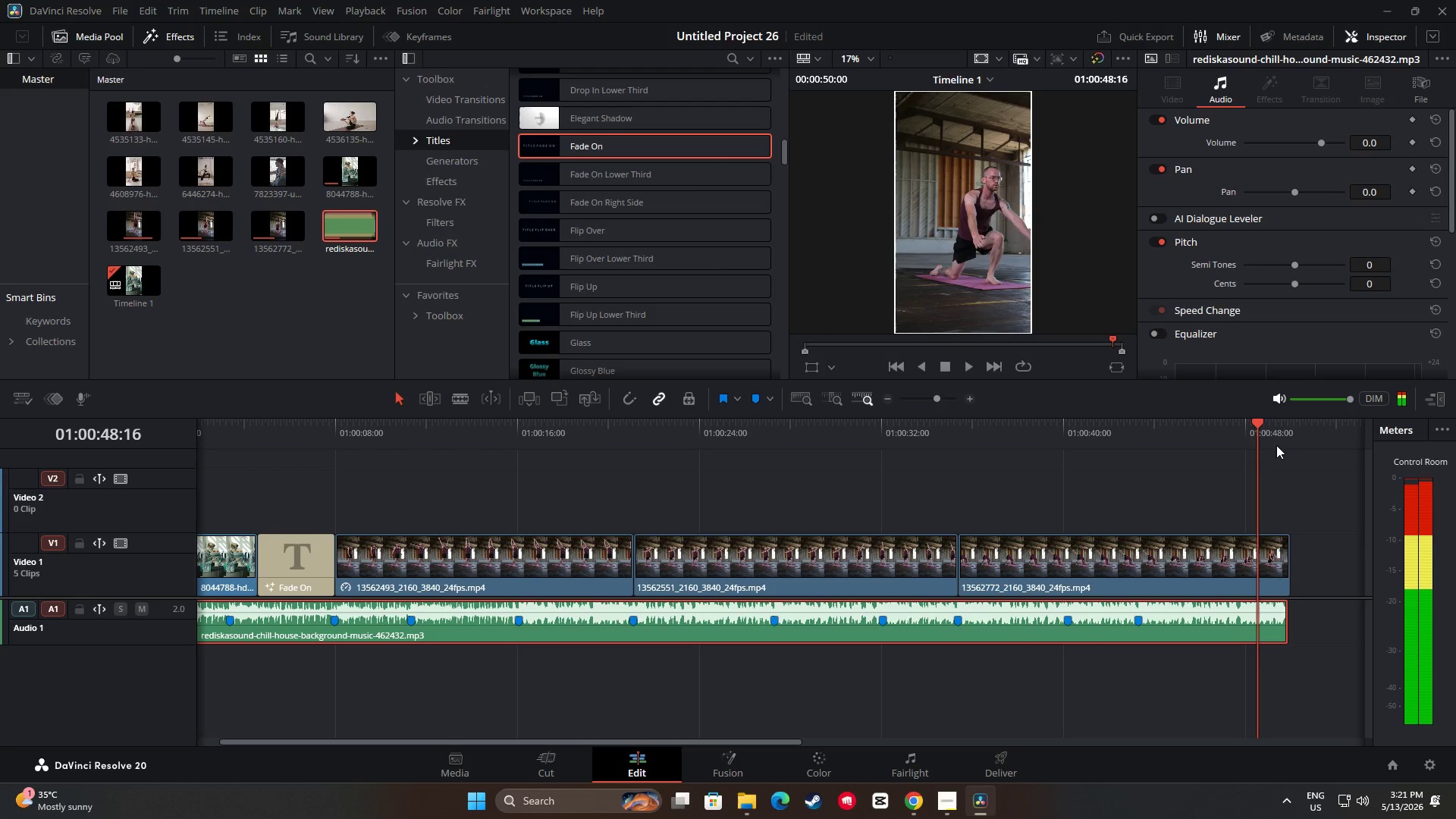 
left_click_drag(start_coordinate=[1263, 433], to_coordinate=[1252, 433])
 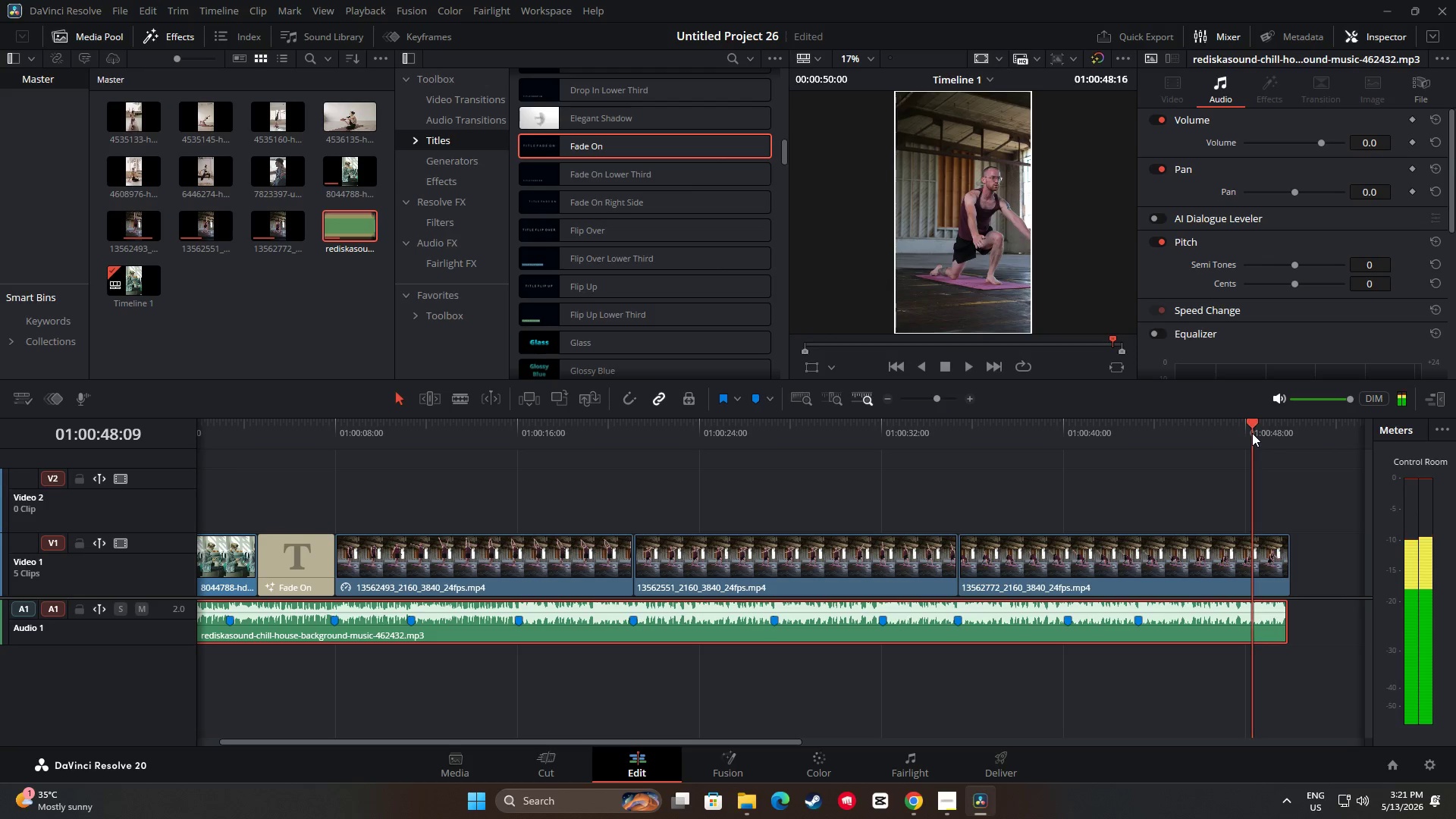 
key(M)
 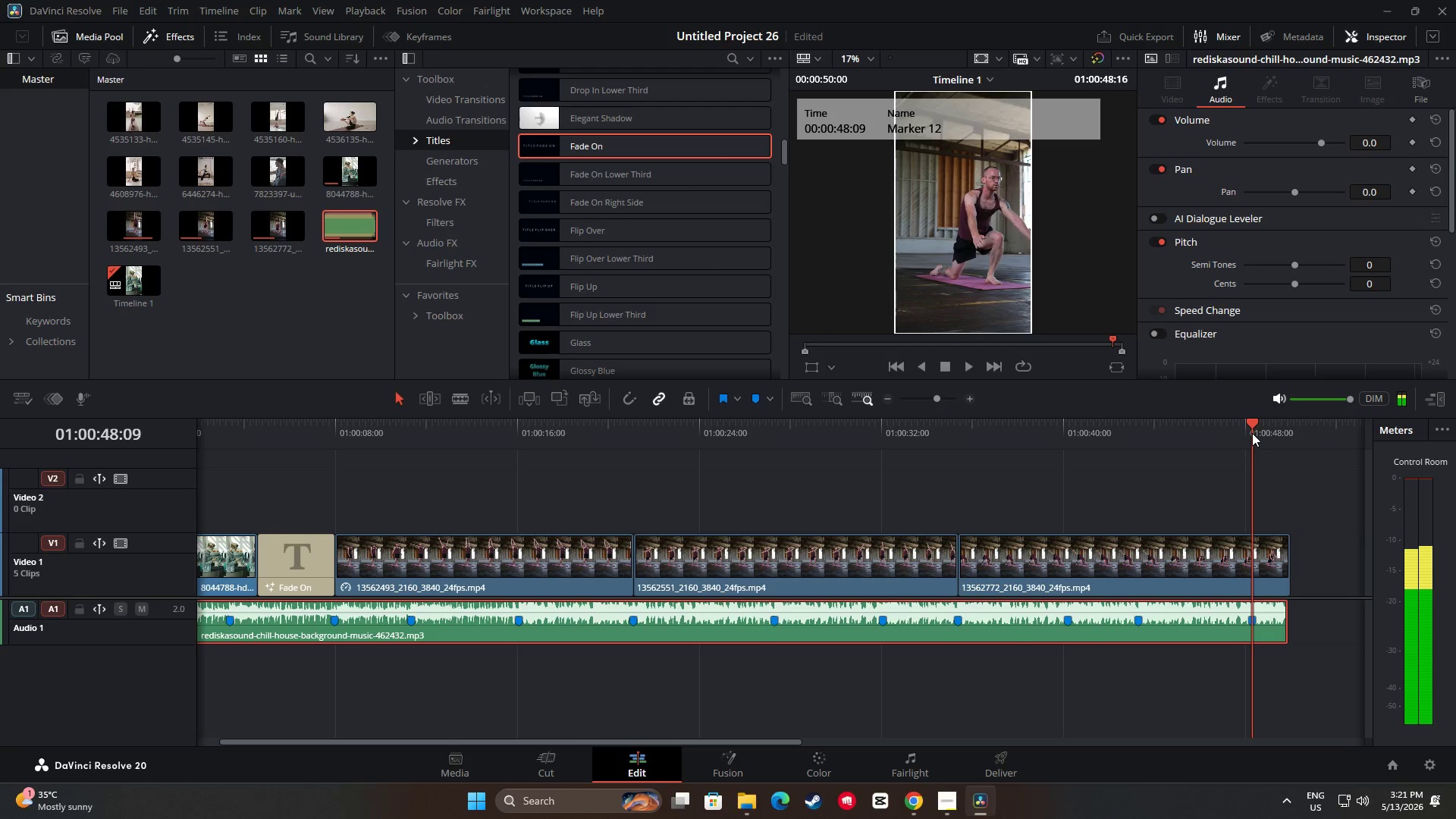 
key(Space)
 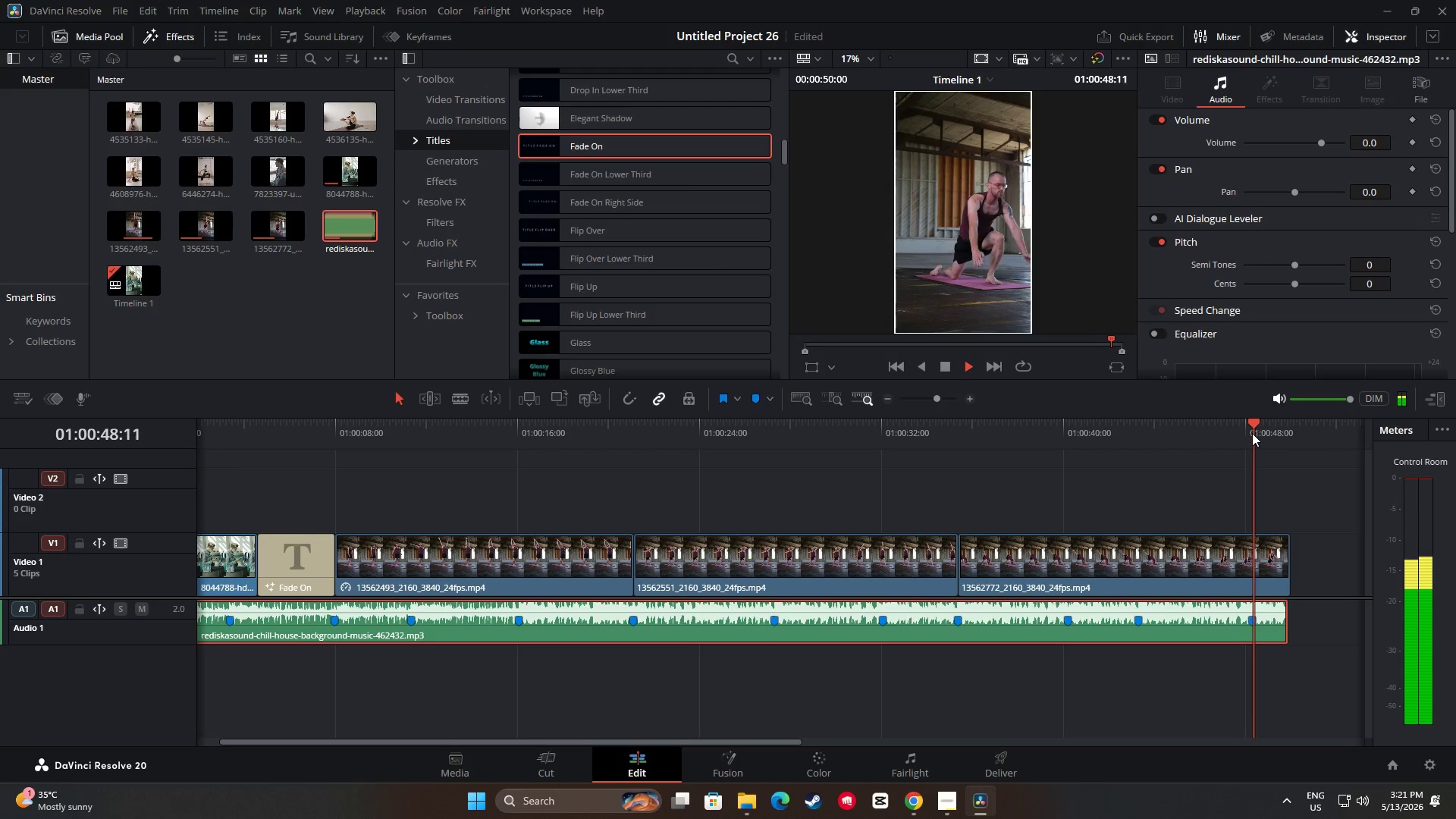 
key(Space)
 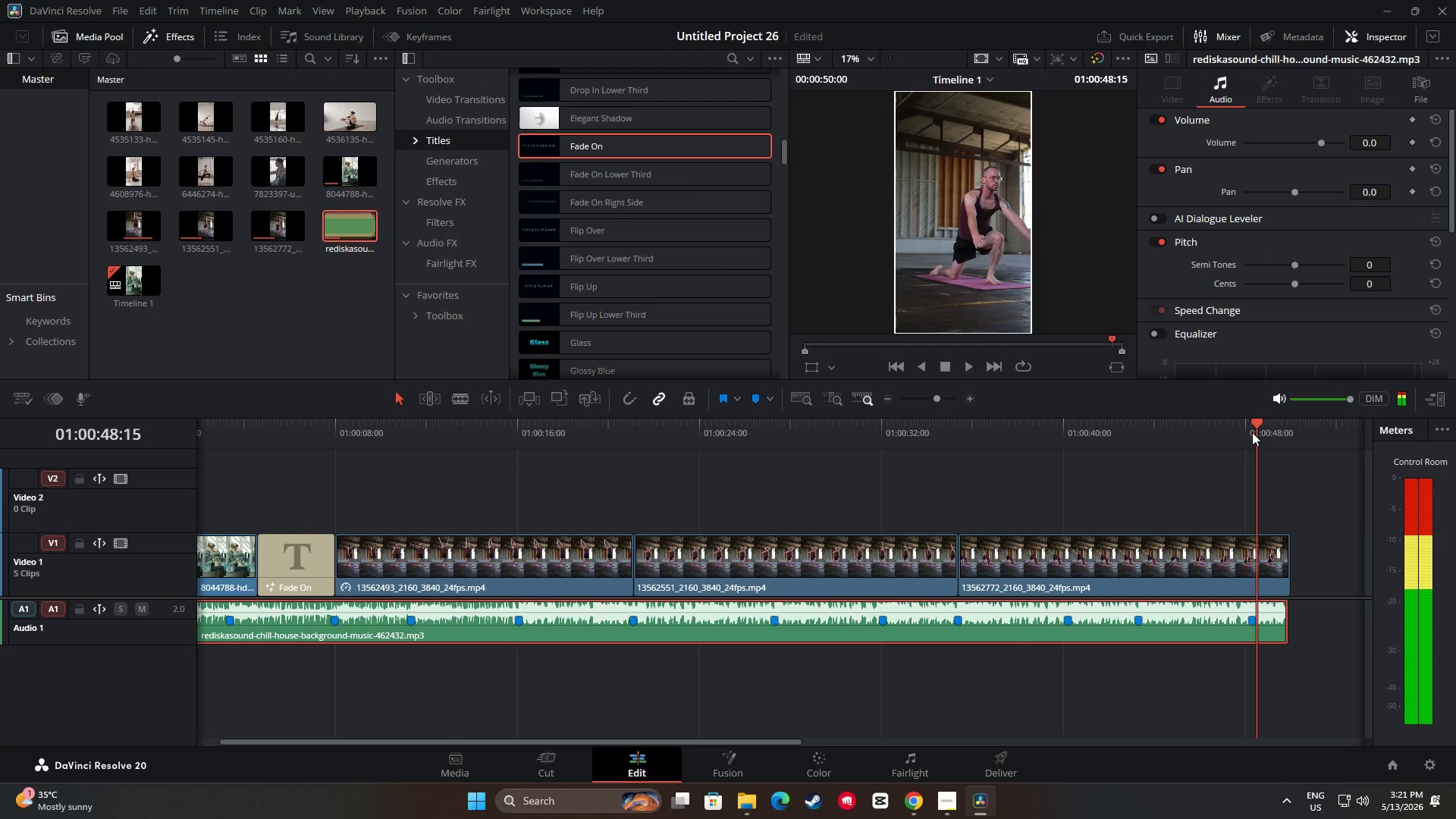 
key(Space)
 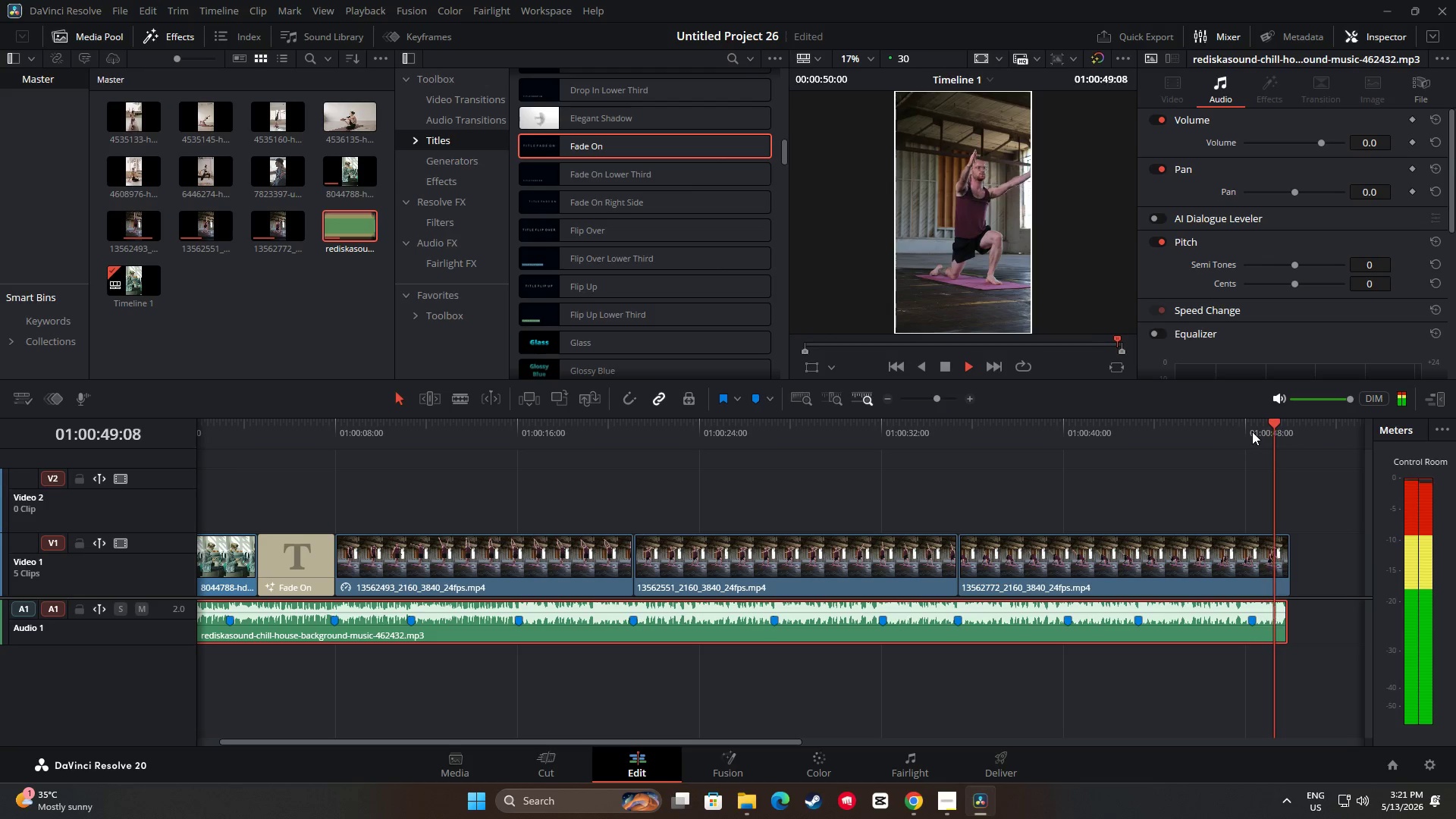 
key(Space)
 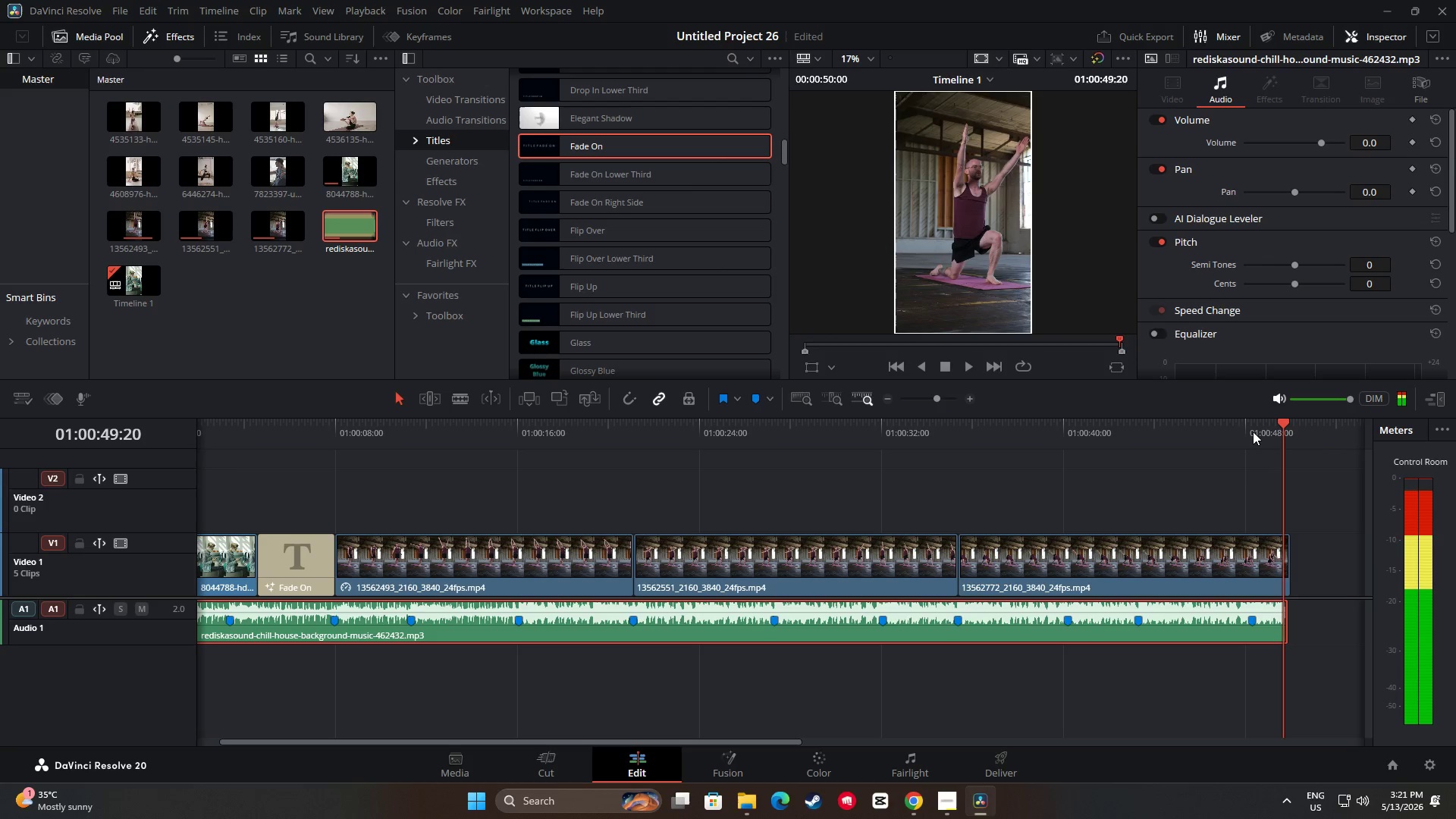 
key(Space)
 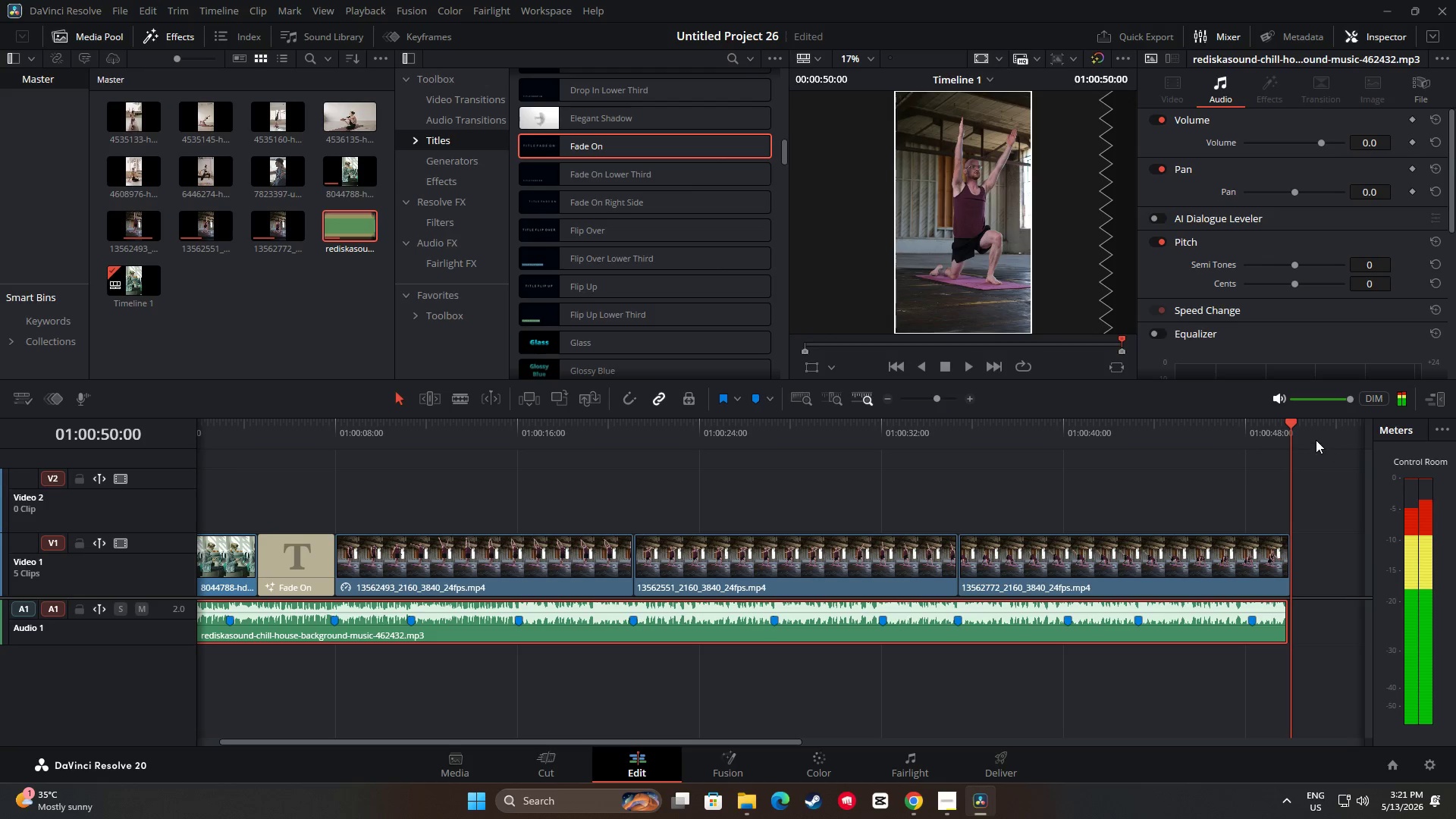 
left_click_drag(start_coordinate=[1288, 424], to_coordinate=[134, 513])
 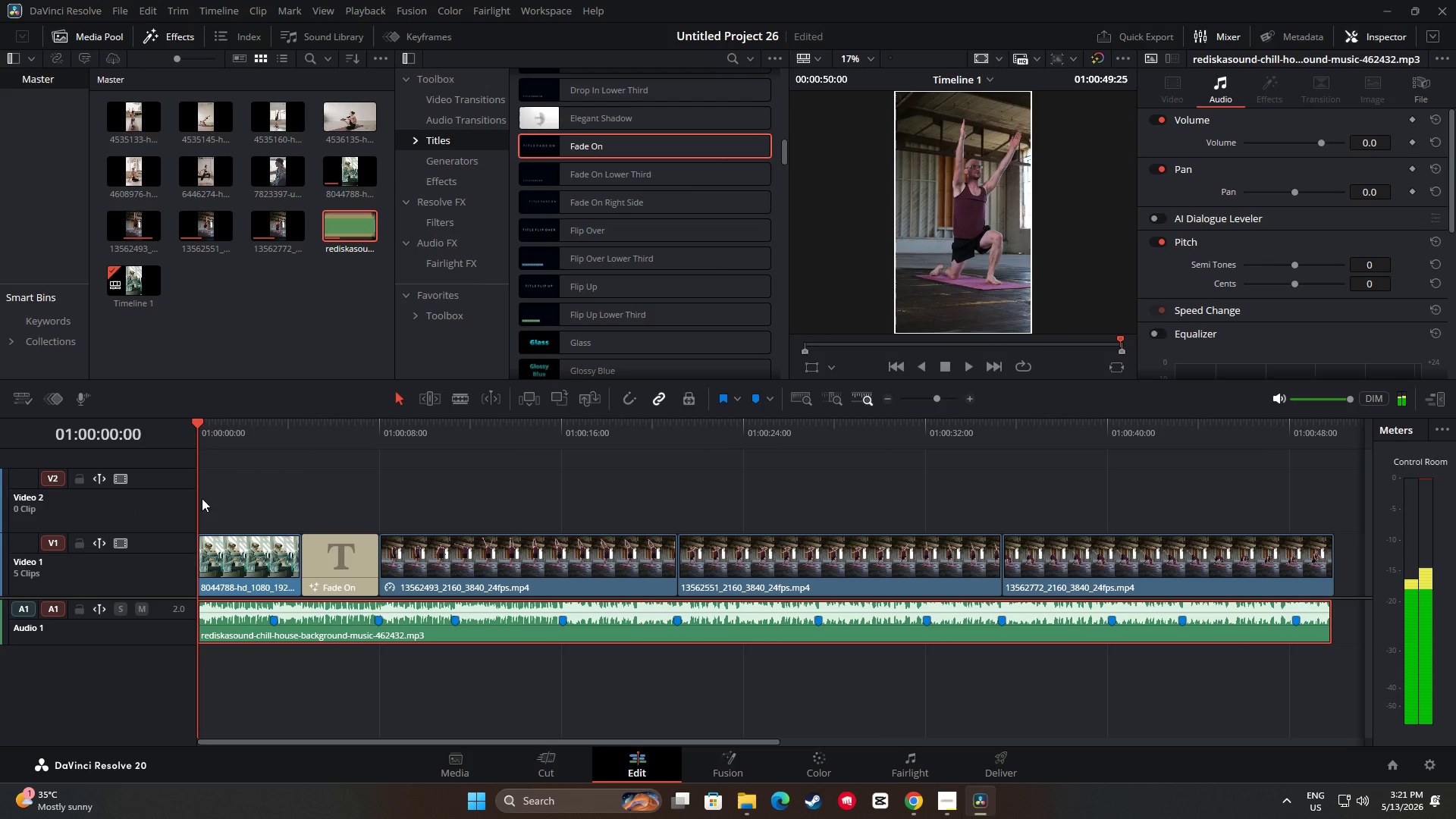 
key(Space)
 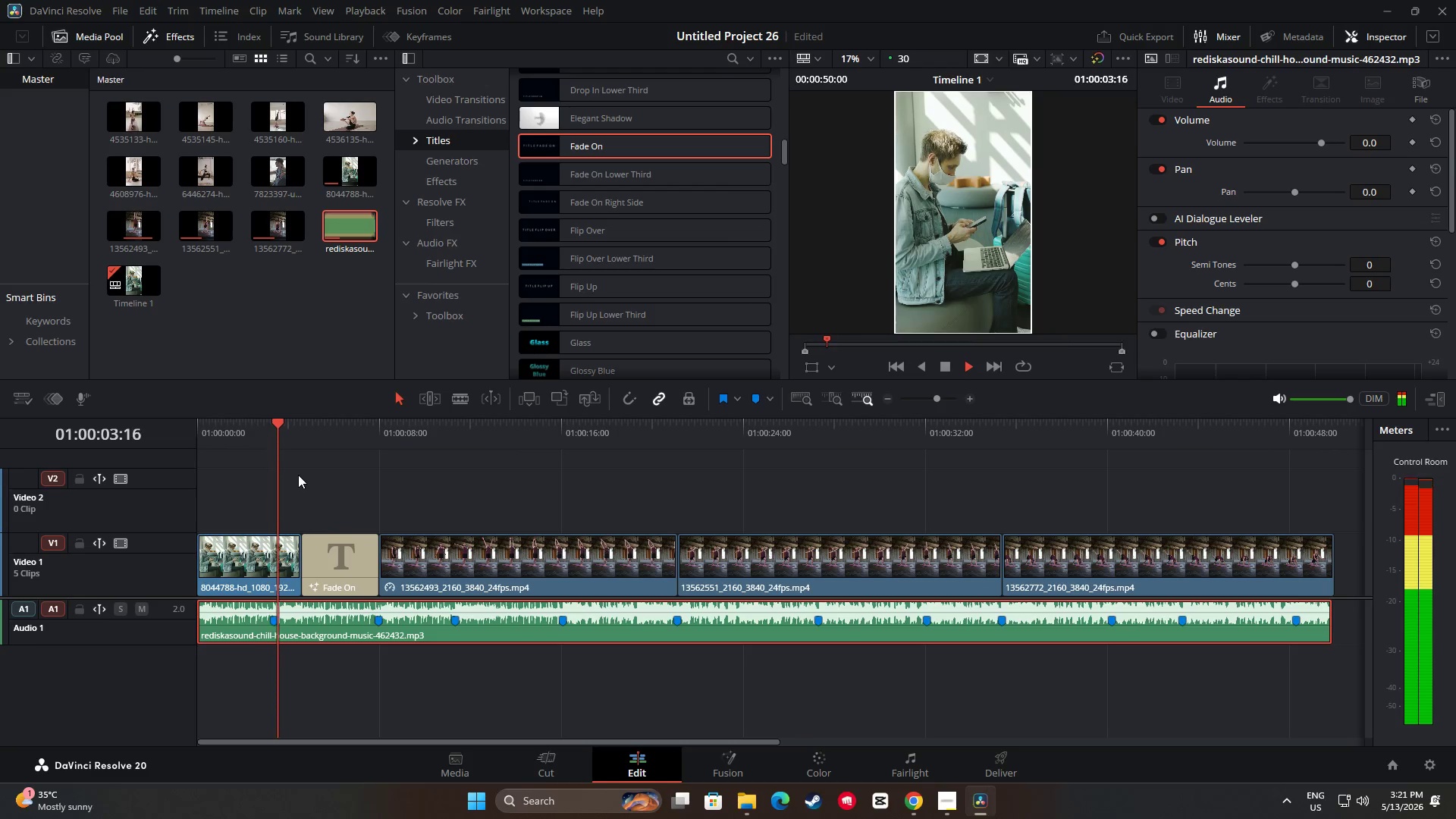 
key(Space)
 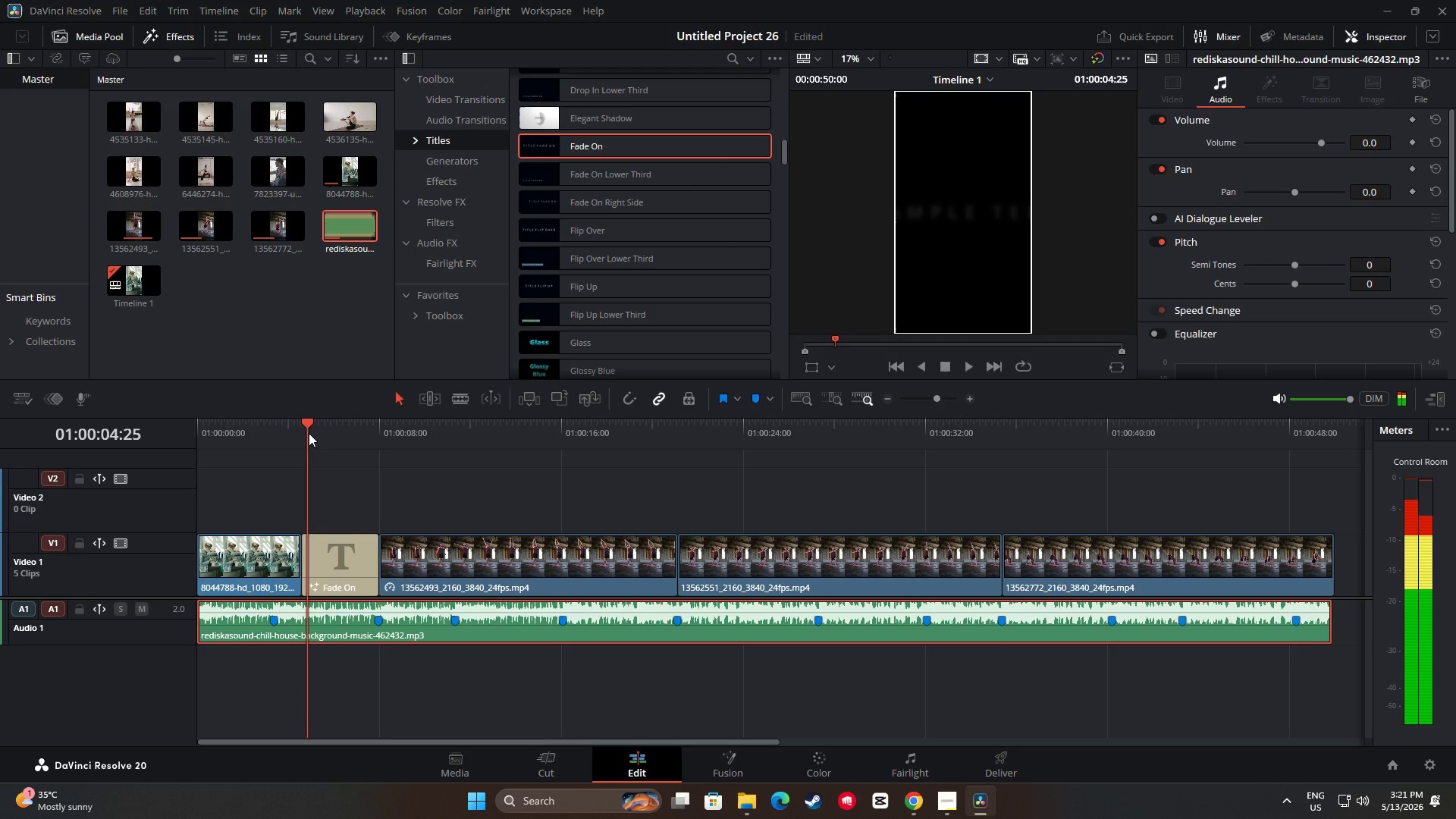 
left_click_drag(start_coordinate=[309, 433], to_coordinate=[275, 435])
 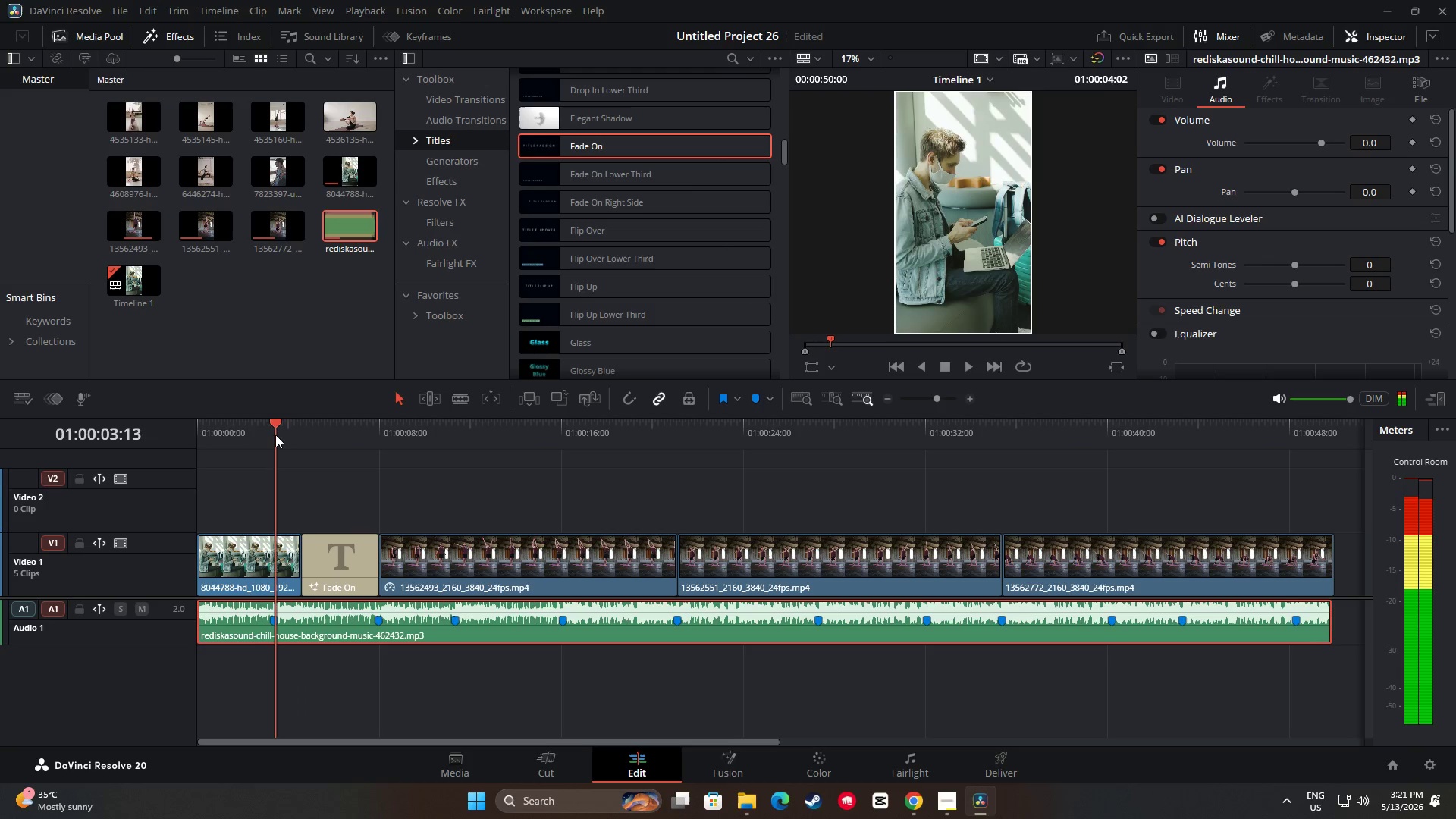 
key(Space)
 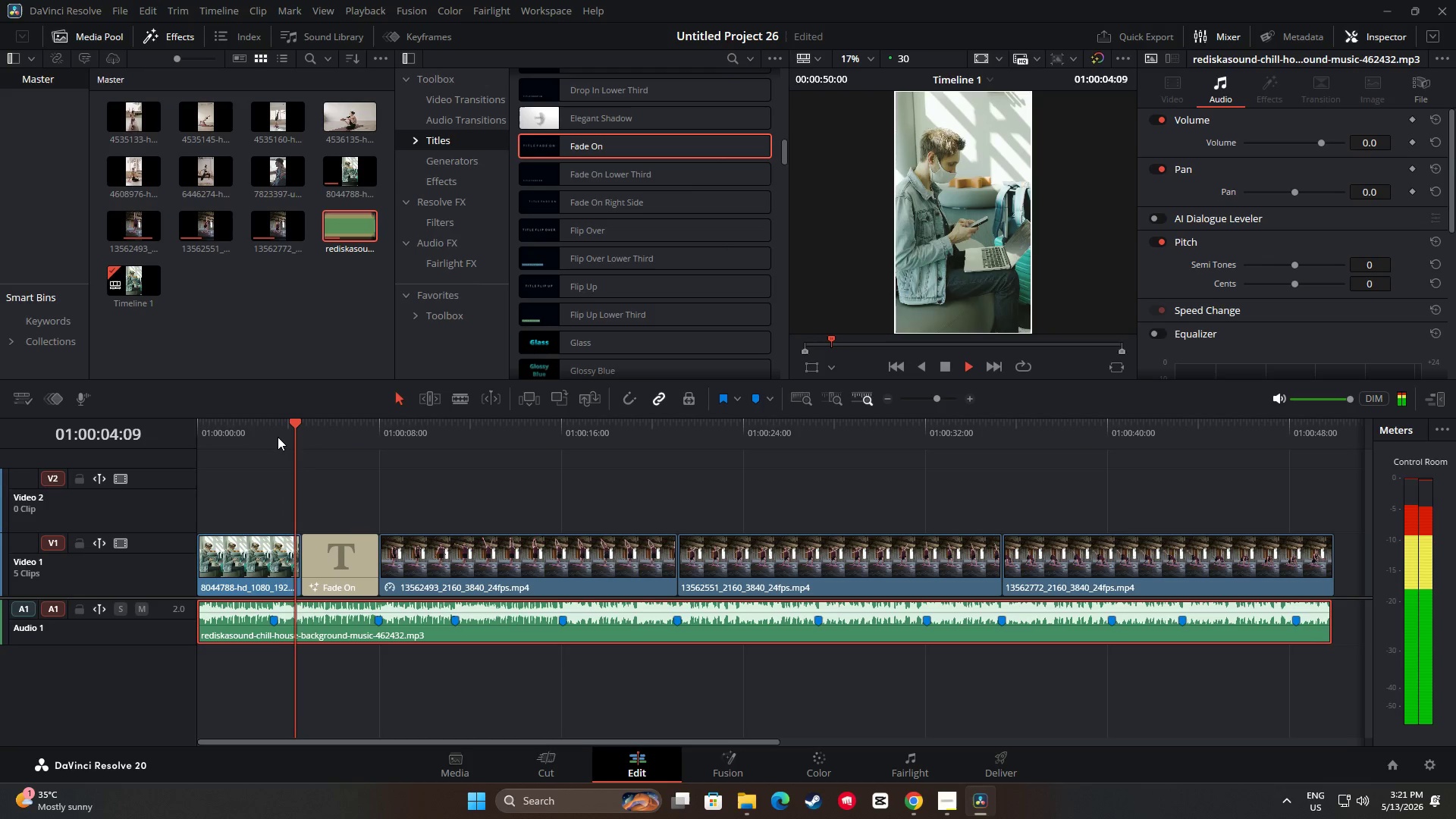 
key(Space)
 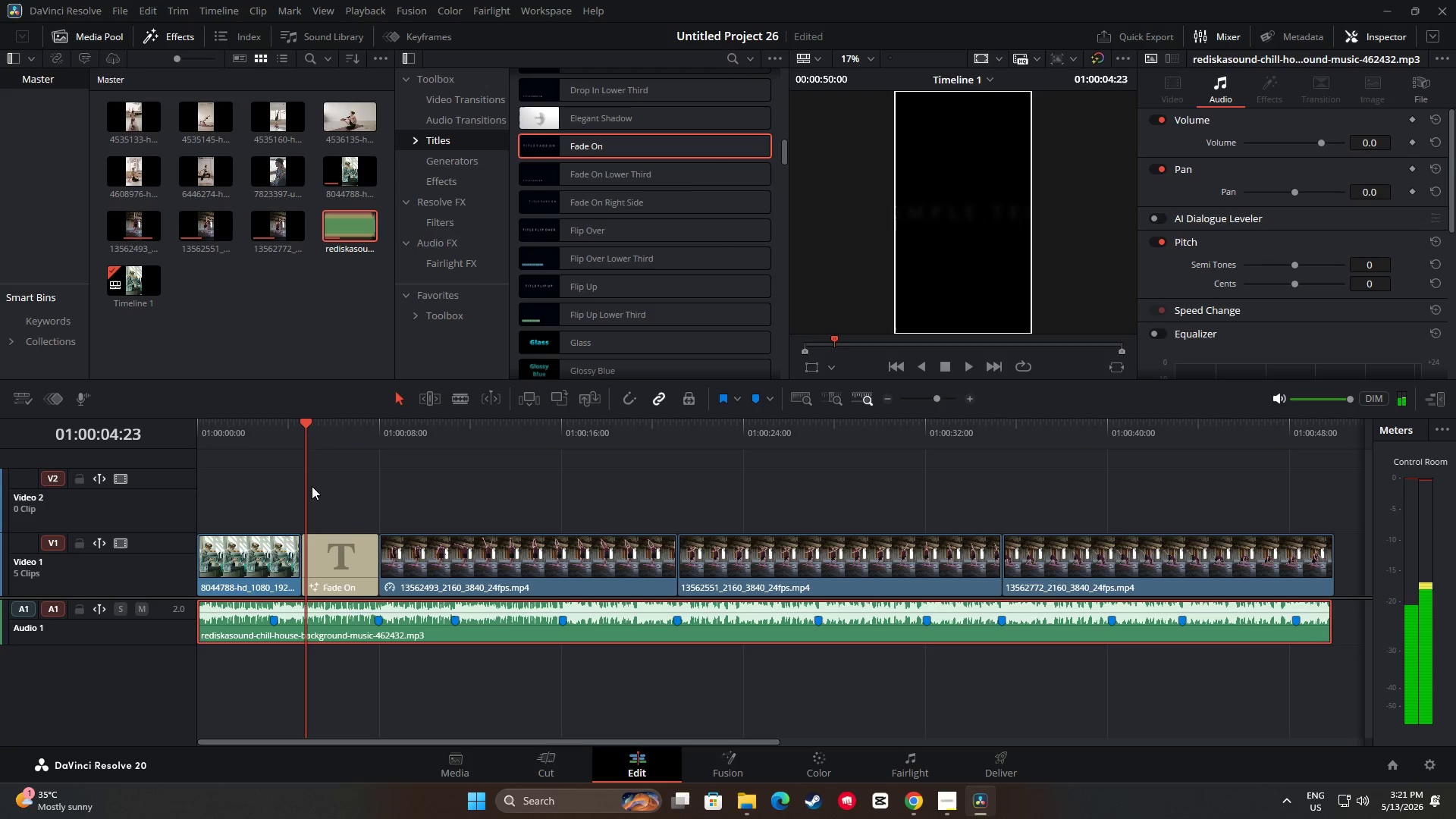 
key(Space)
 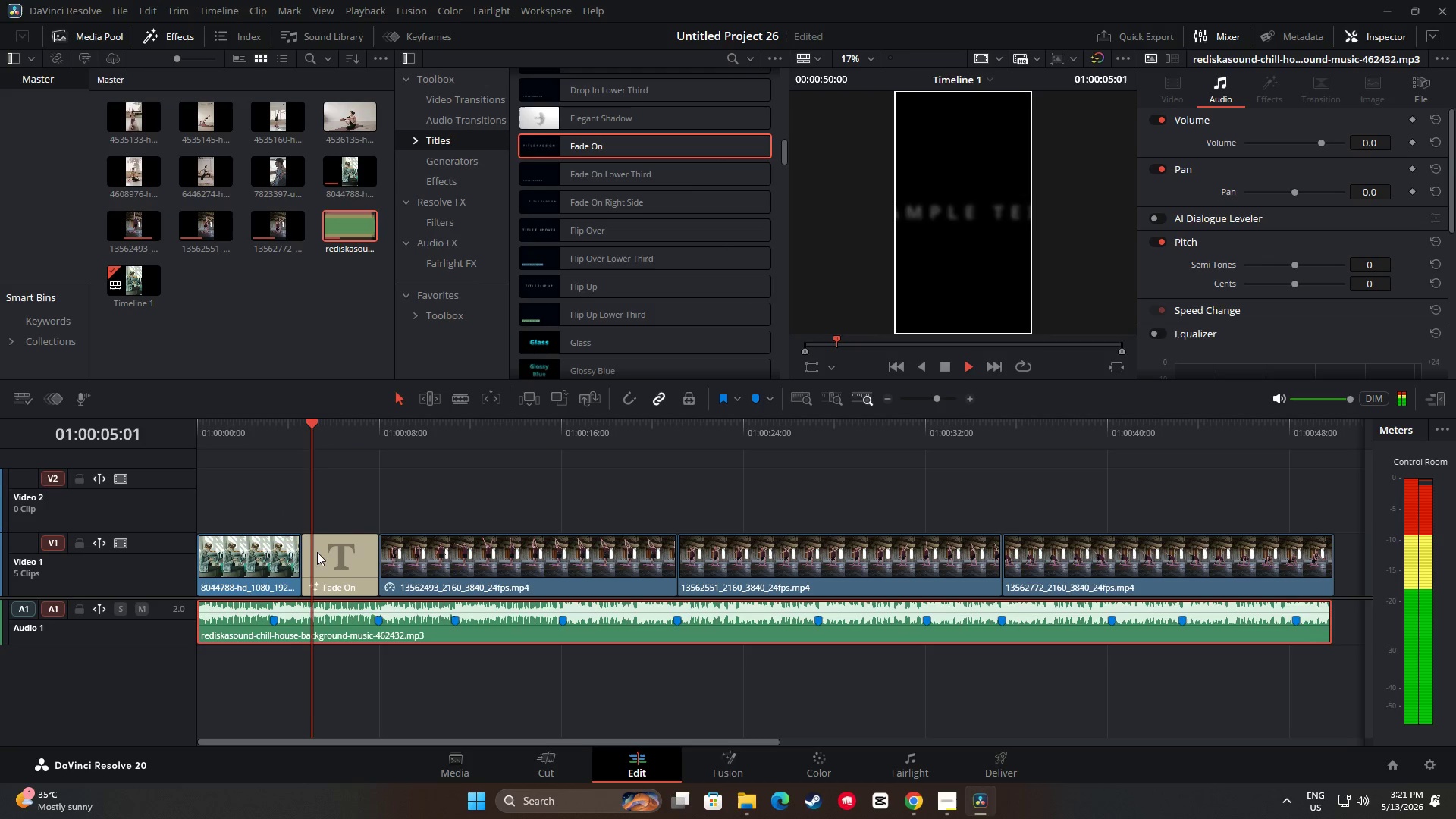 
key(Space)
 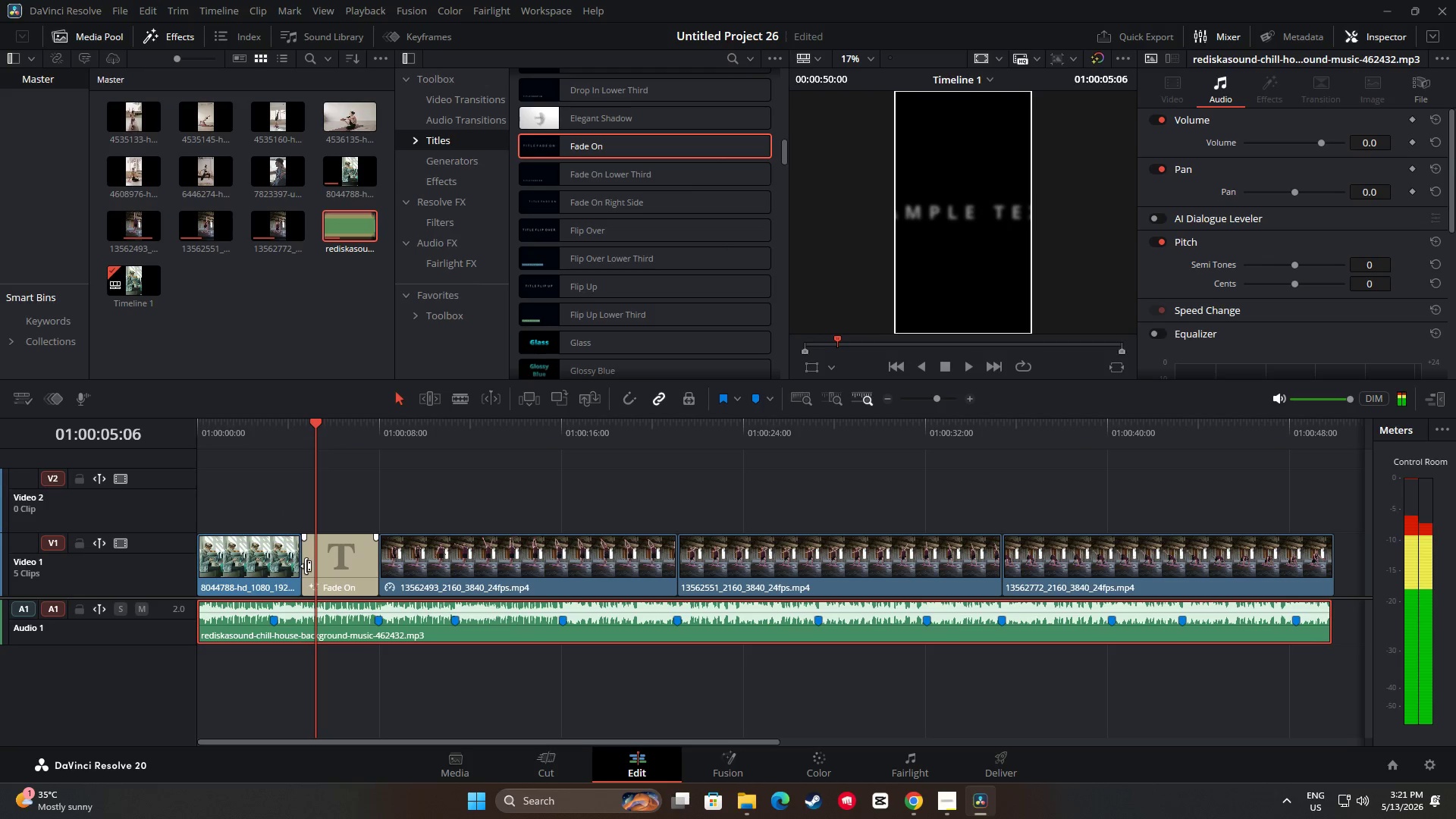 
left_click_drag(start_coordinate=[306, 566], to_coordinate=[278, 568])
 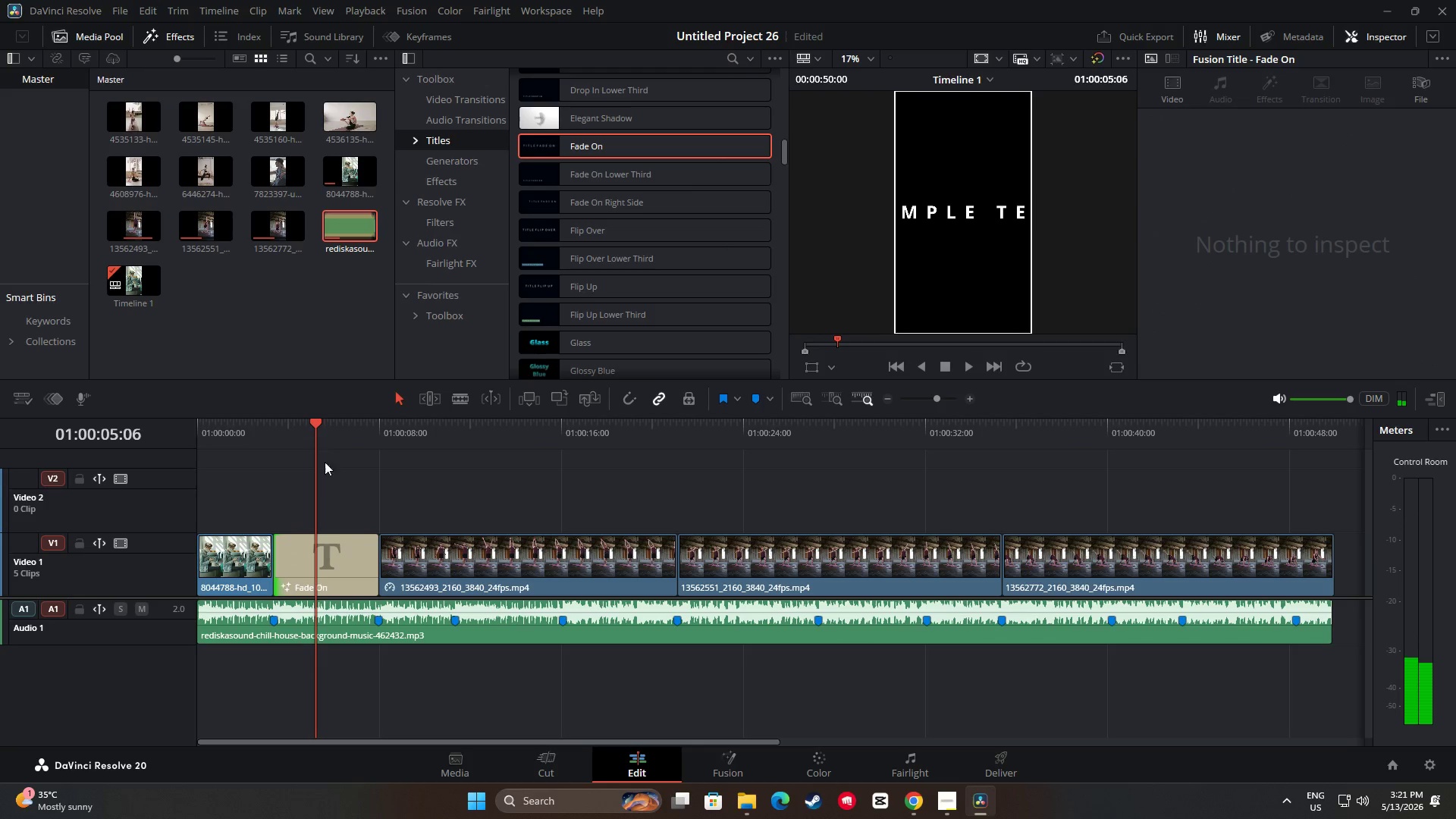 
left_click_drag(start_coordinate=[322, 434], to_coordinate=[259, 440])
 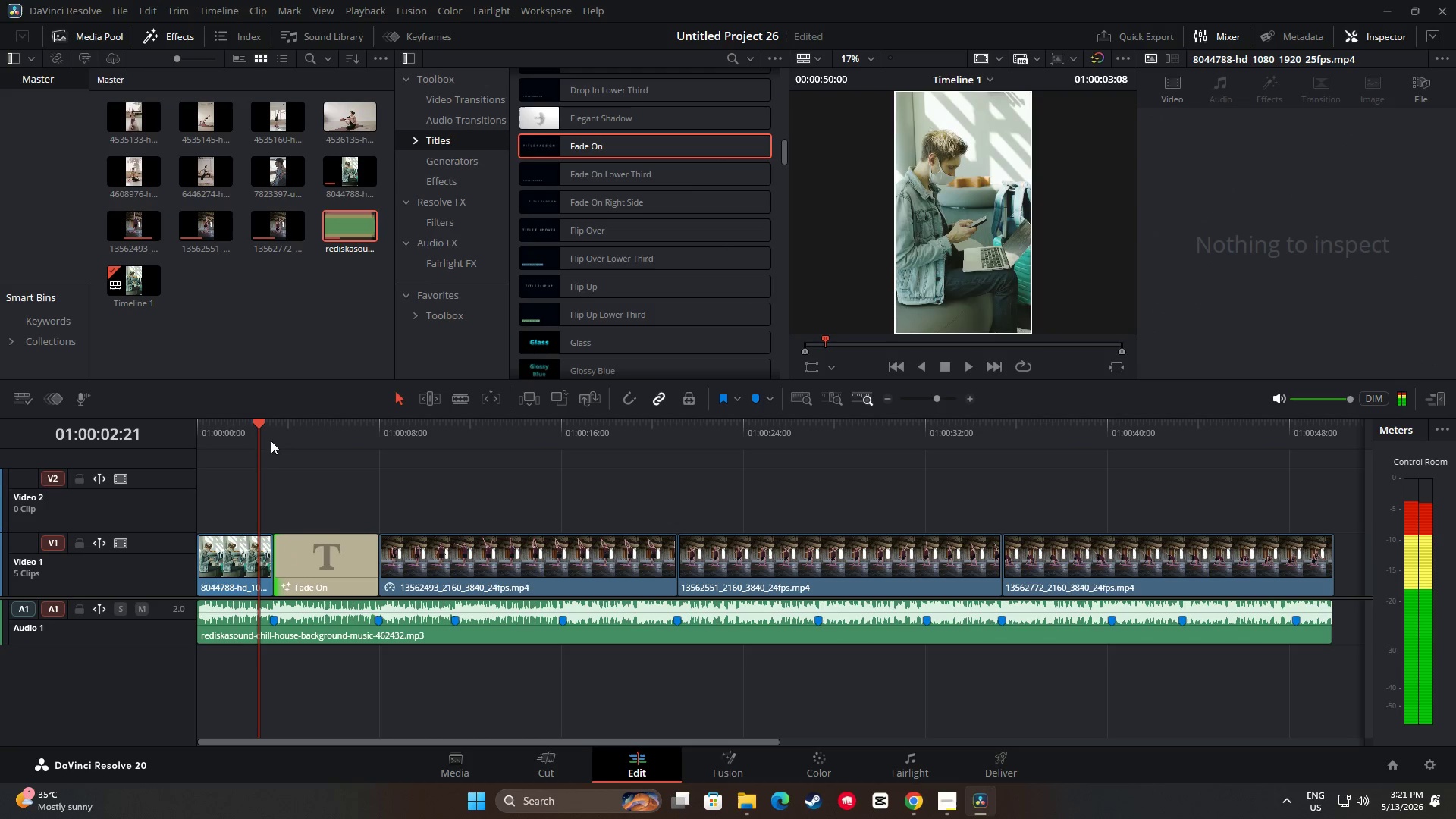 
key(Space)
 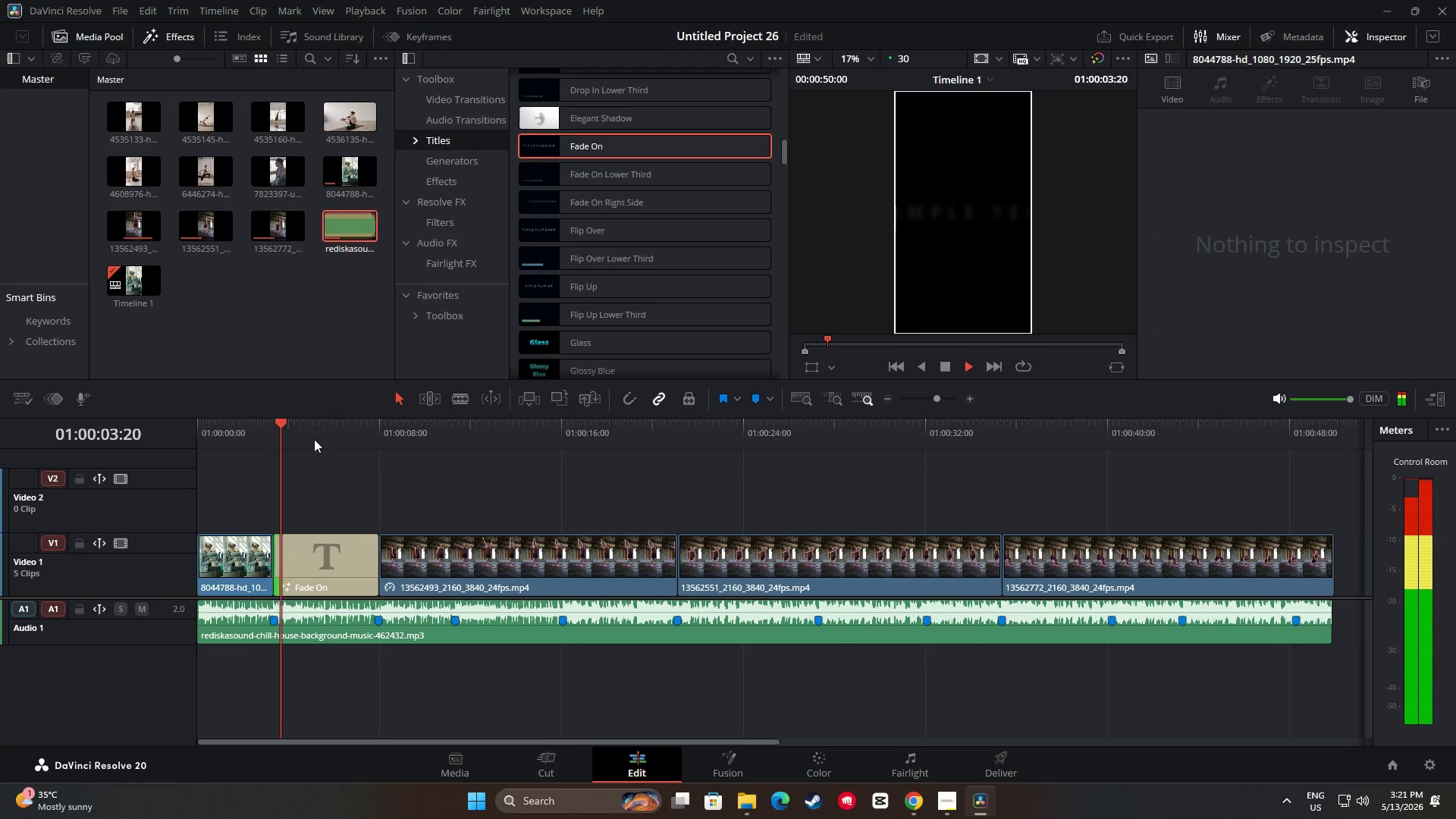 
key(Space)
 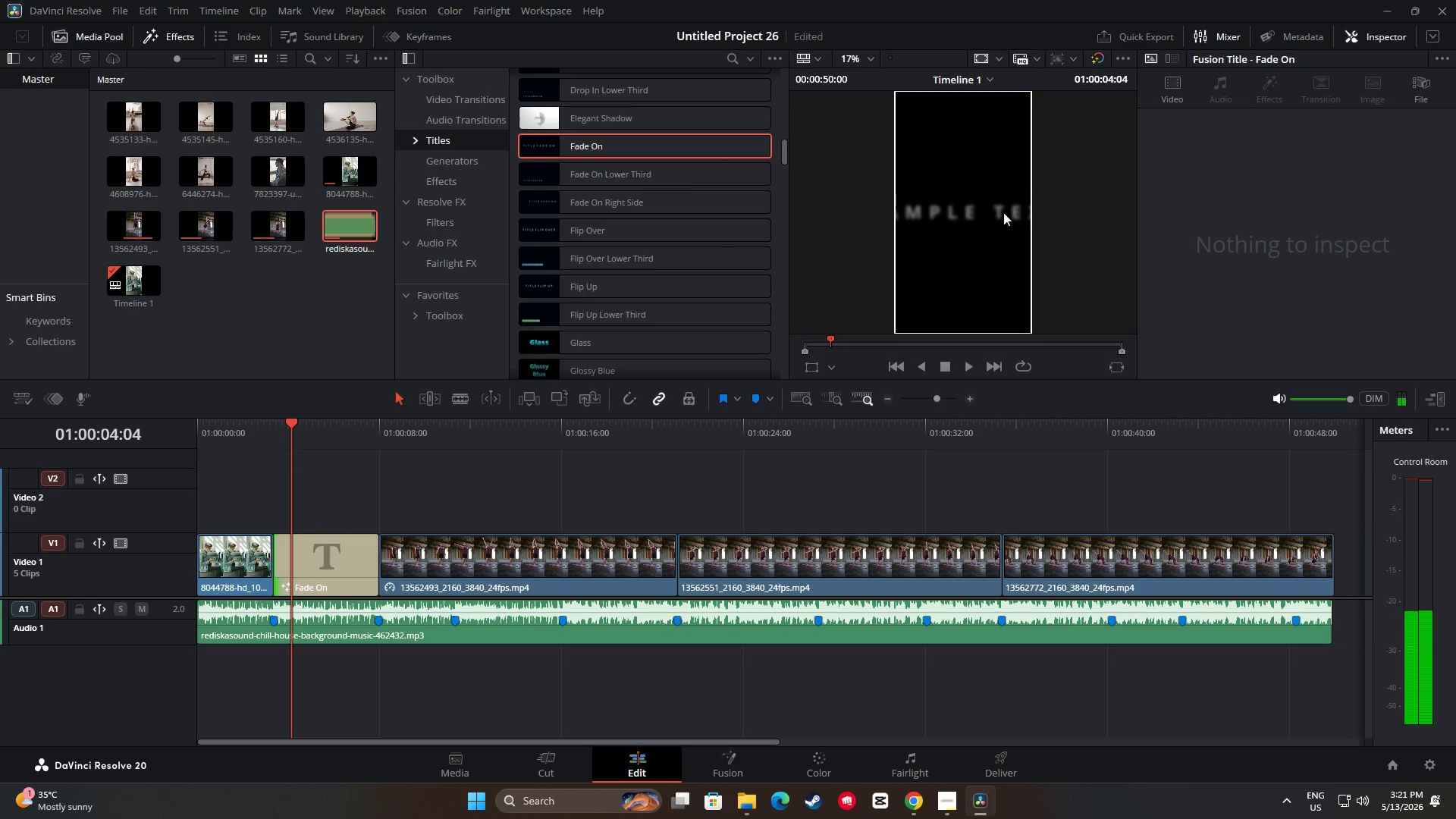 
left_click([304, 573])
 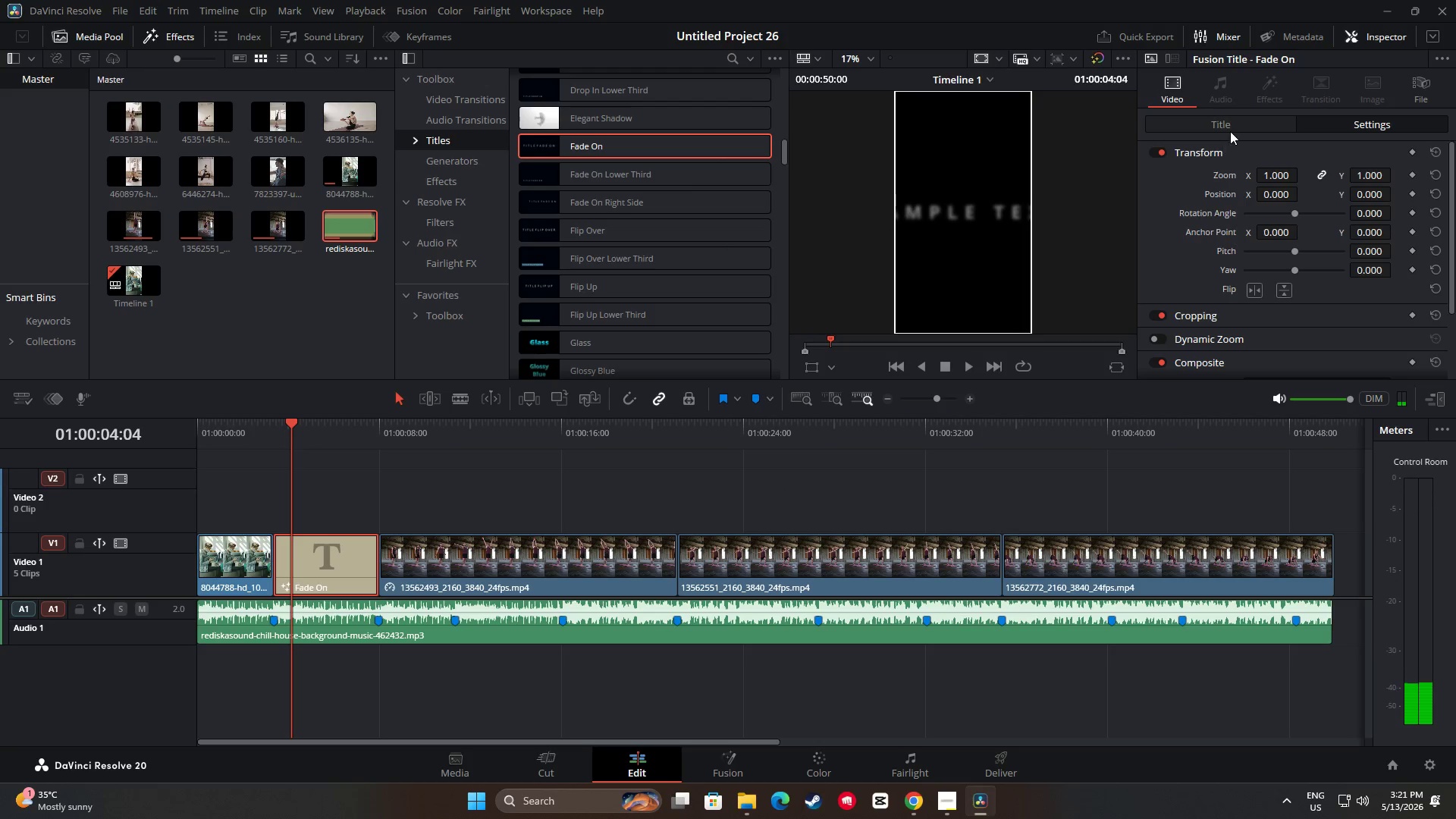 
scroll: coordinate [1225, 275], scroll_direction: up, amount: 4.0
 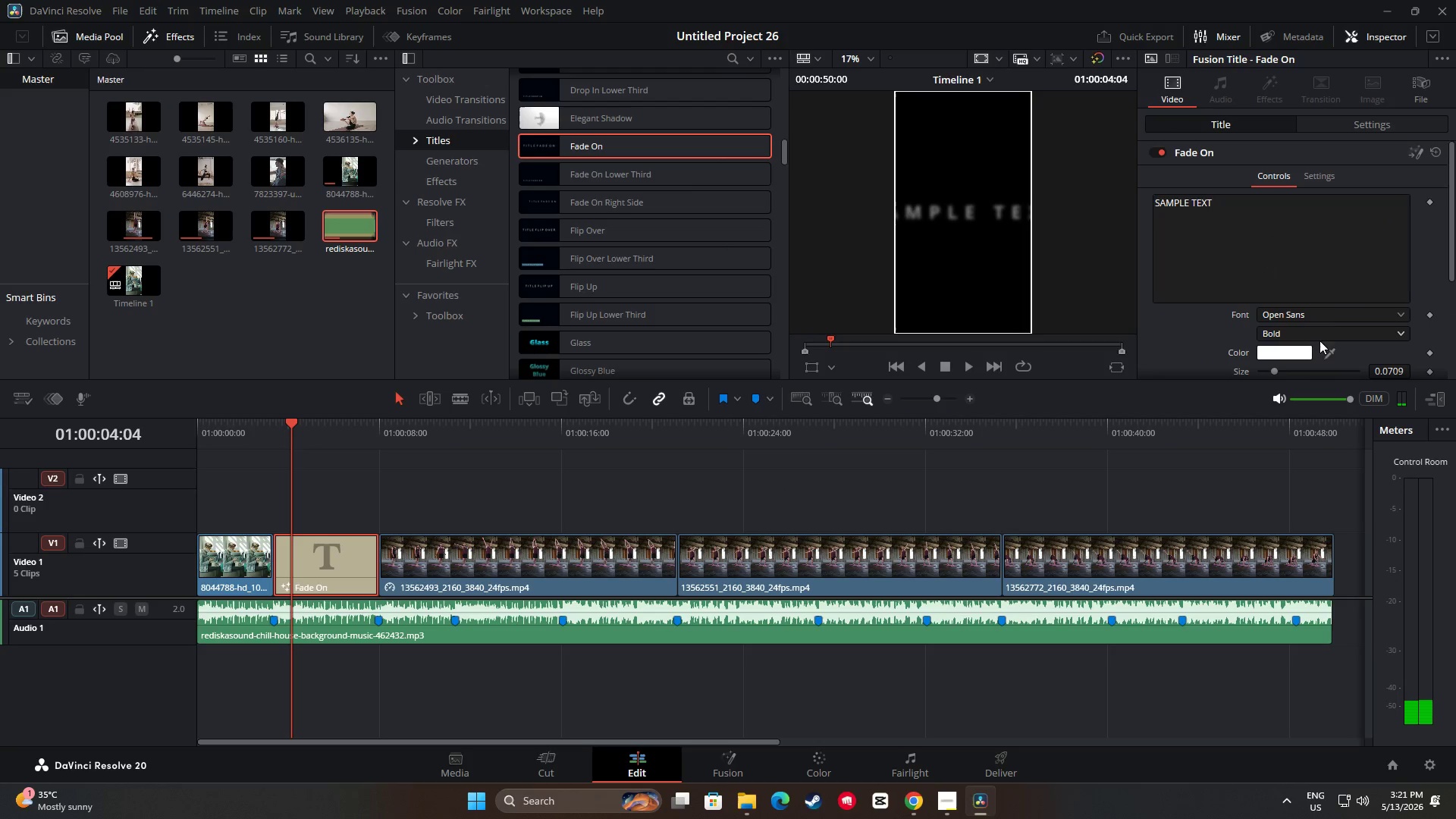 
left_click([1323, 312])
 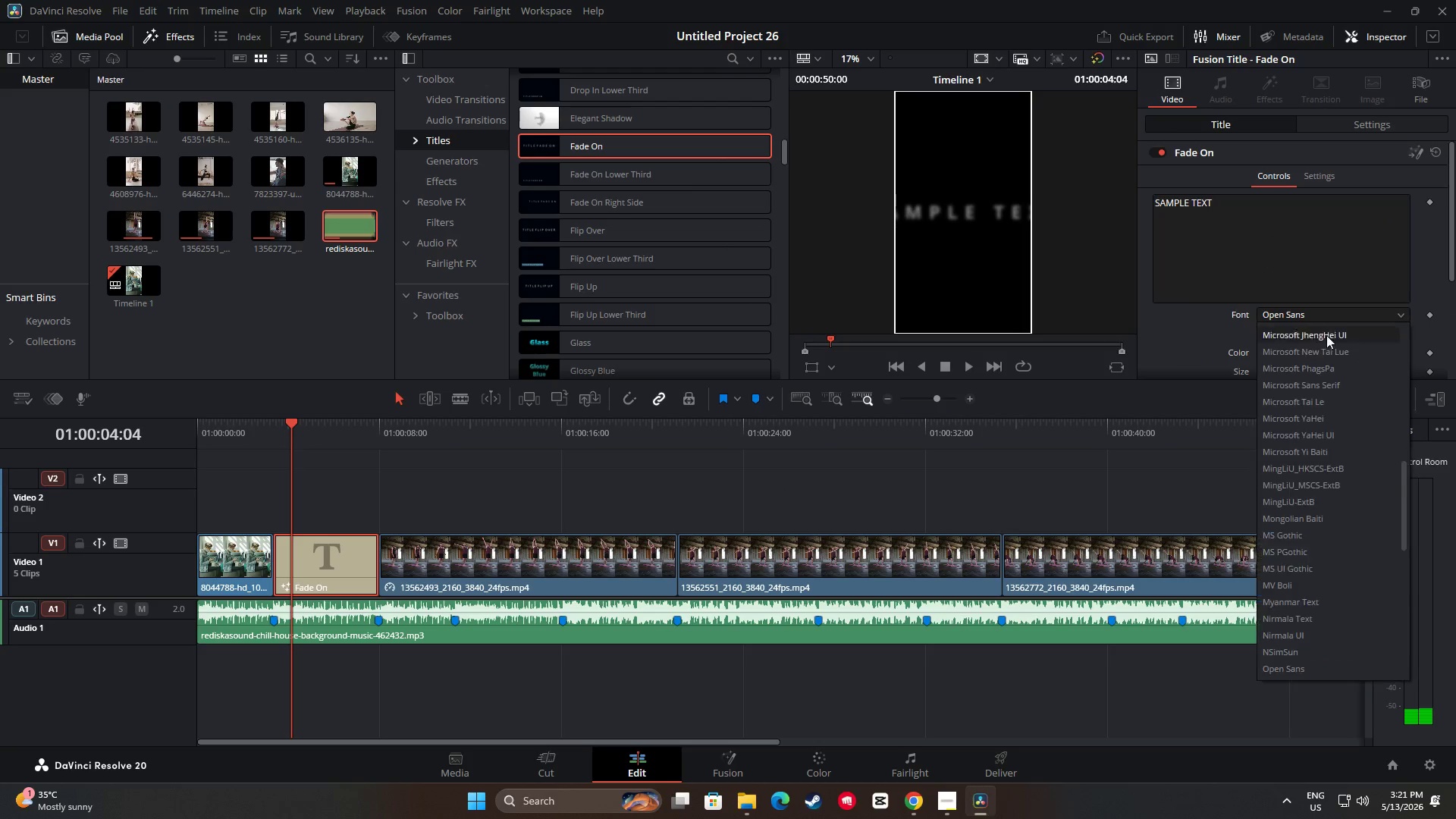 
scroll: coordinate [1333, 368], scroll_direction: down, amount: 4.0
 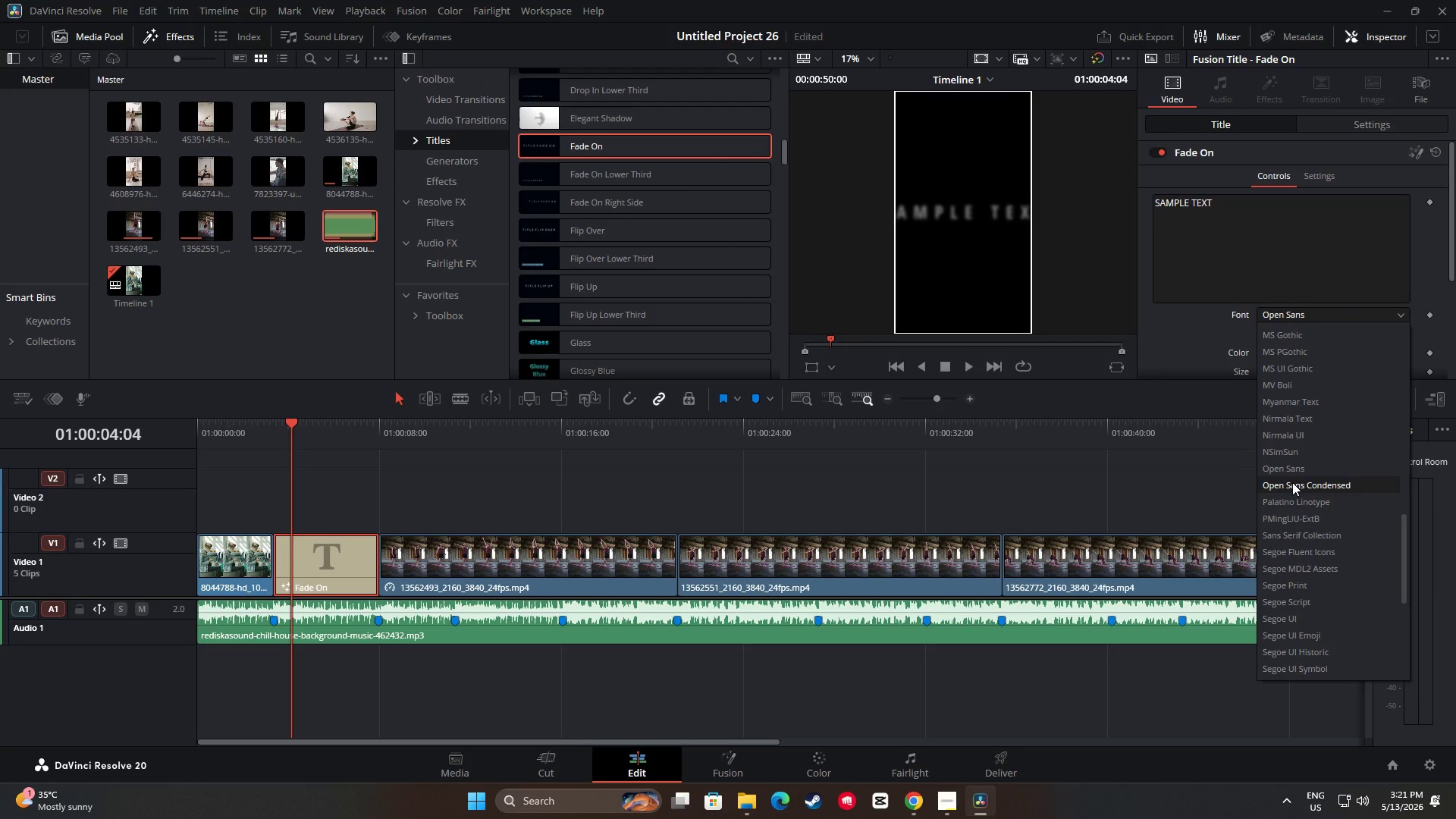 
left_click([1292, 482])
 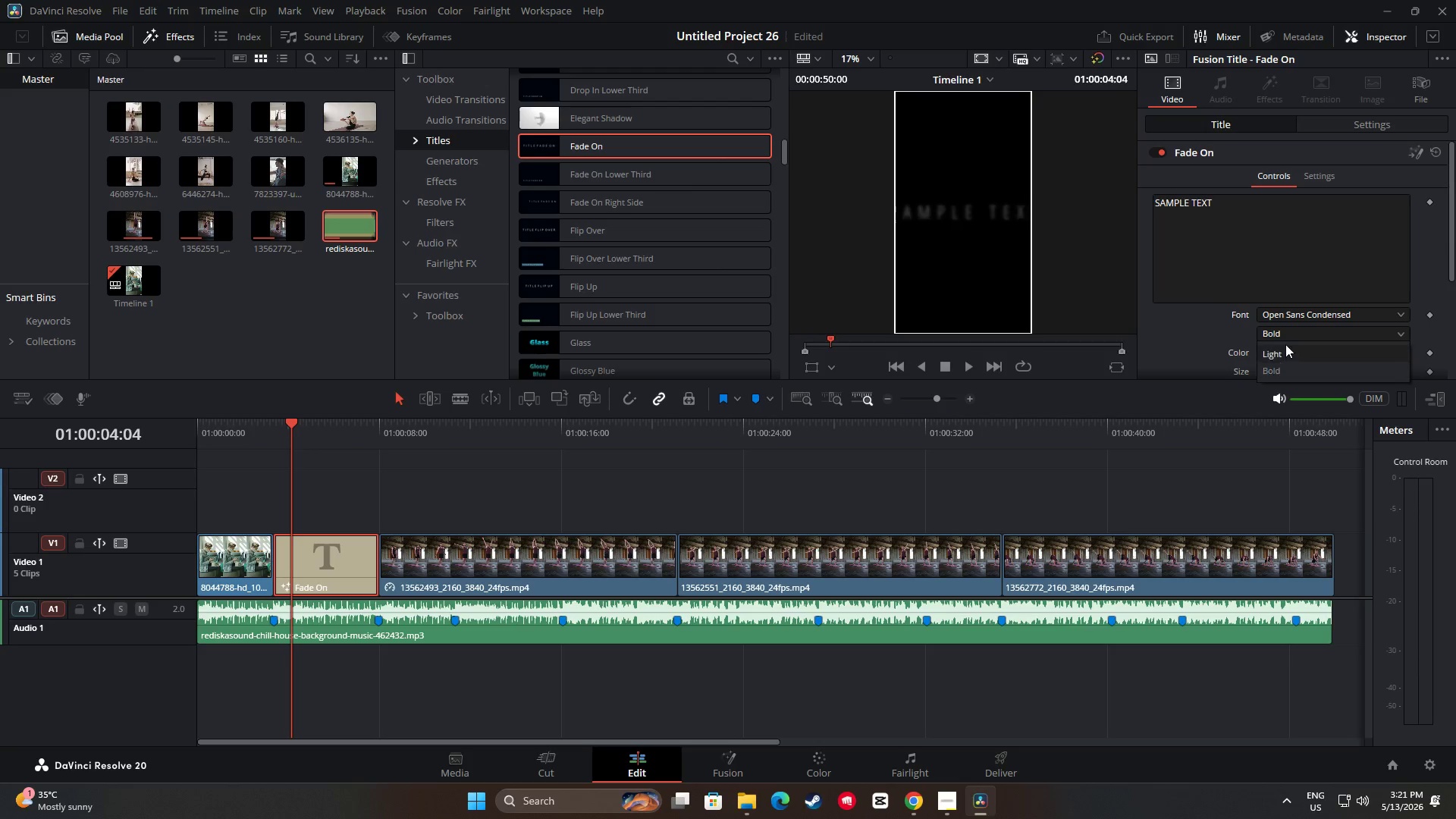 
left_click([1283, 372])
 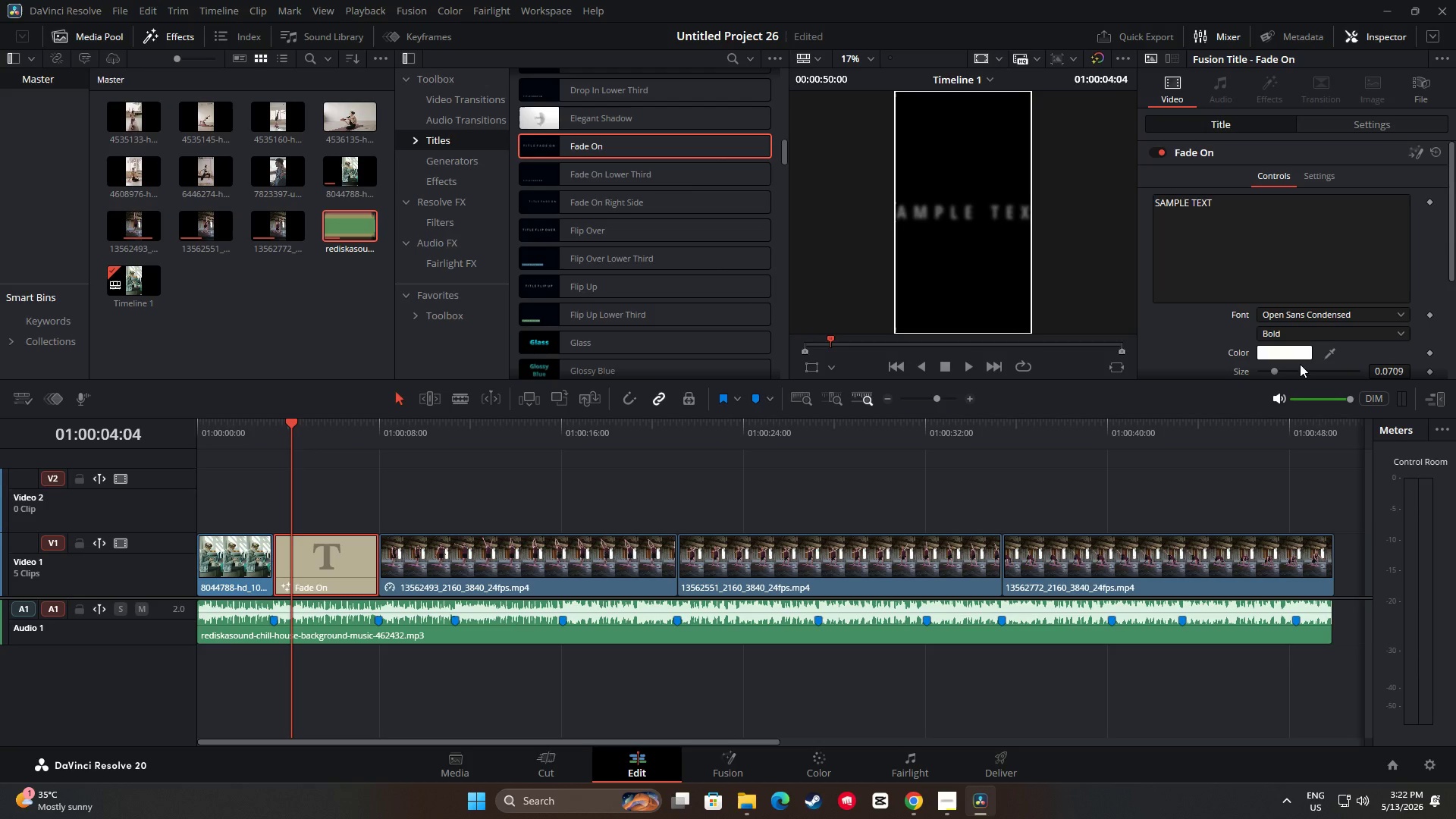 
wait(5.36)
 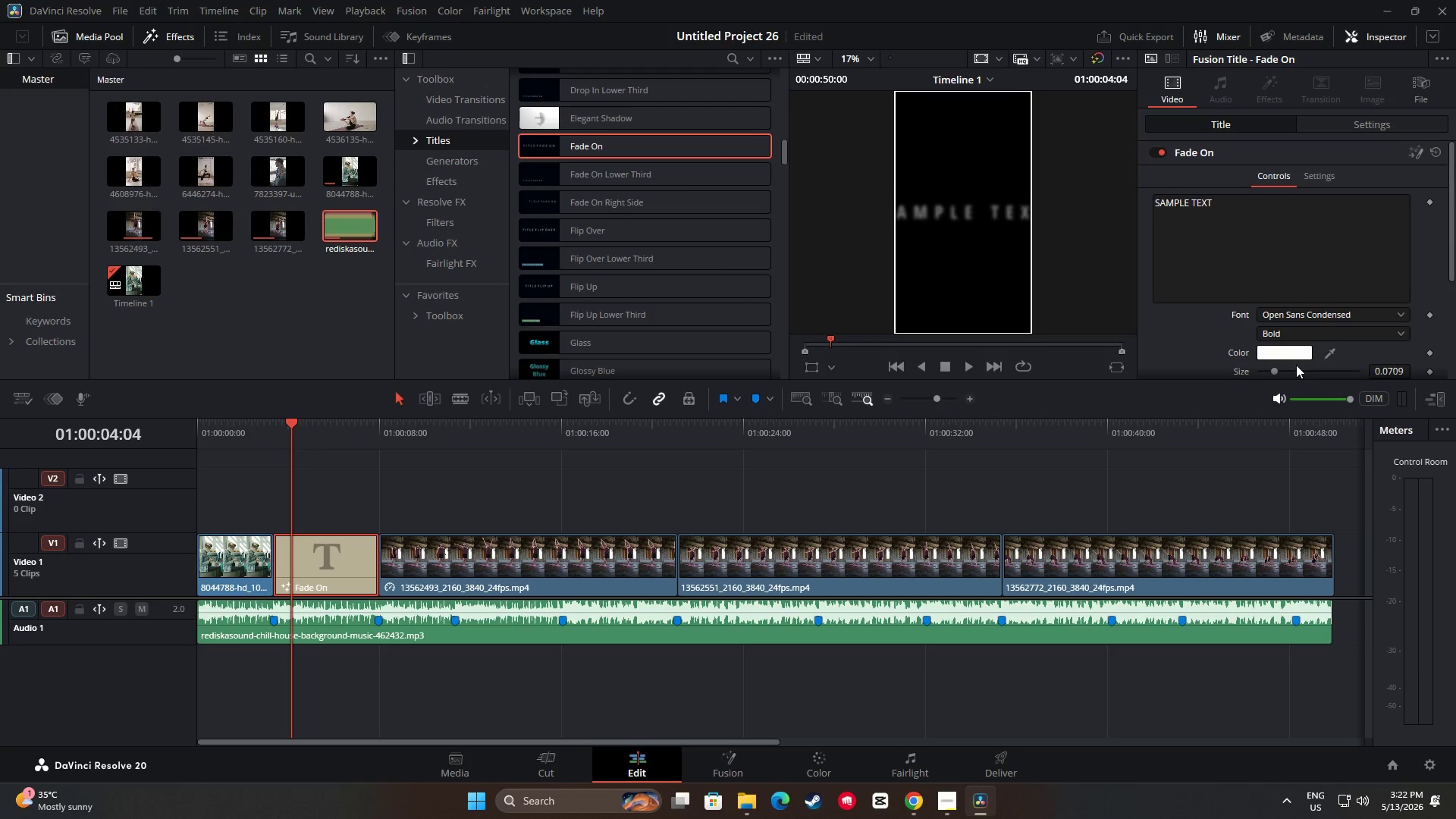 
left_click([1288, 313])
 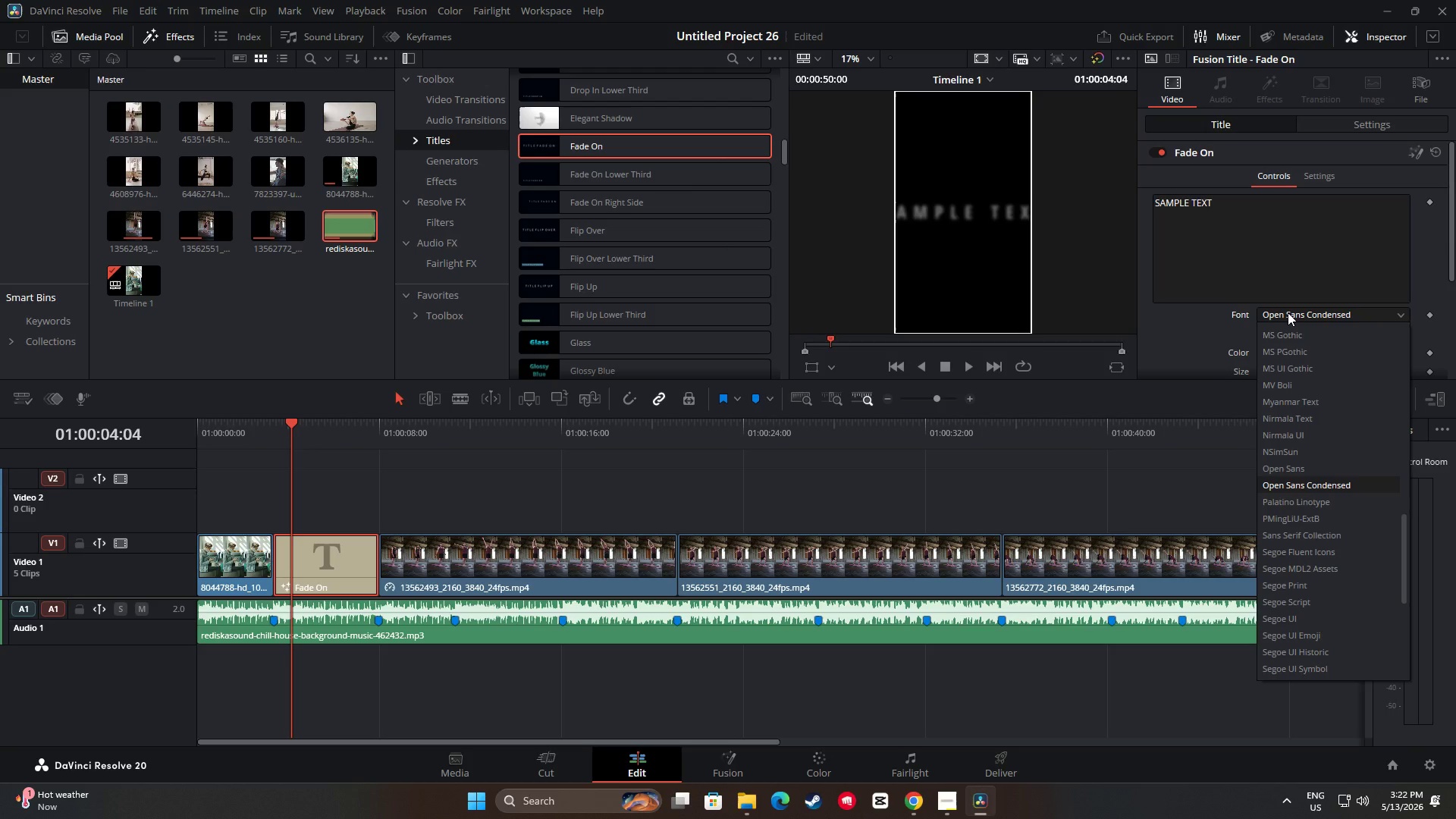 
scroll: coordinate [1336, 486], scroll_direction: down, amount: 9.0
 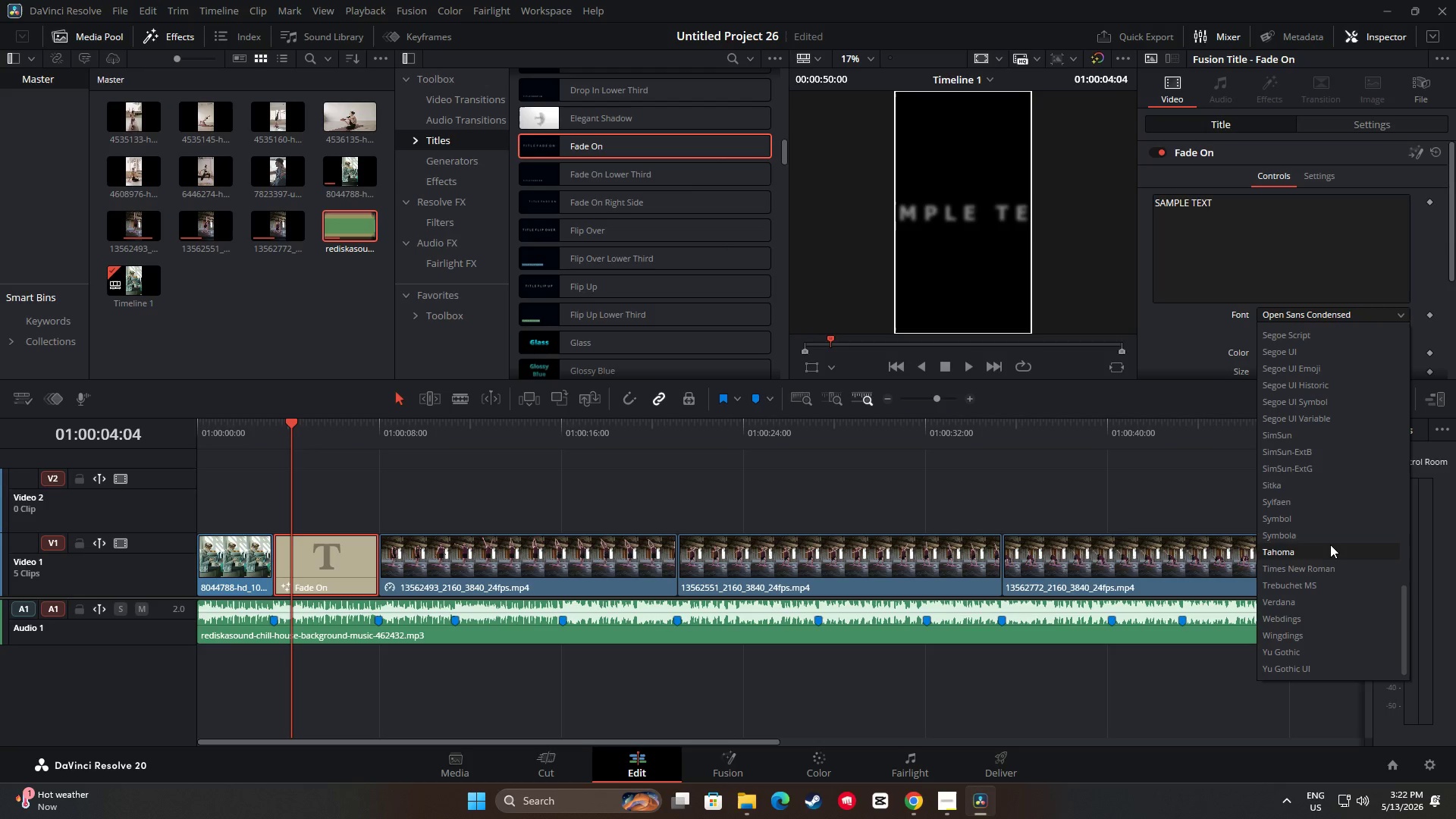 
scroll: coordinate [1330, 528], scroll_direction: up, amount: 13.0
 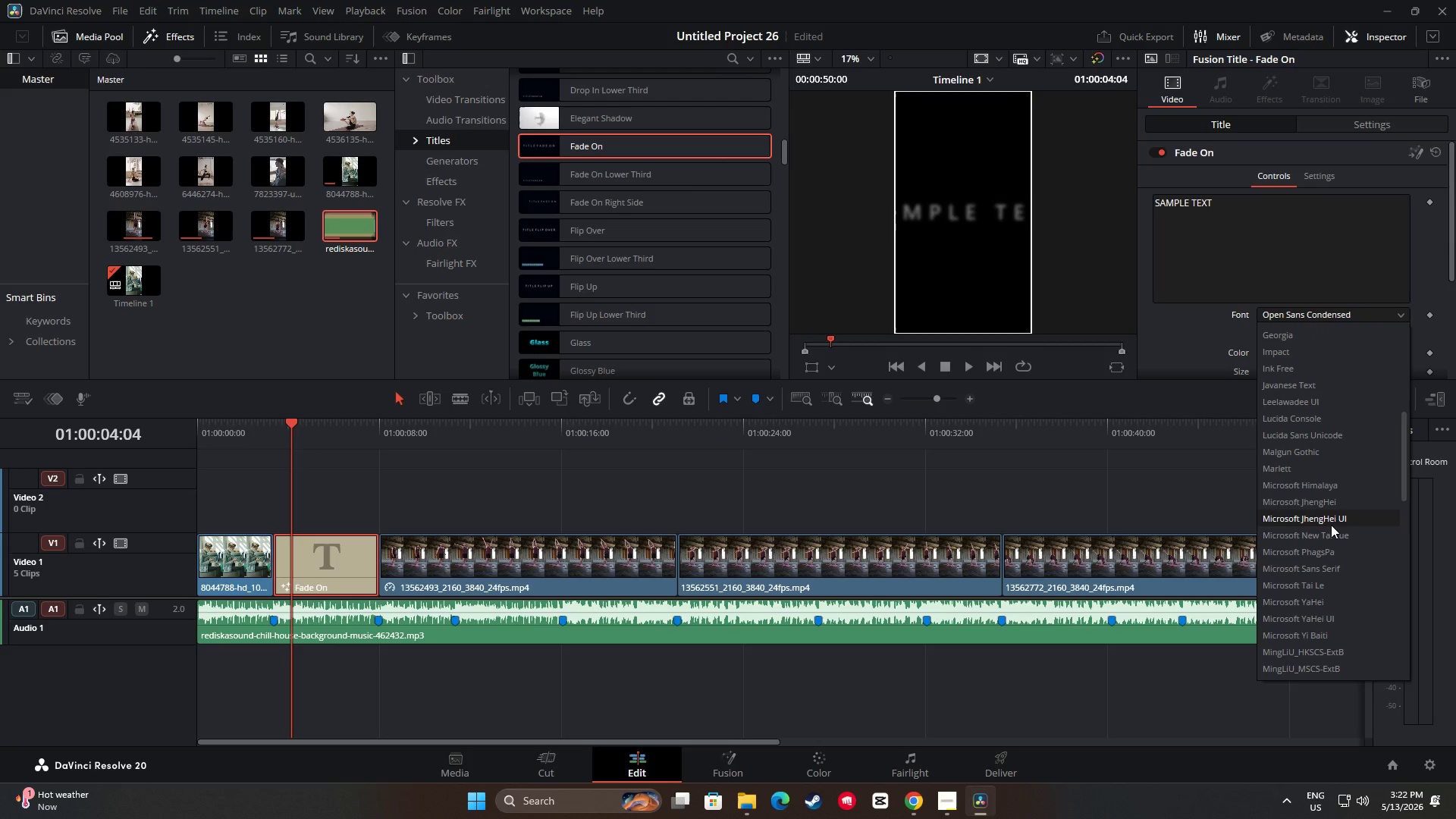 
scroll: coordinate [1333, 519], scroll_direction: down, amount: 9.0
 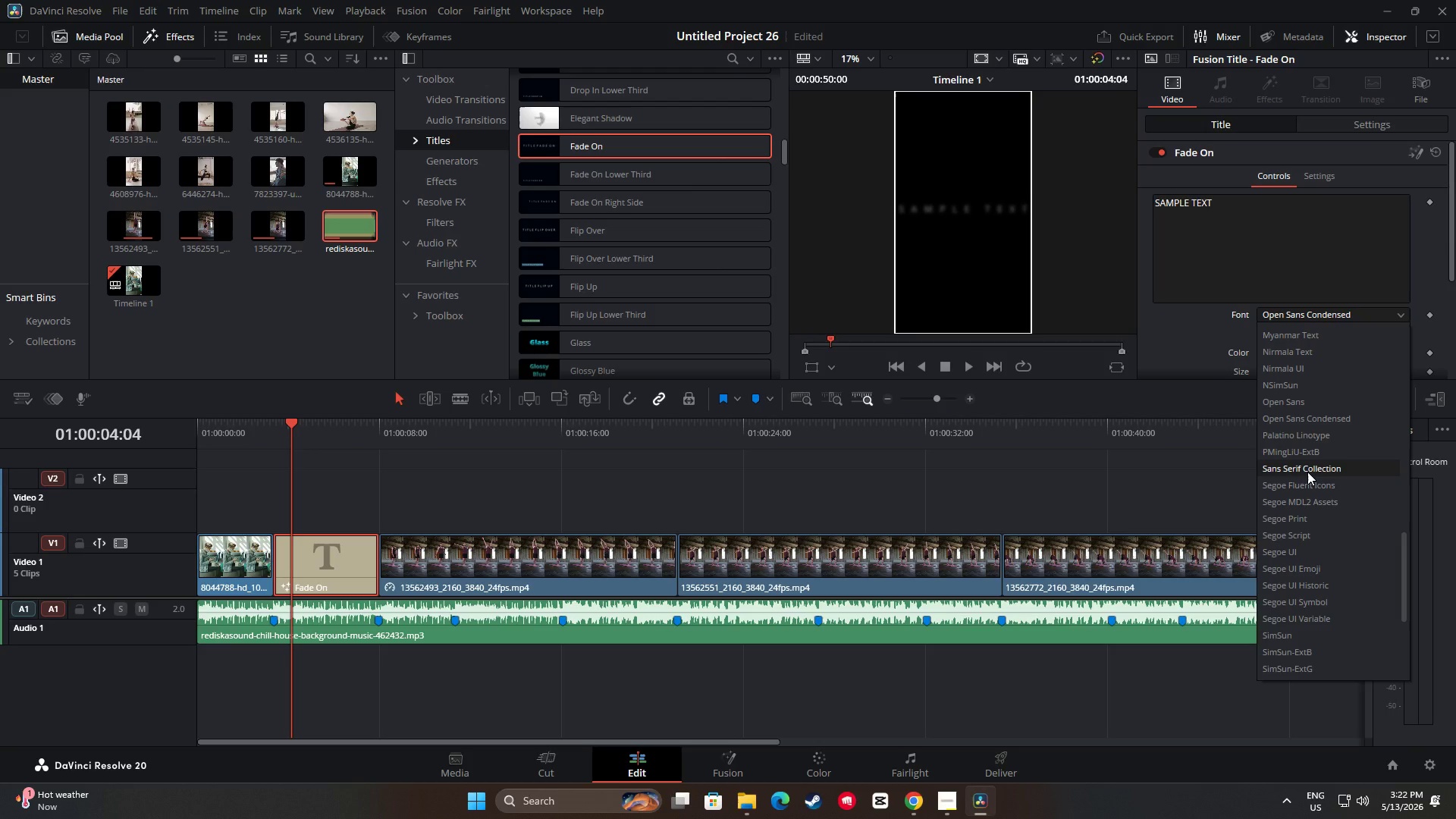 
wait(6.77)
 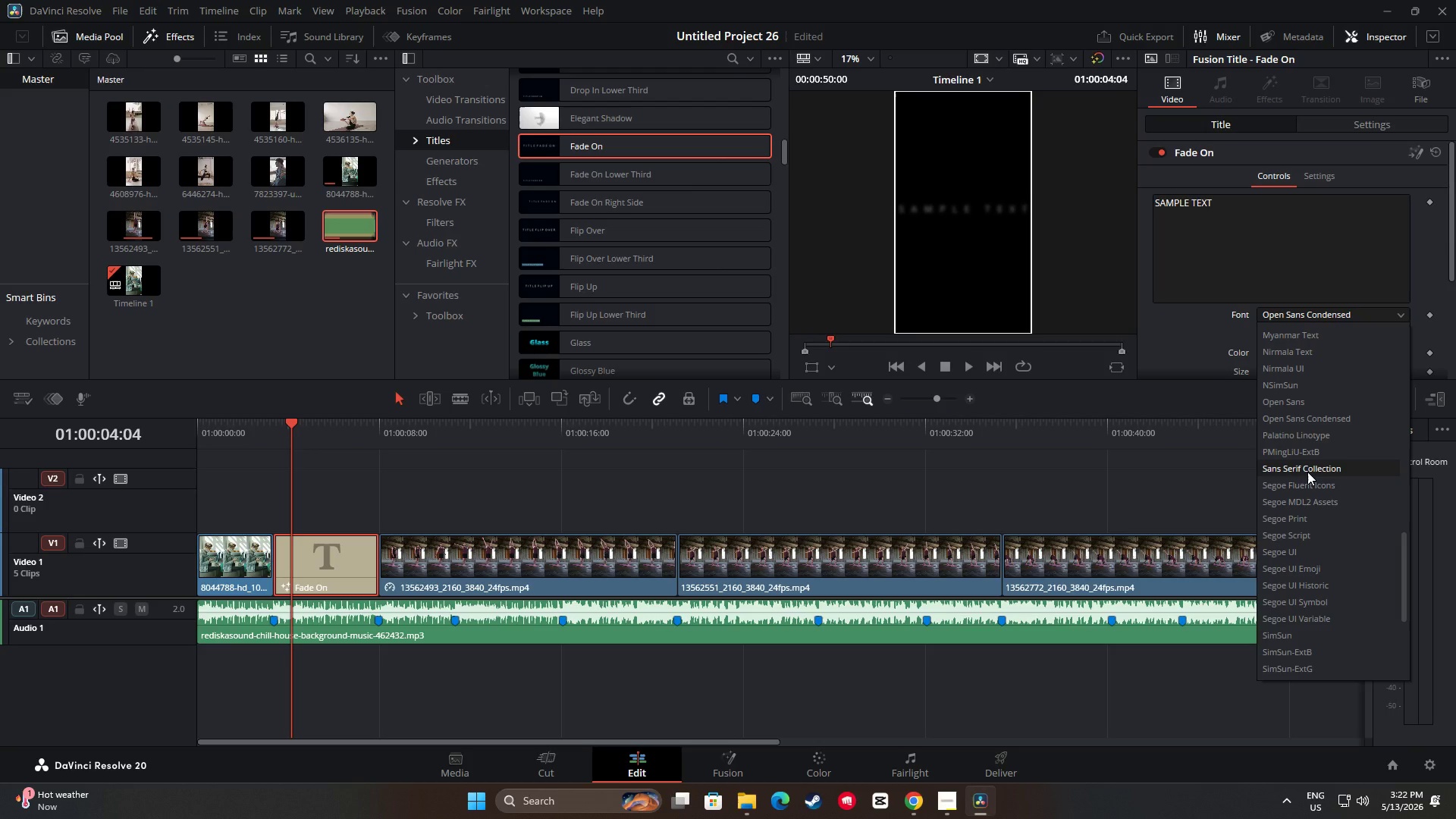 
left_click([1307, 419])
 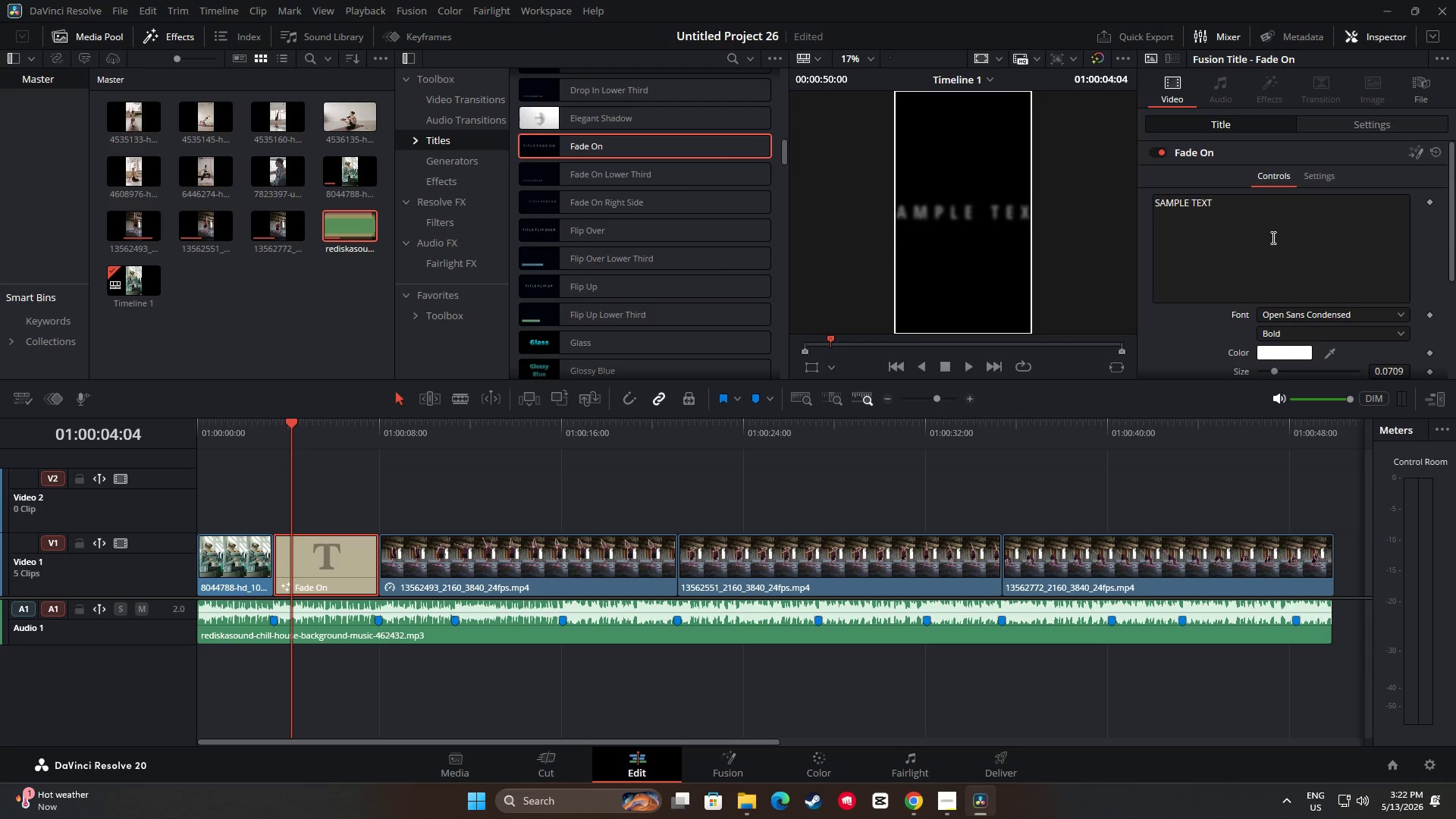 
left_click_drag(start_coordinate=[1264, 225], to_coordinate=[1119, 225])
 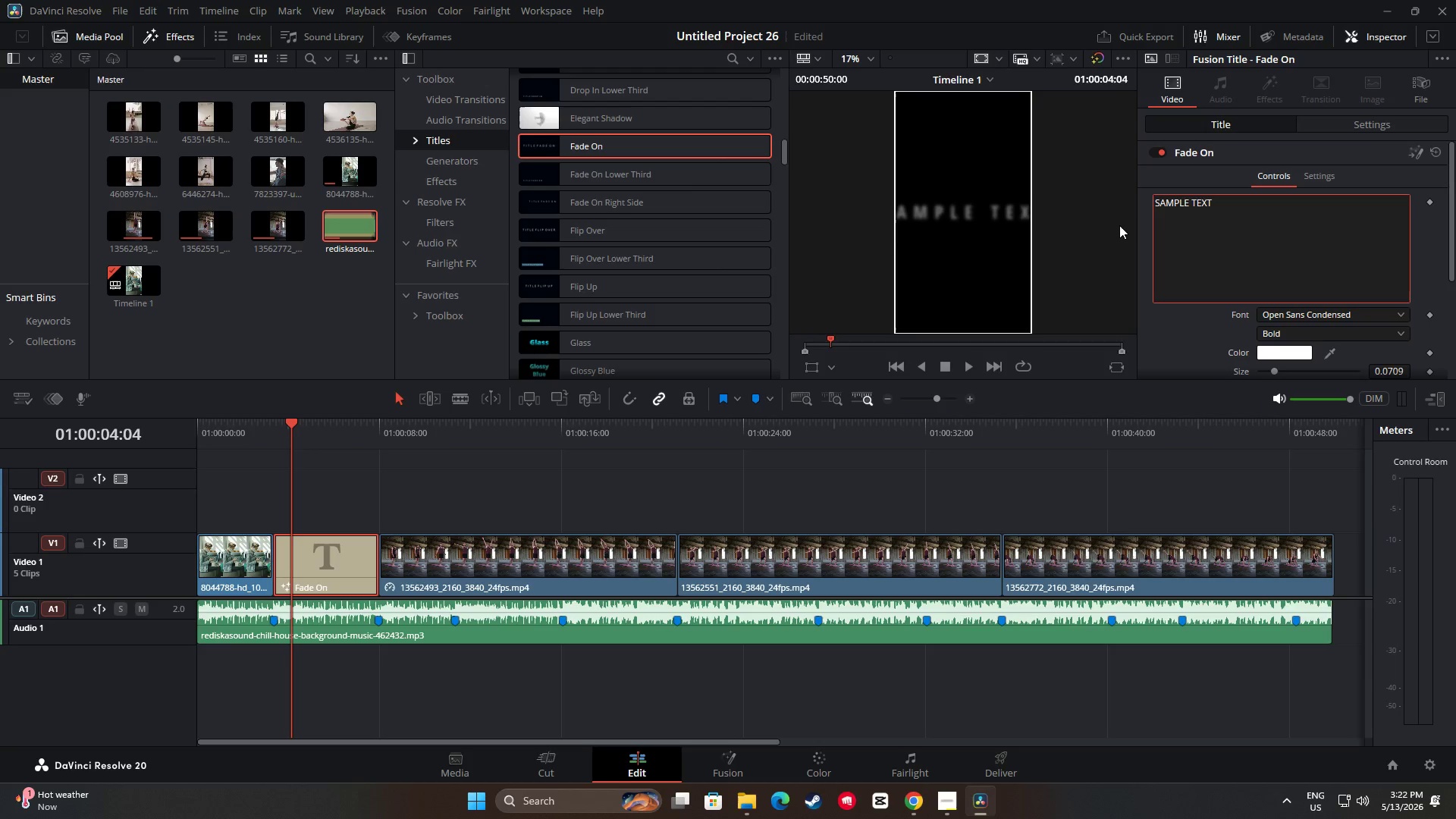 
key(Control+ControlLeft)
 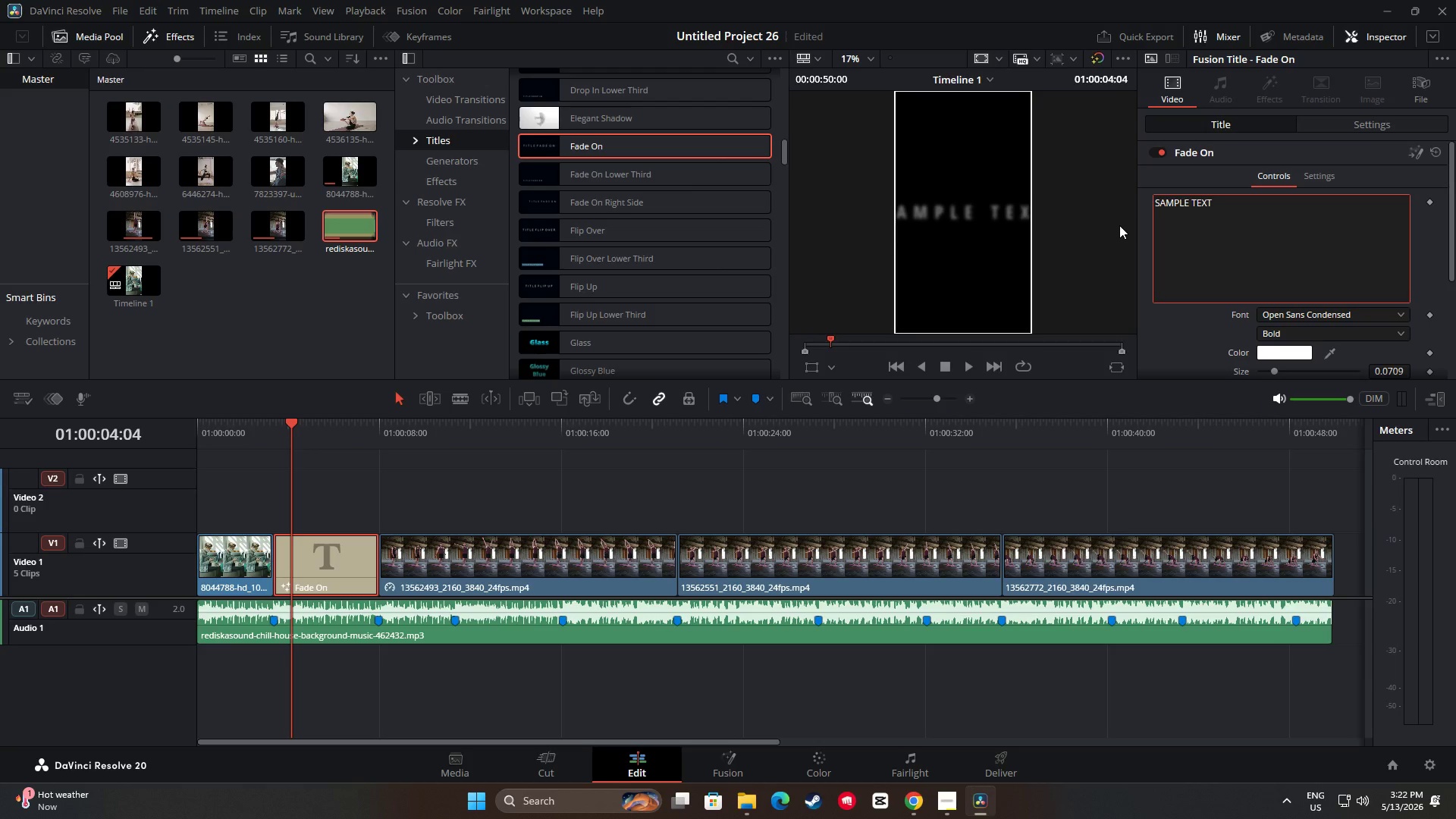 
key(Control+A)
 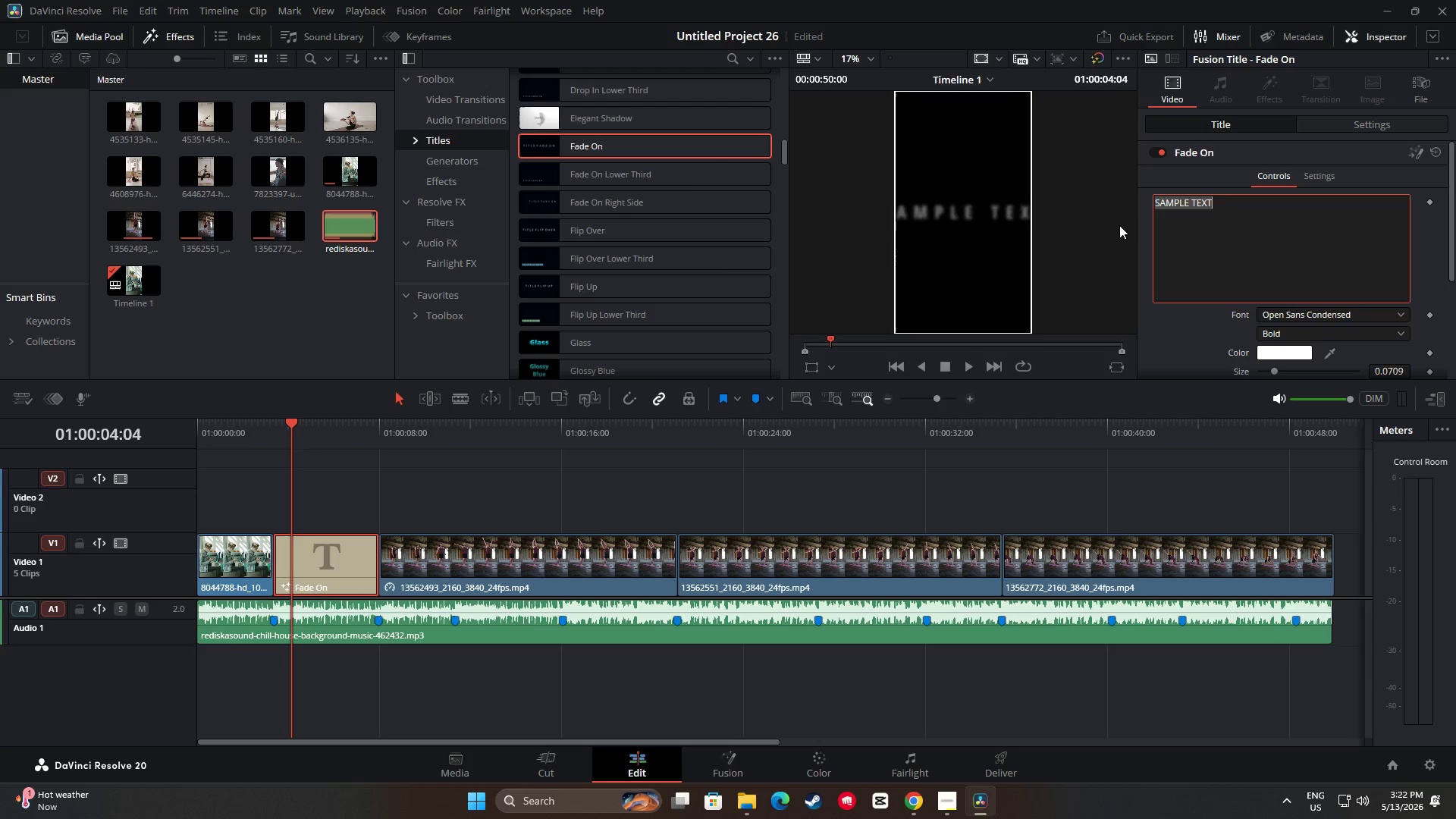 
key(Backspace)
type(Th)
key(Backspace)
key(Backspace)
key(Backspace)
type("The Layover Reset)
 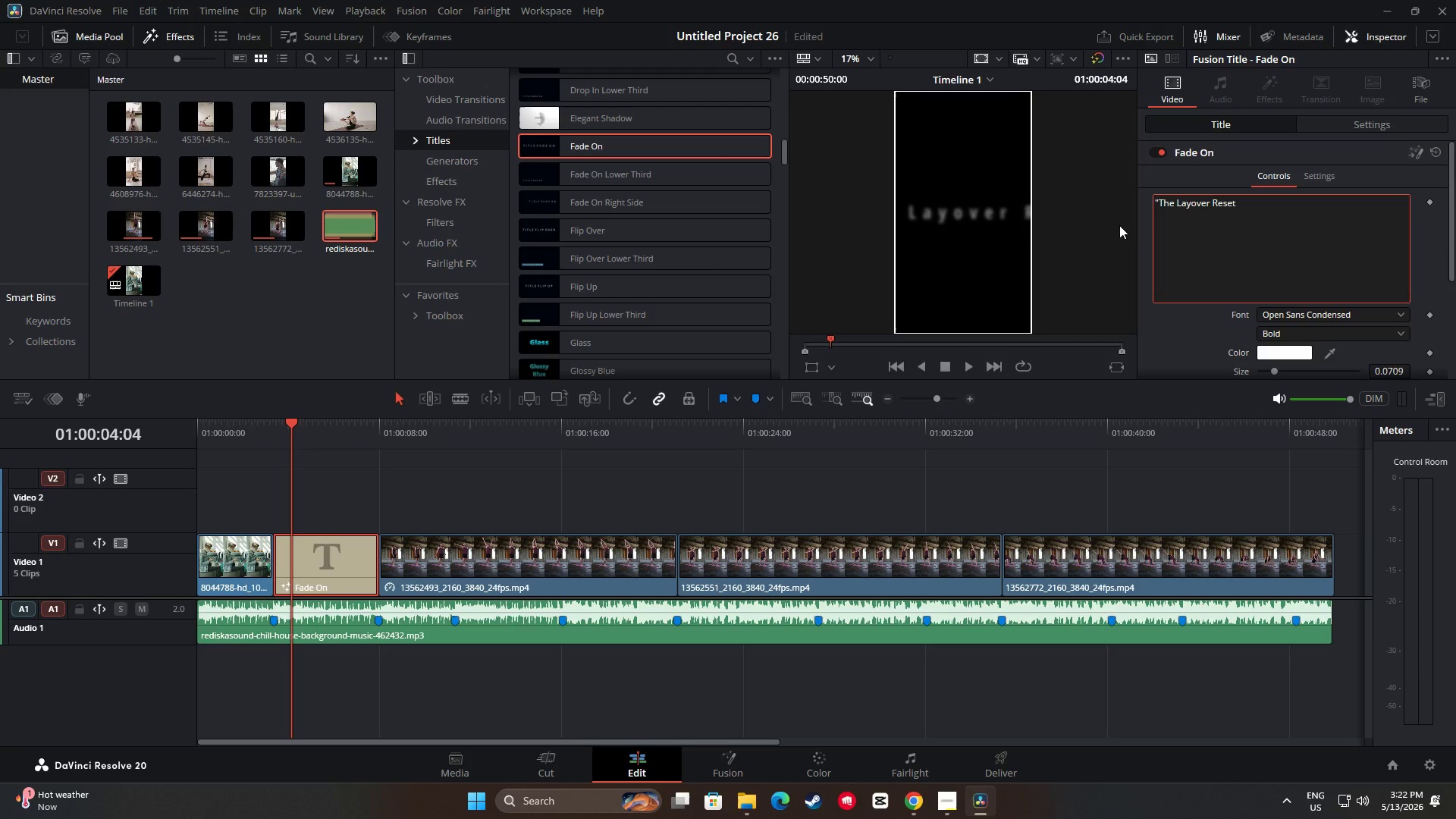 
left_click([1288, 228])
 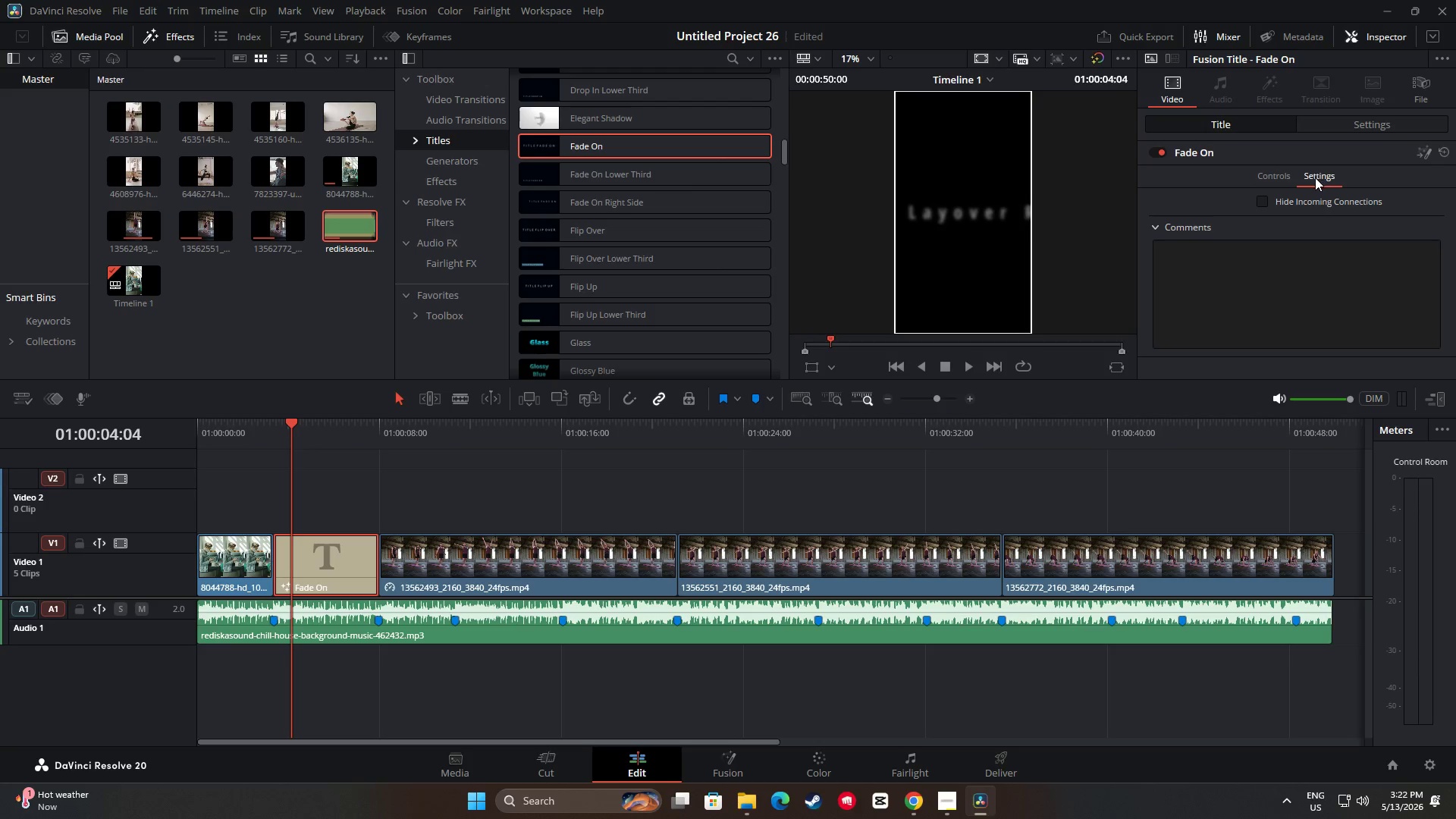 
left_click([1279, 179])
 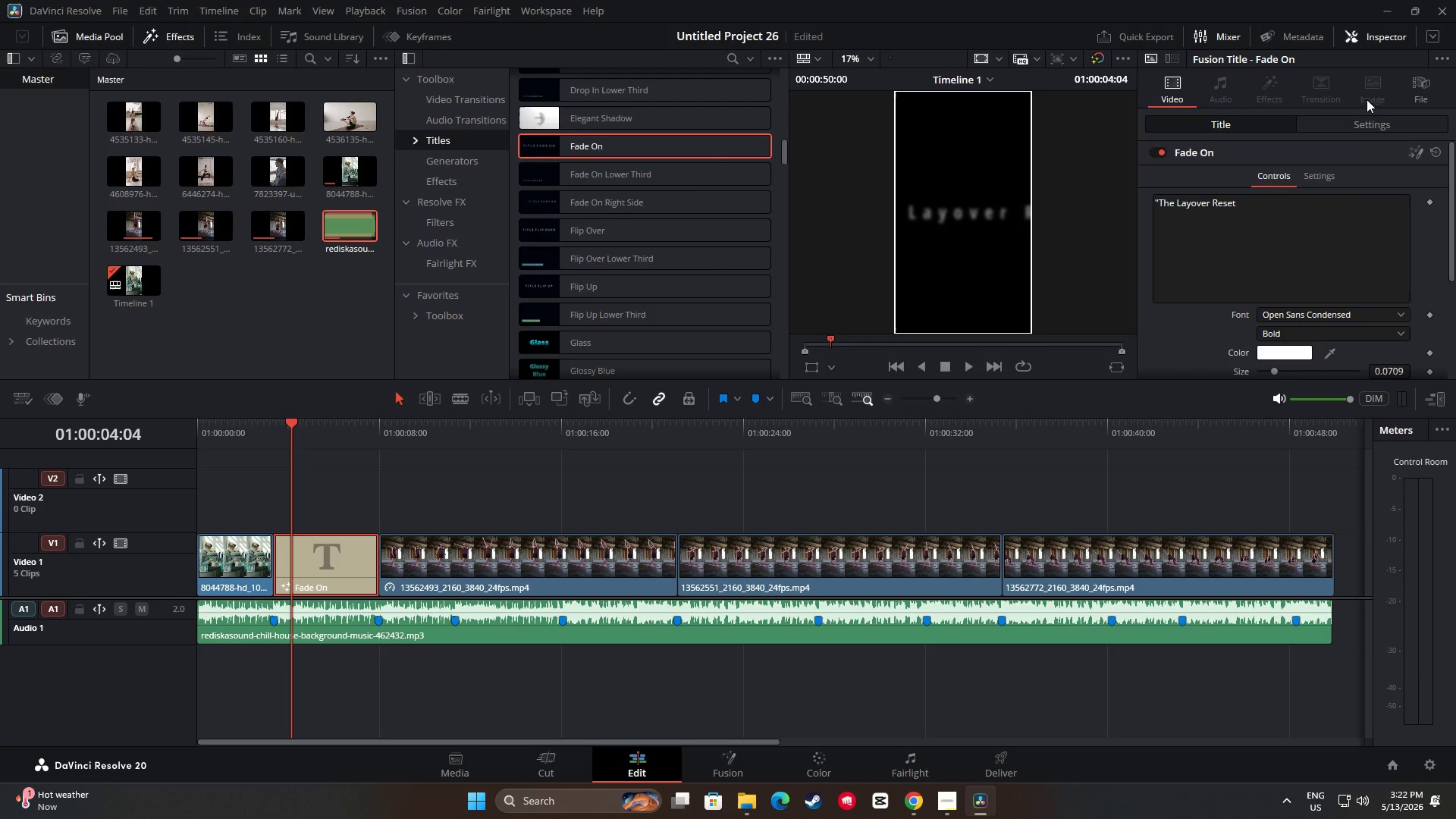 
double_click([1361, 115])
 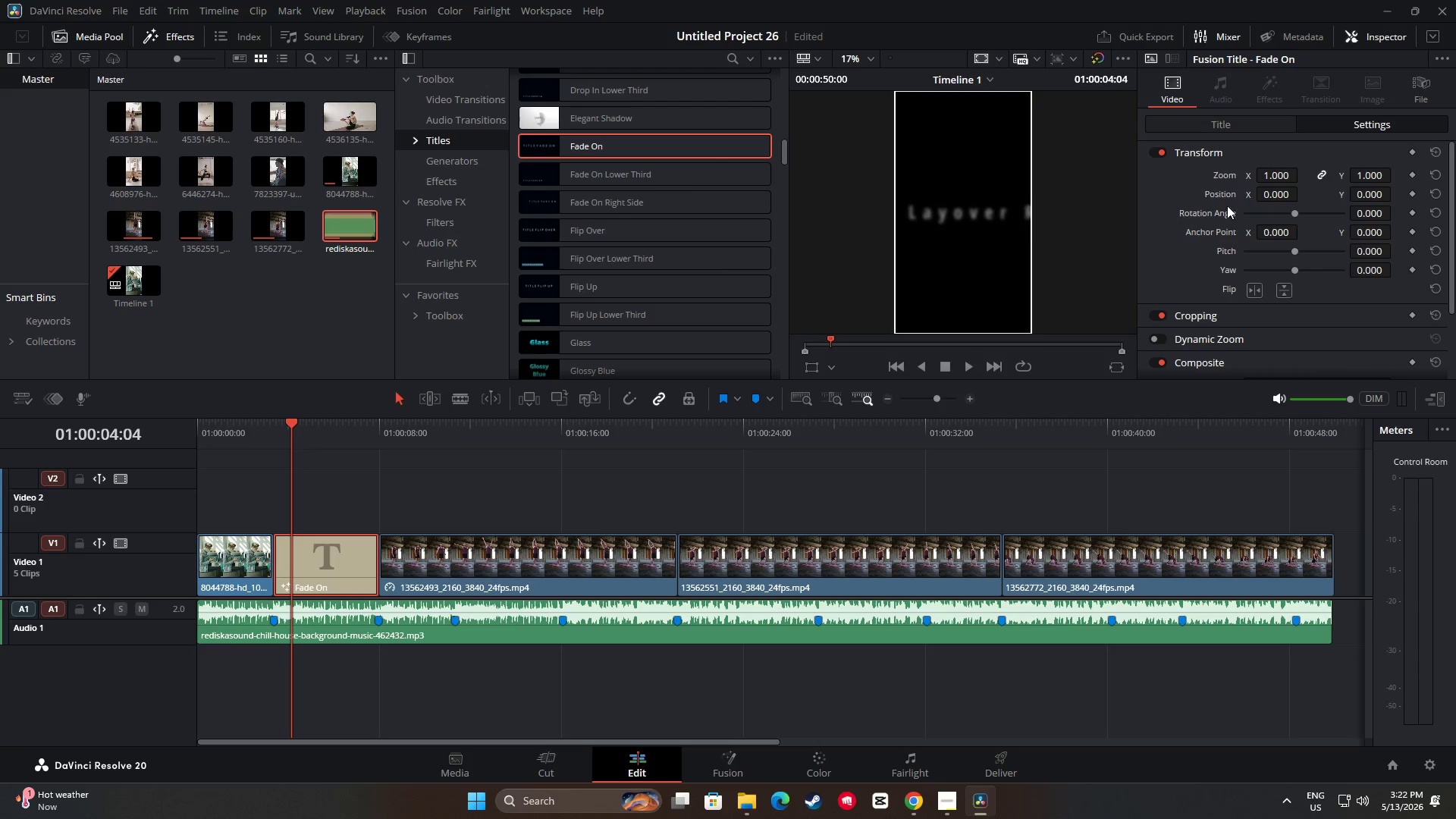 
left_click([1226, 128])
 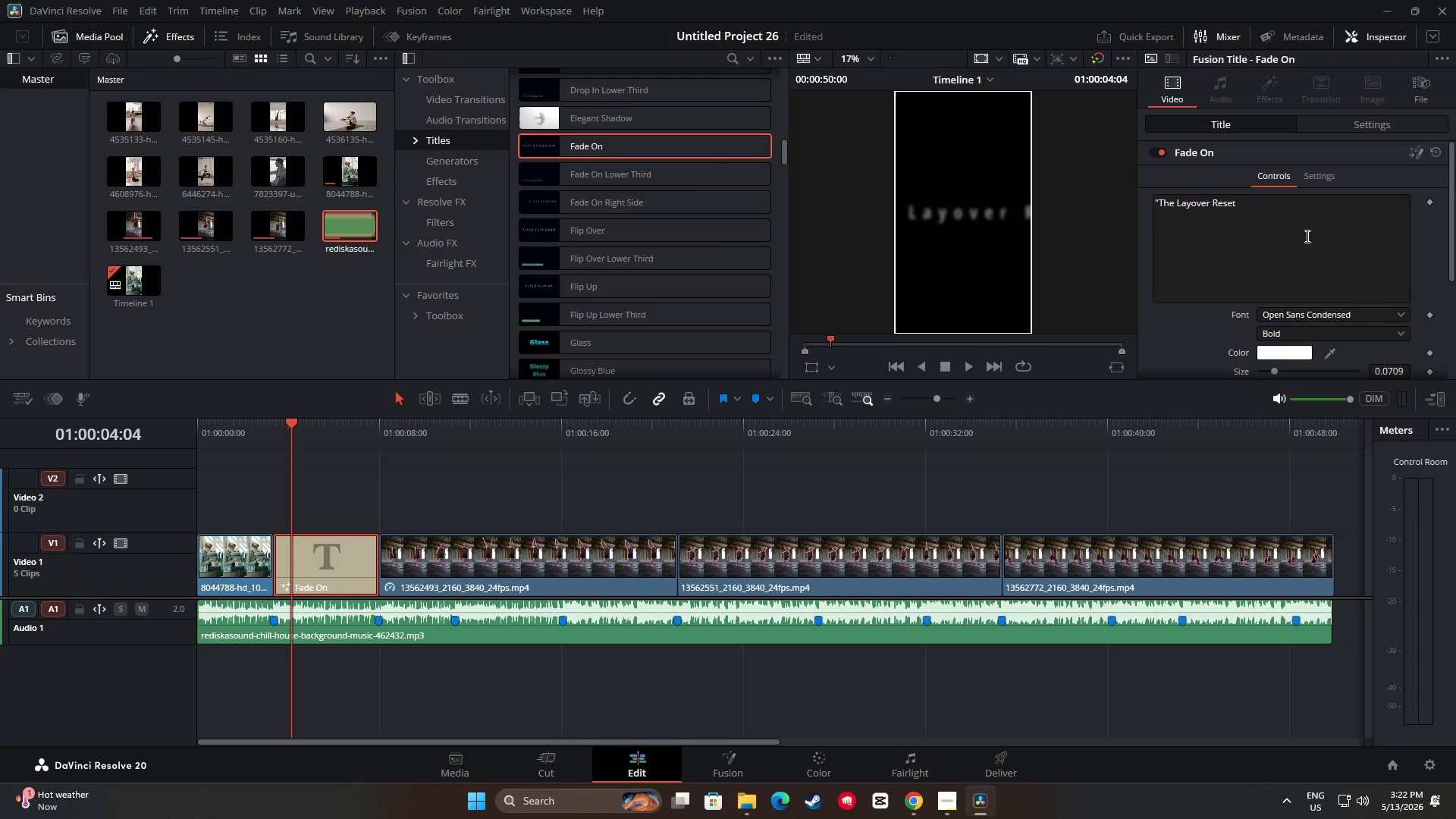 
scroll: coordinate [1320, 266], scroll_direction: down, amount: 3.0
 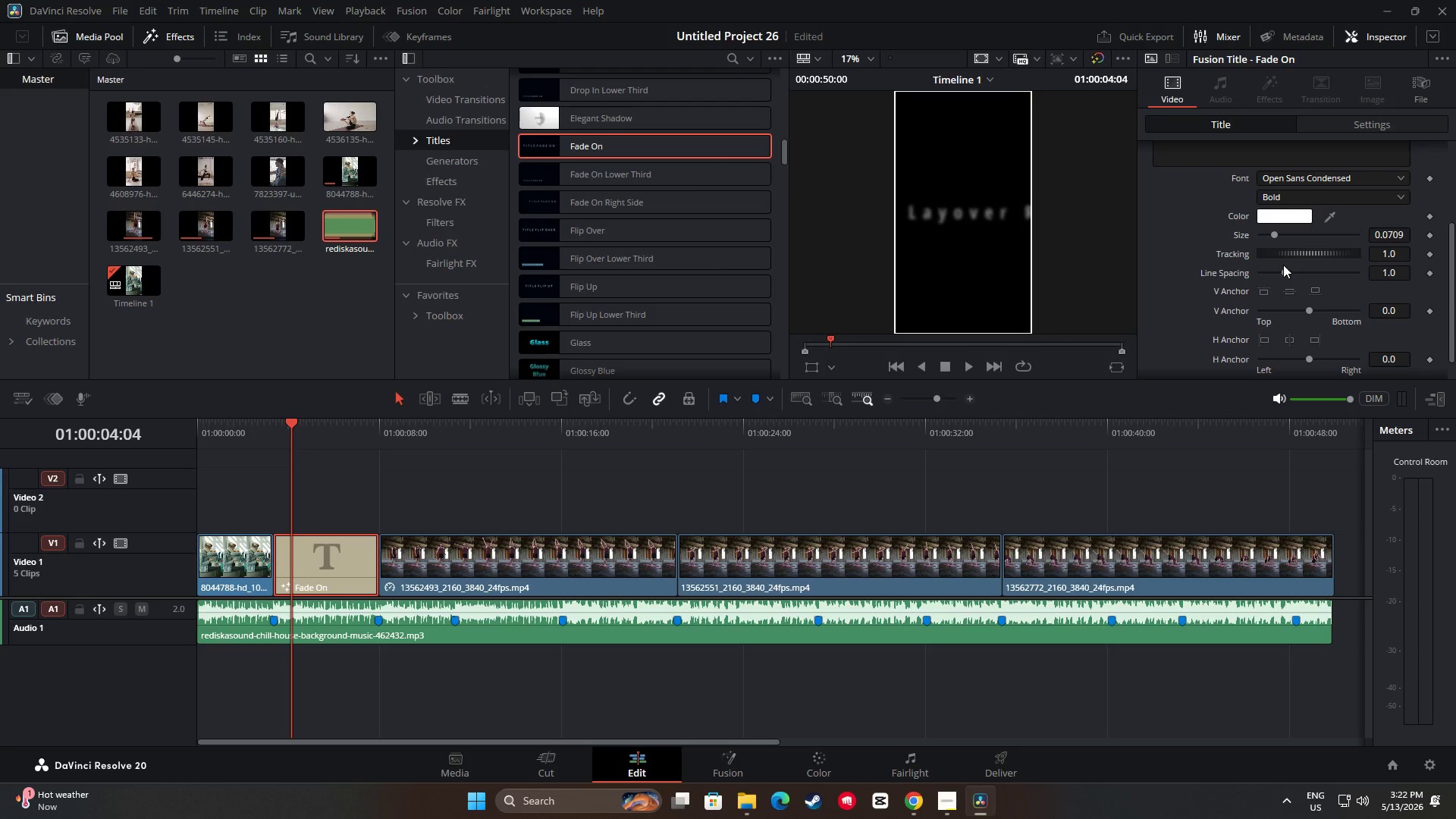 
left_click_drag(start_coordinate=[1290, 298], to_coordinate=[1282, 299])
 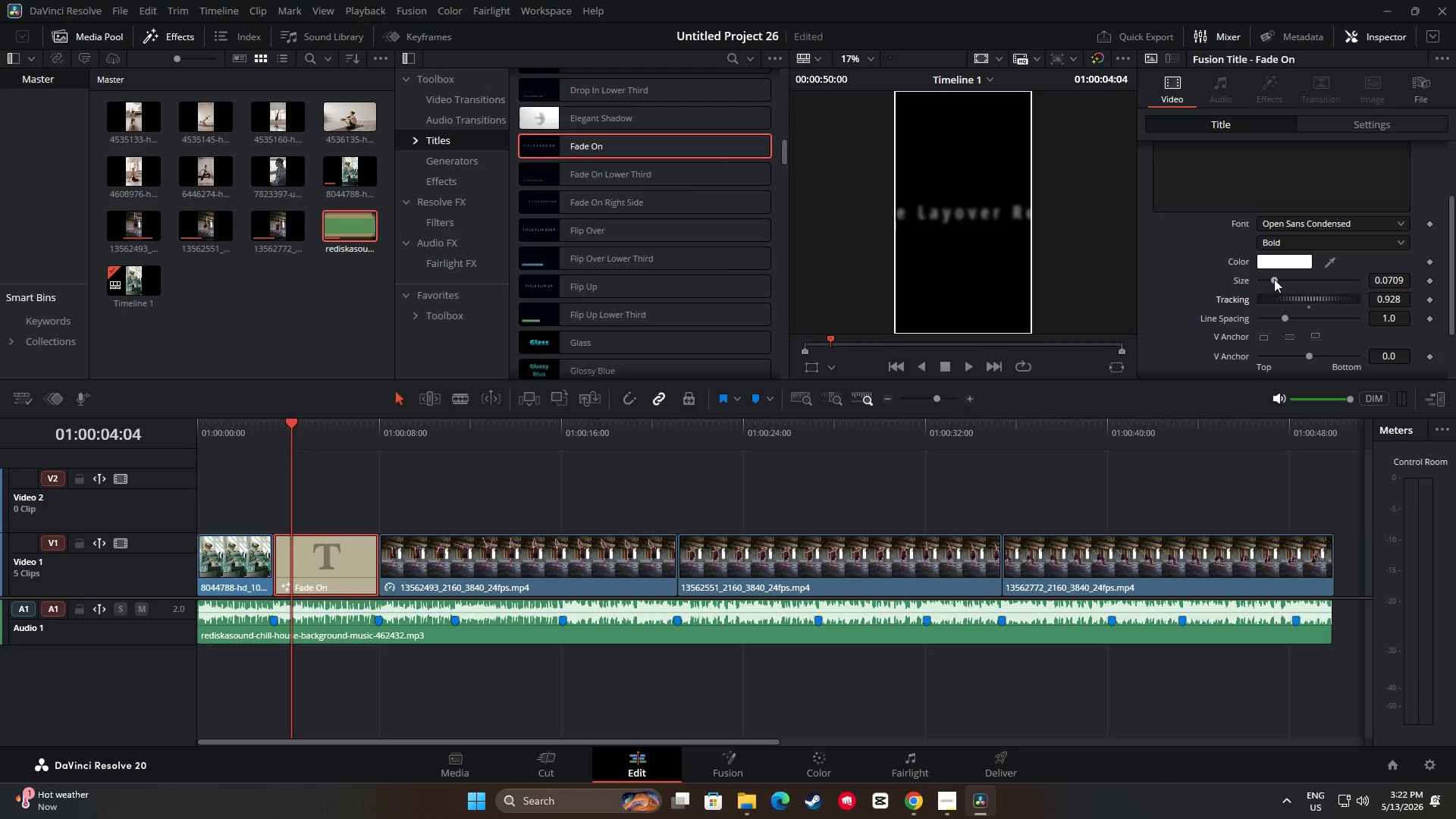 
scroll: coordinate [1288, 268], scroll_direction: up, amount: 1.0
 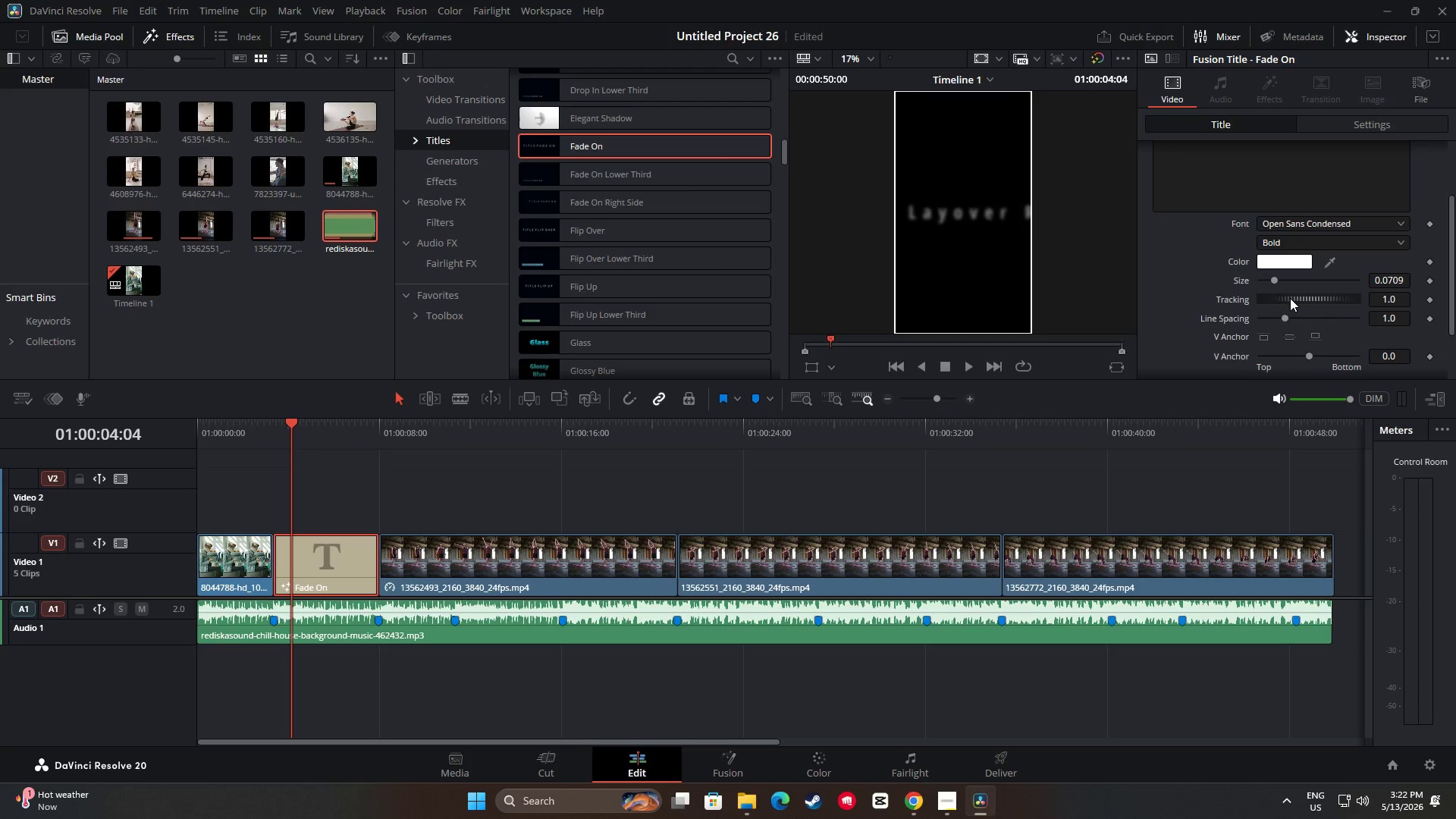 
left_click_drag(start_coordinate=[1274, 279], to_coordinate=[1268, 284])
 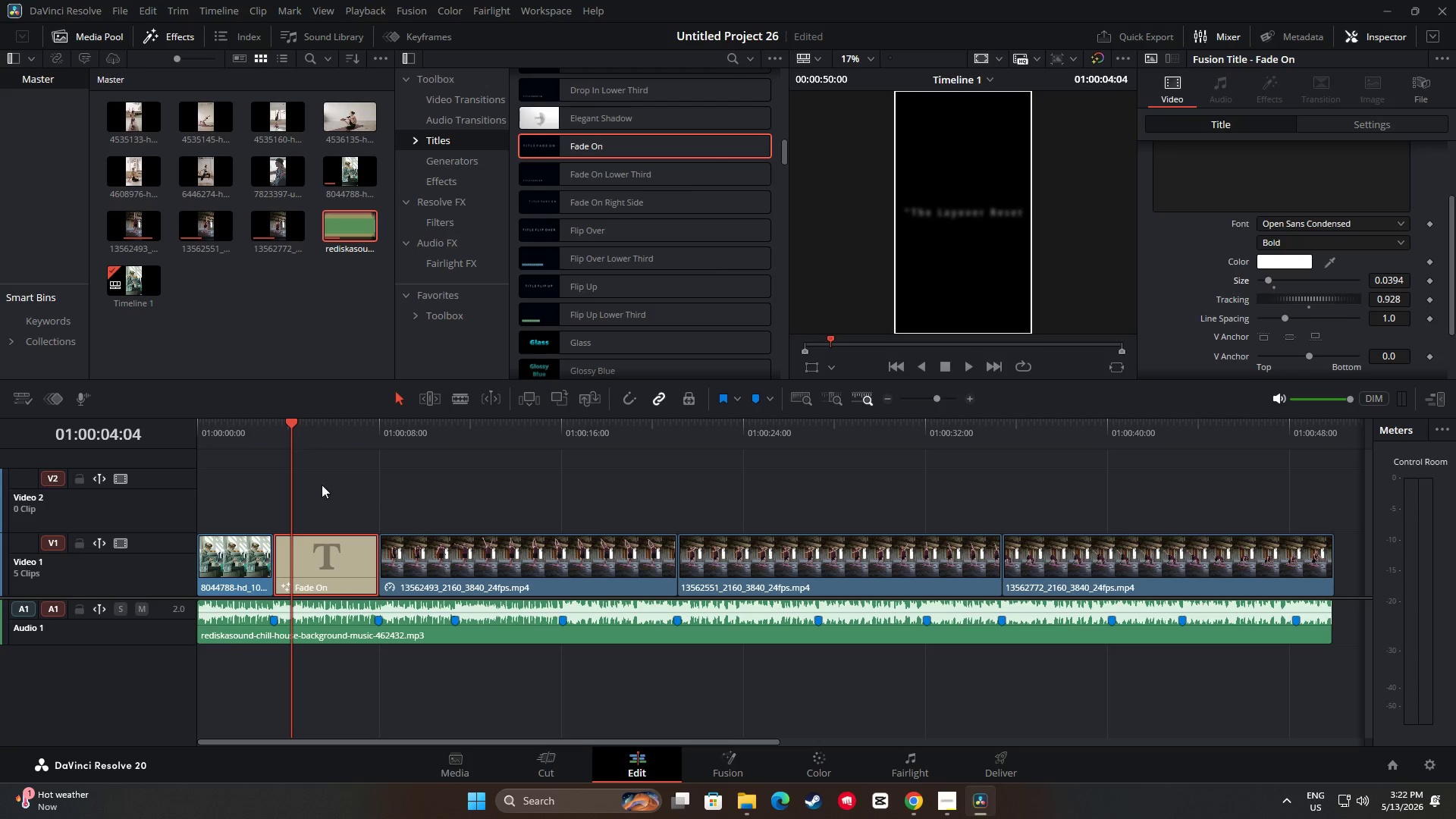 
left_click_drag(start_coordinate=[293, 431], to_coordinate=[262, 436])
 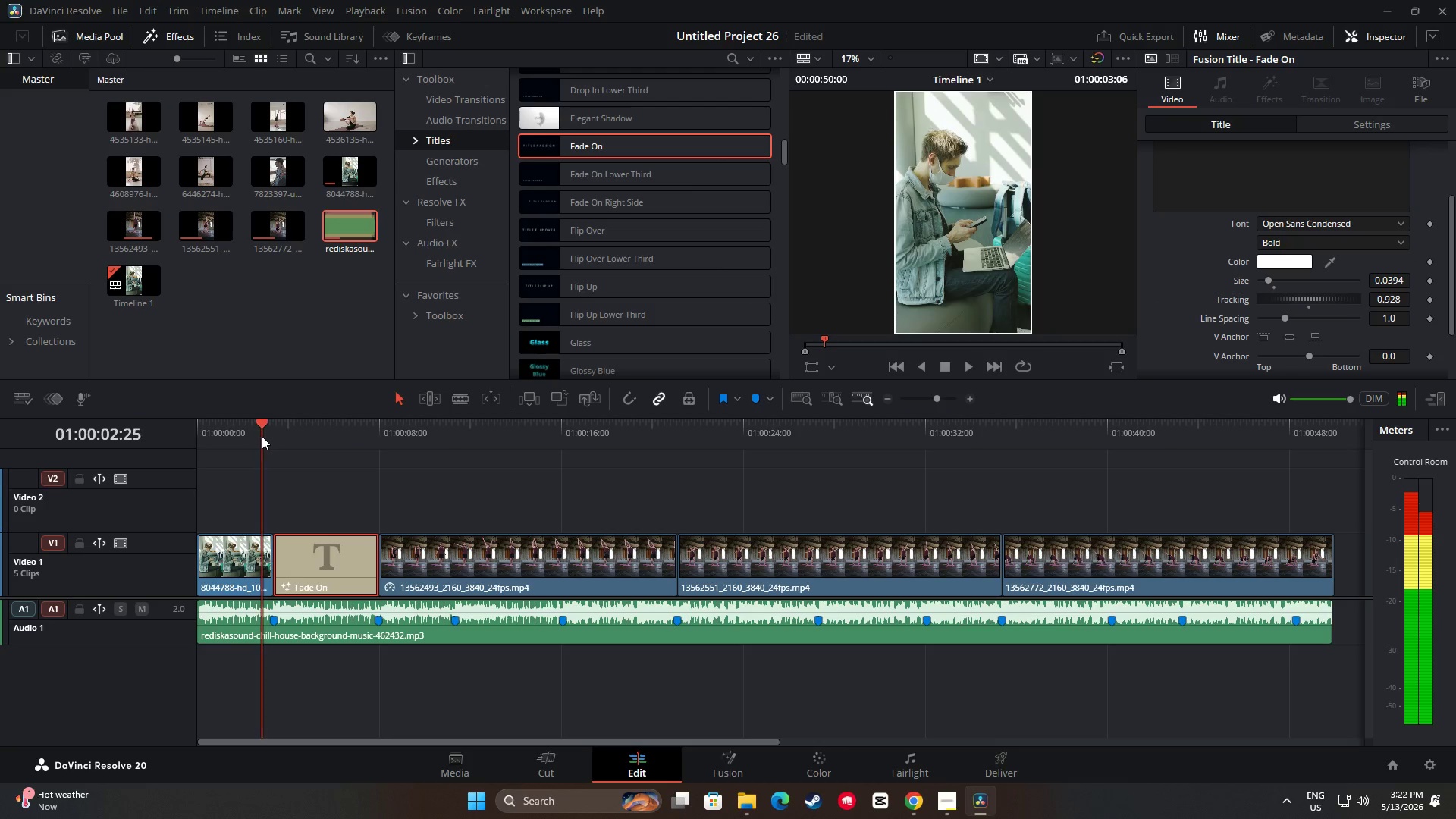 
key(Space)
 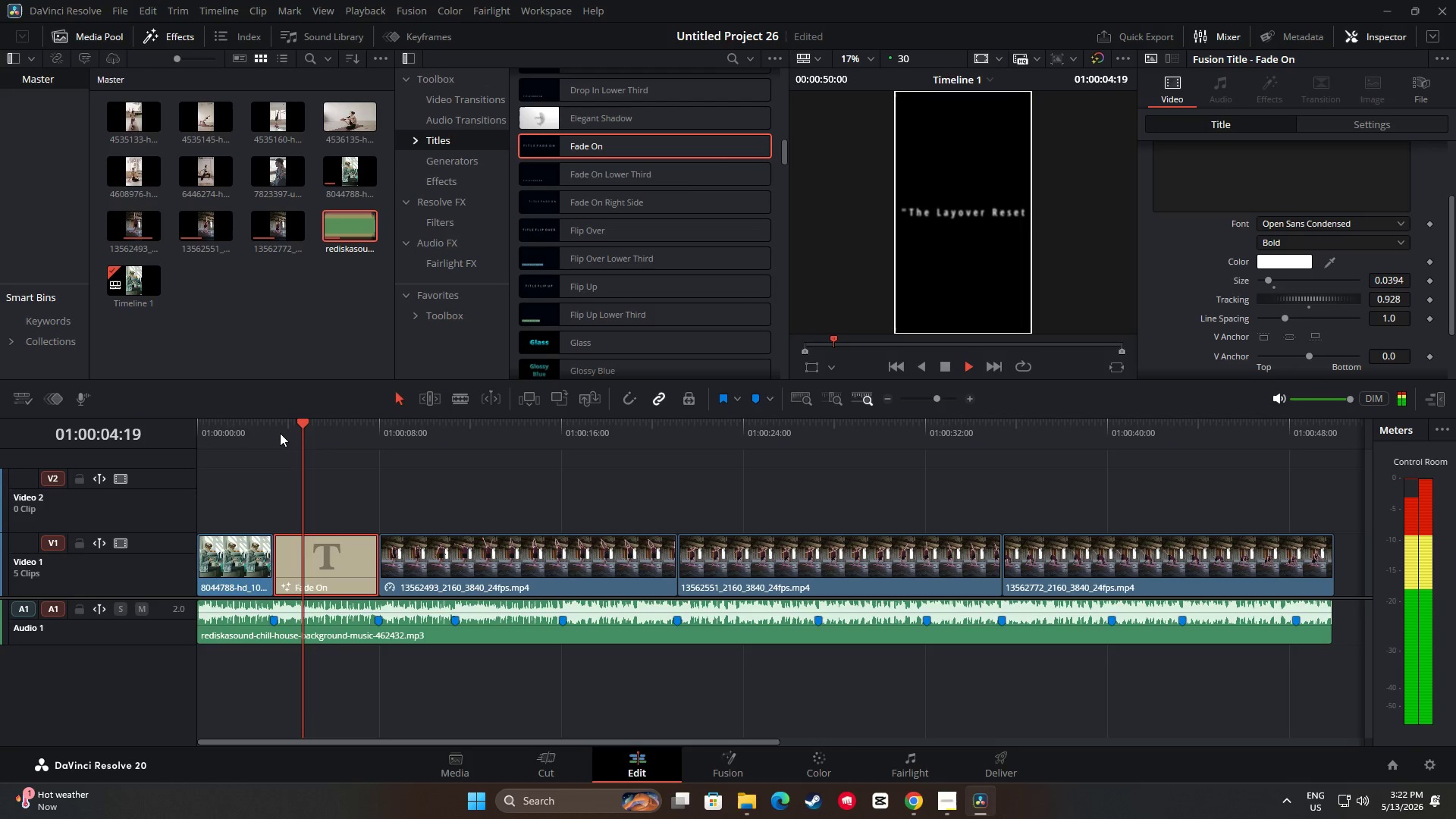 
key(Space)
 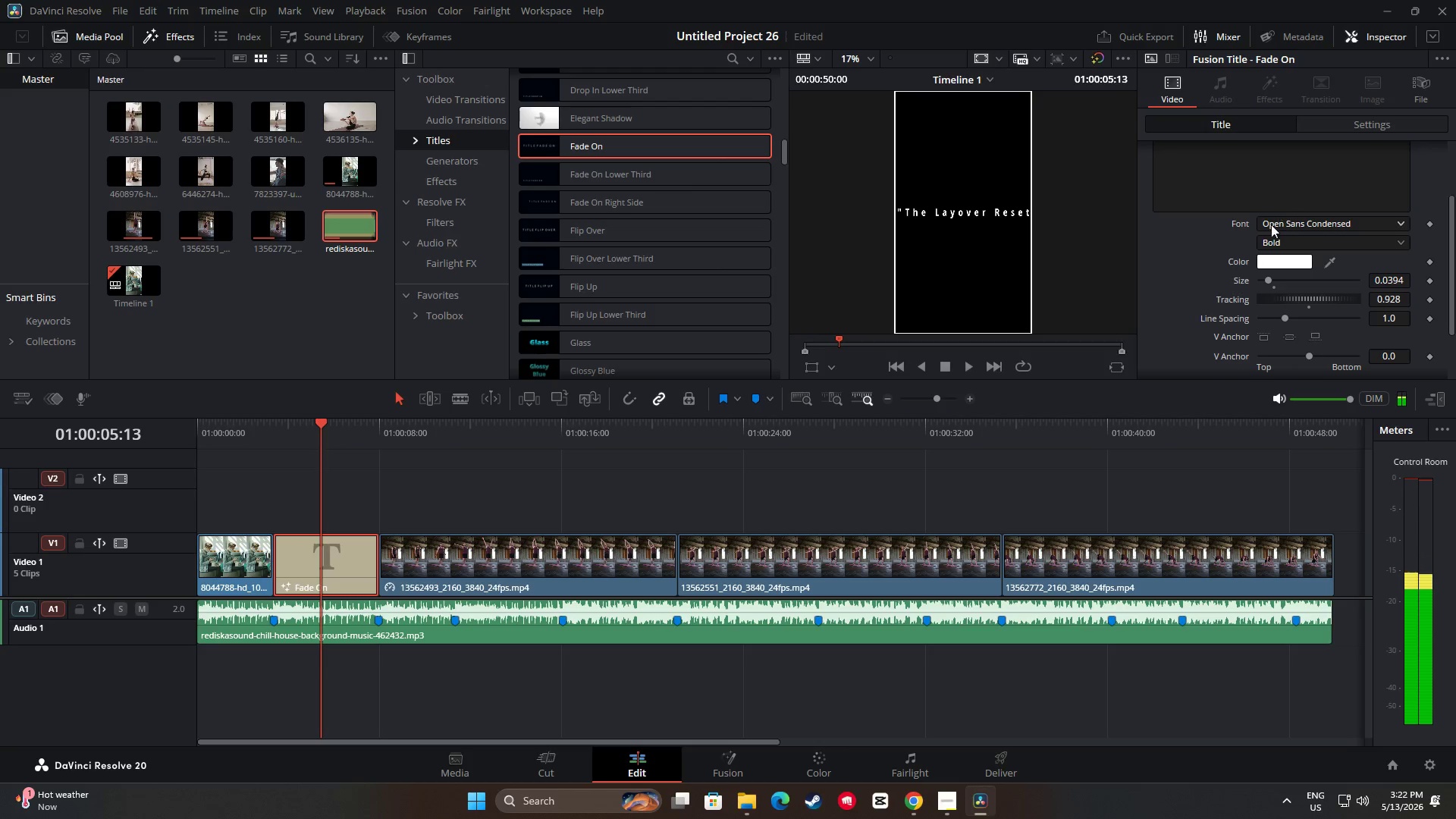 
left_click([1333, 221])
 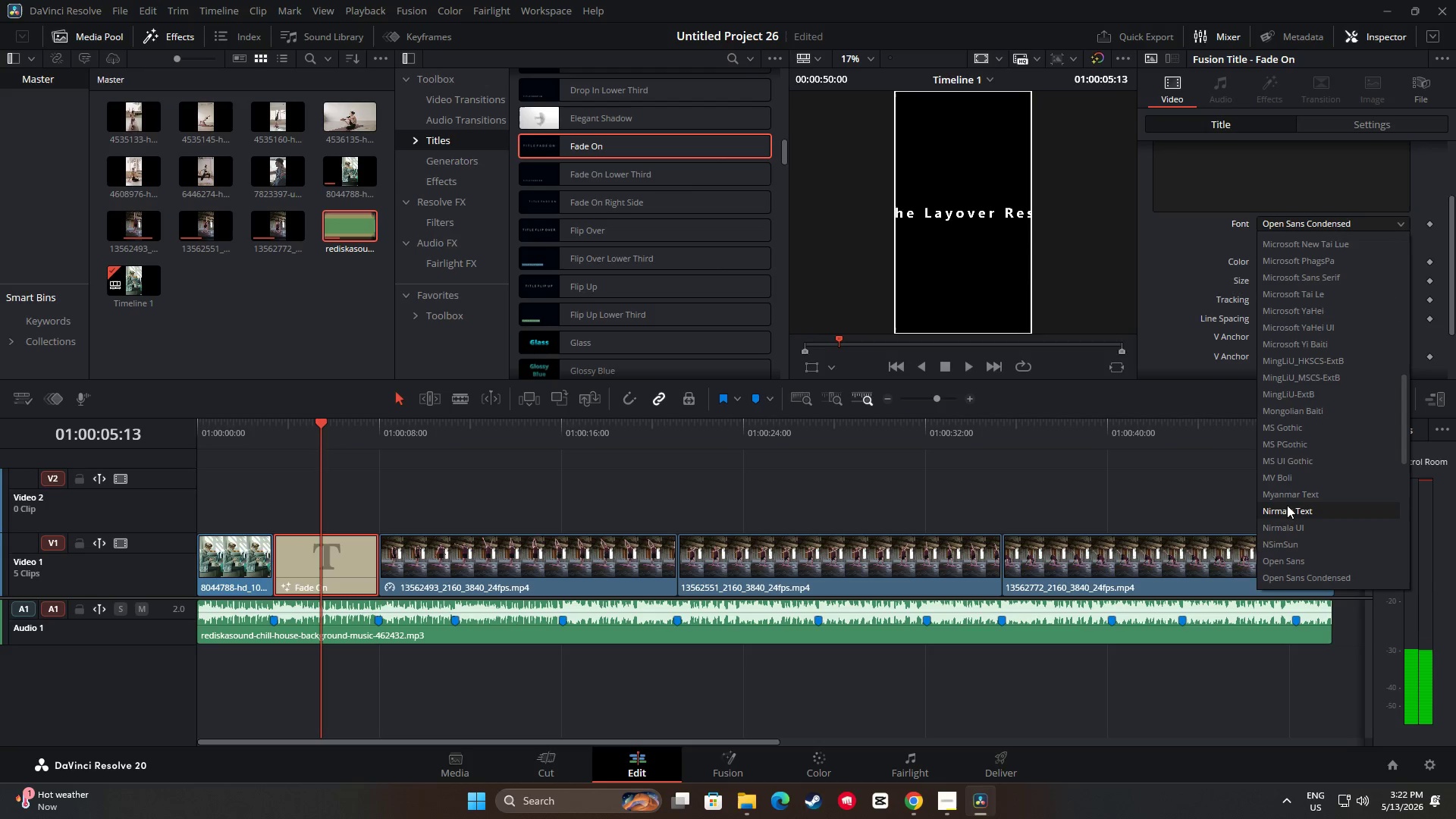 
left_click([1288, 529])
 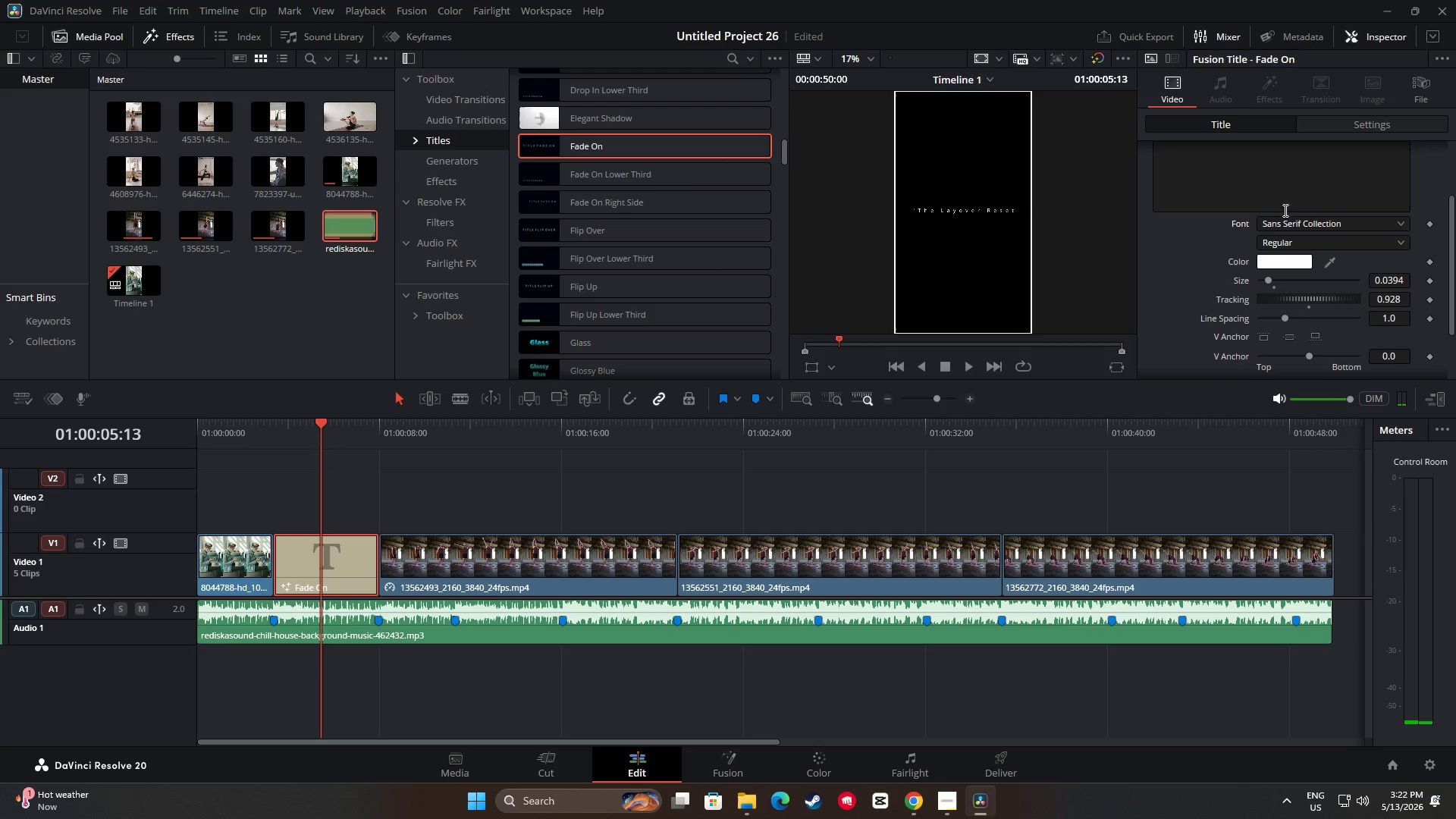 
scroll: coordinate [1290, 508], scroll_direction: down, amount: 2.0
 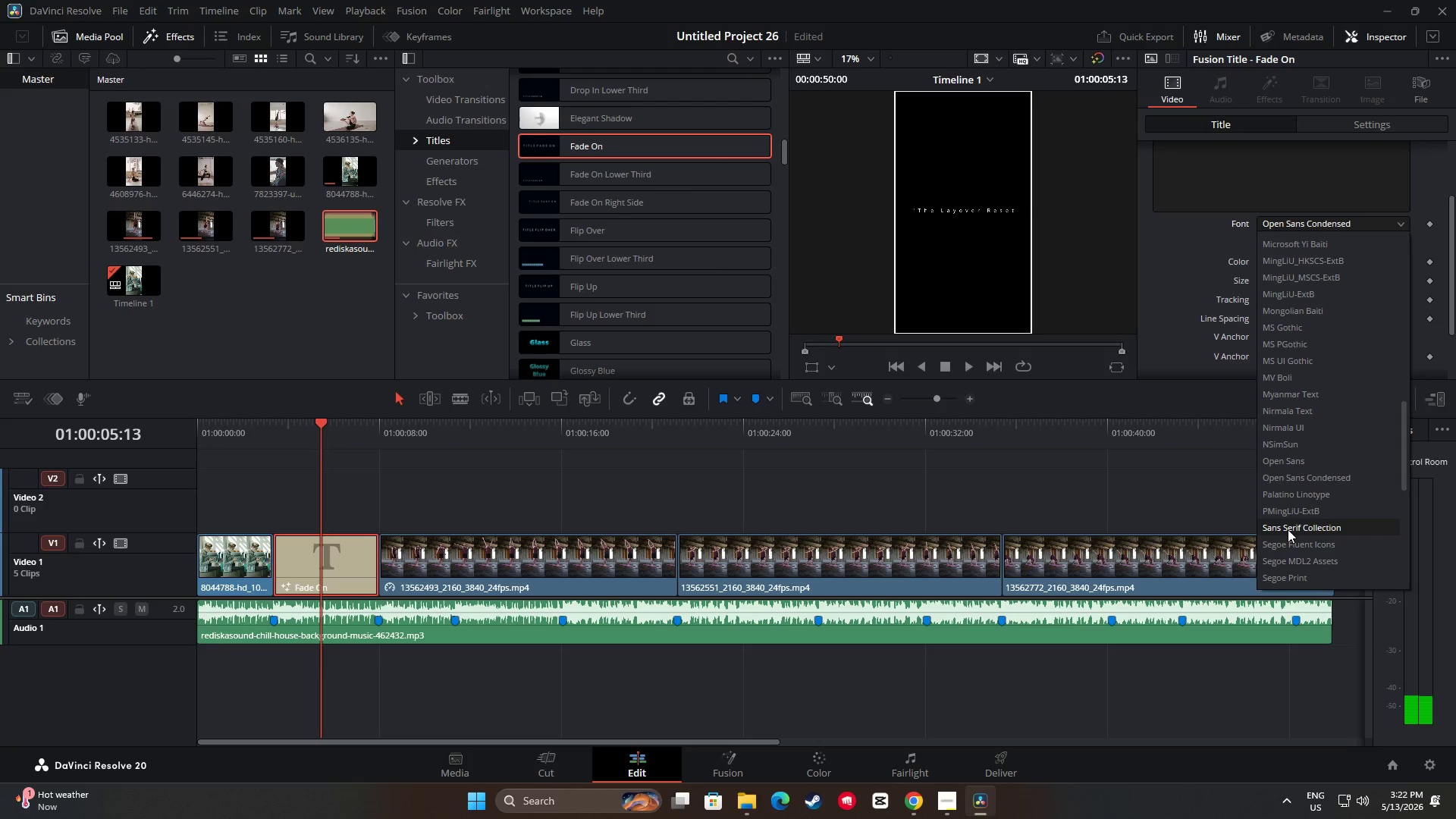 
left_click_drag(start_coordinate=[1270, 327], to_coordinate=[1276, 328])
 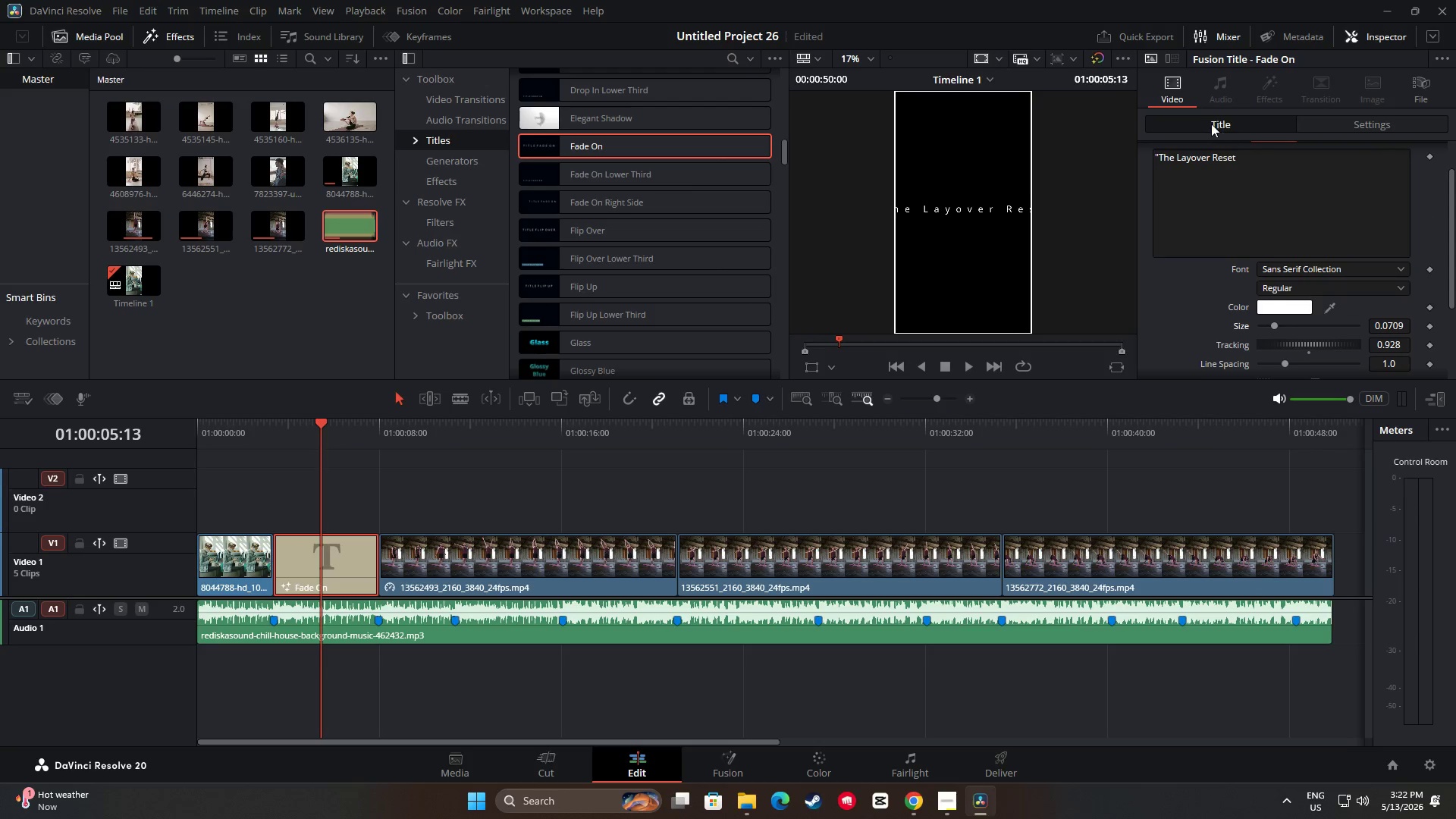 
scroll: coordinate [1302, 244], scroll_direction: up, amount: 1.0
 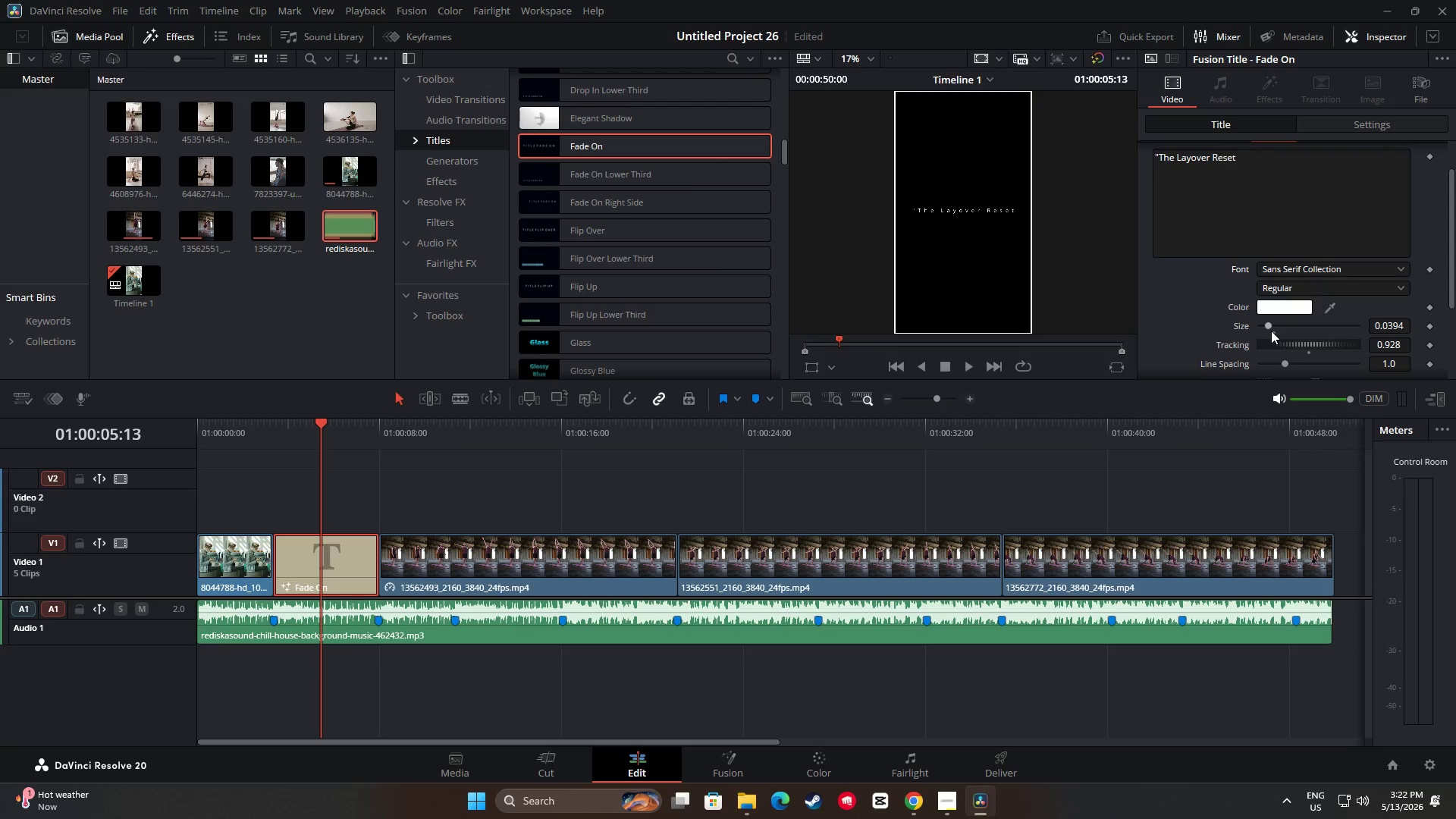 
left_click_drag(start_coordinate=[1211, 124], to_coordinate=[1210, 127])
 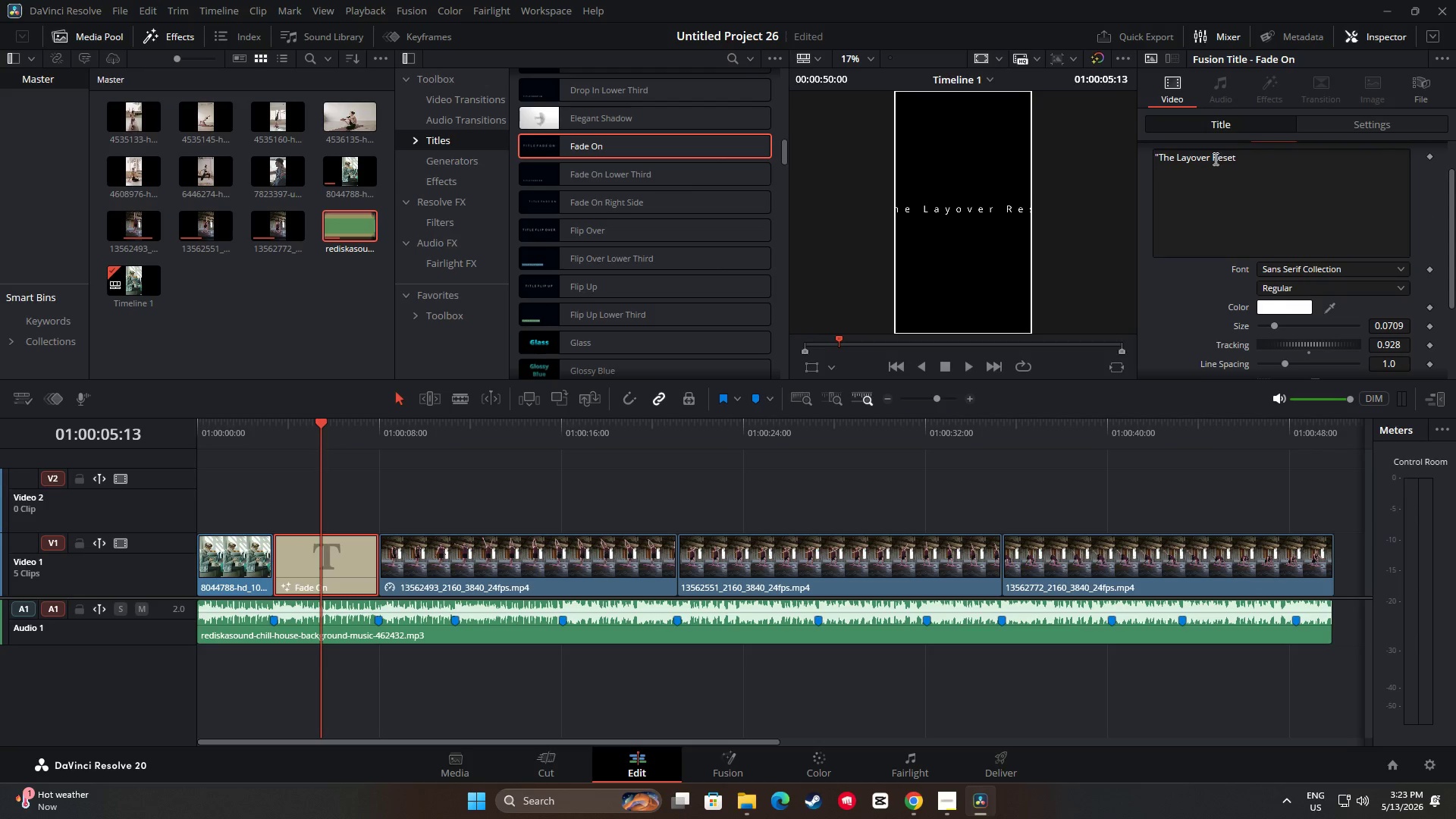 
left_click([1214, 158])
 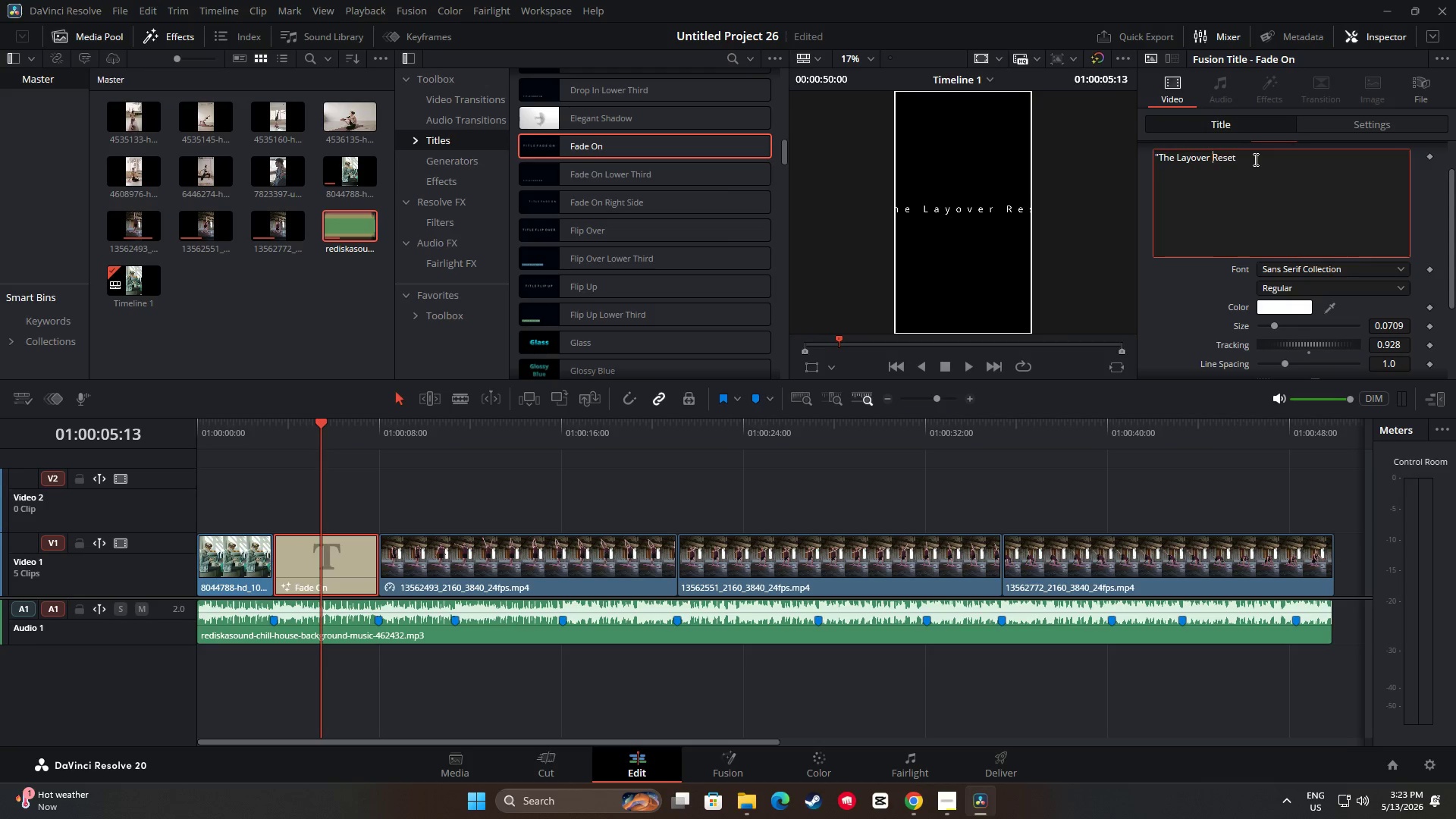 
key(Enter)
 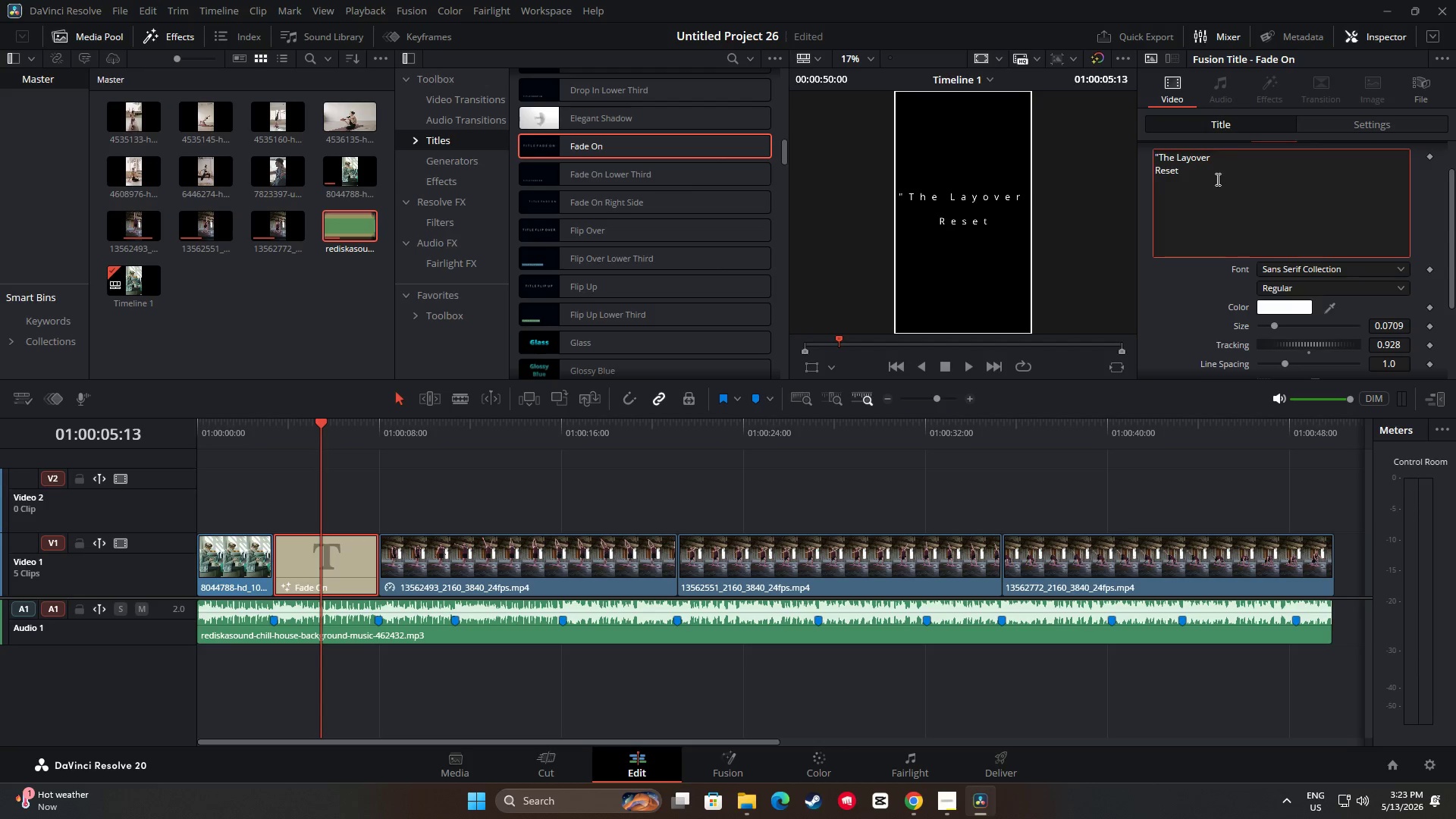 
double_click([1216, 171])
 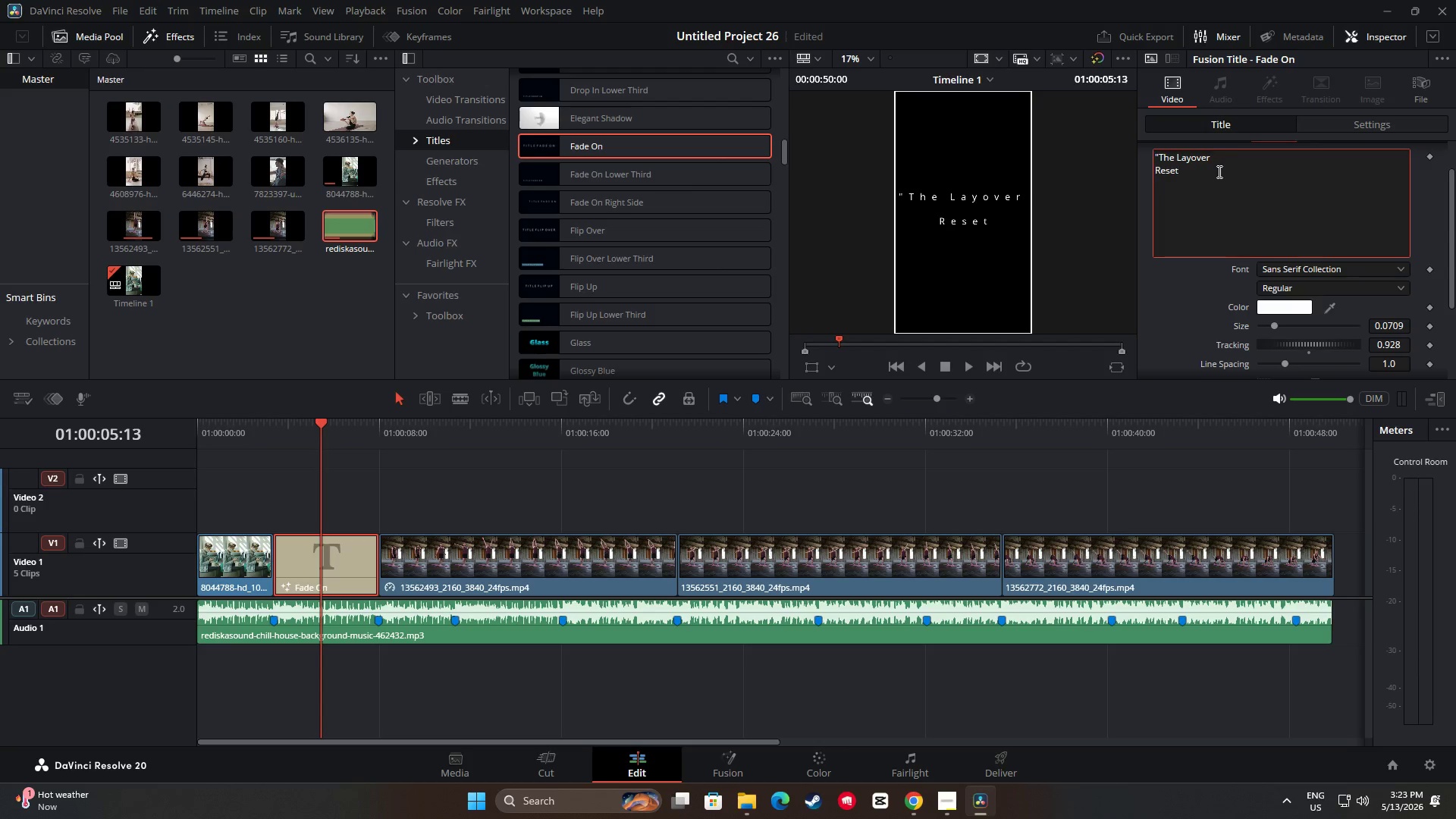 
key(Shift+Quote)
 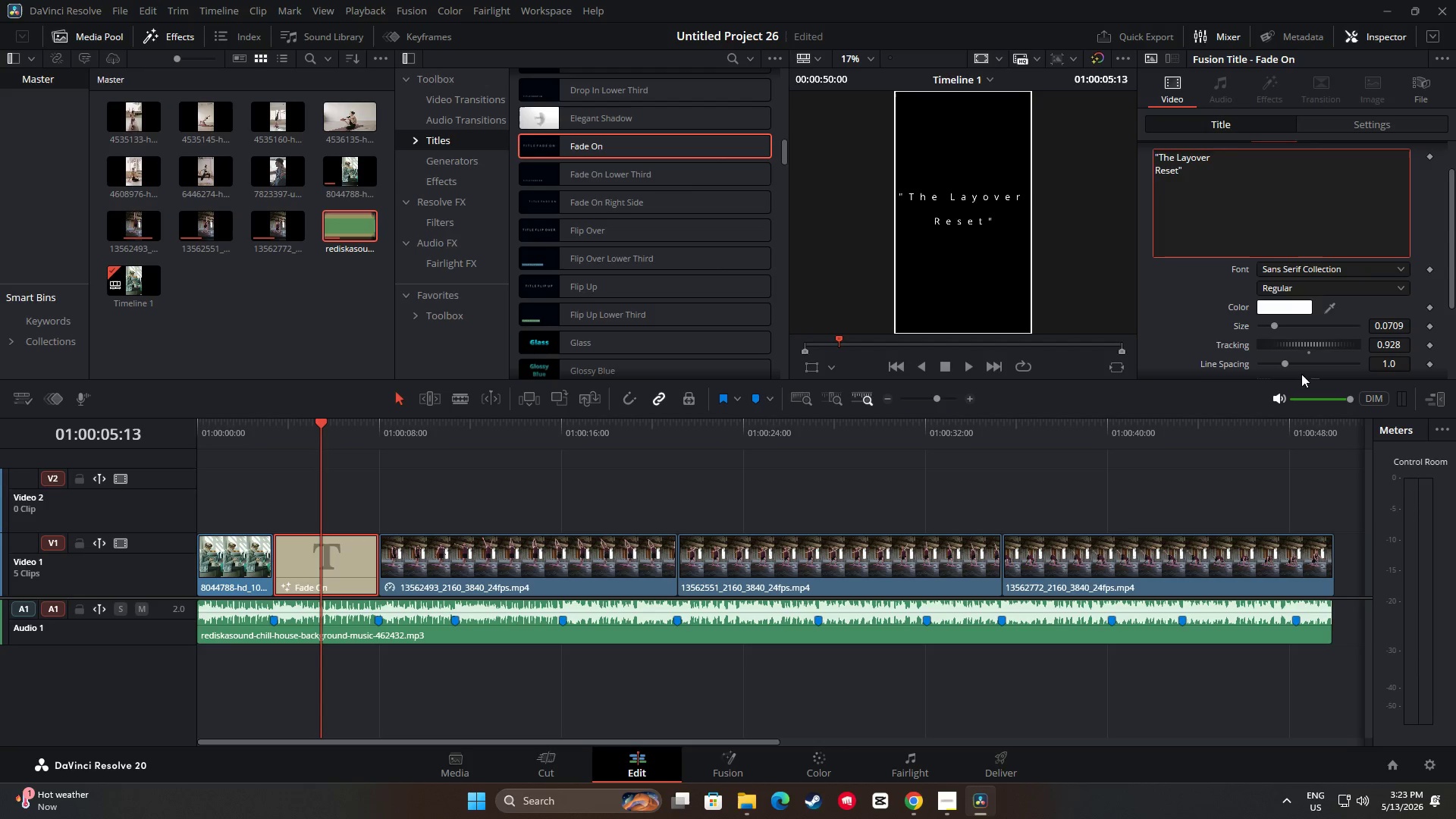 
left_click_drag(start_coordinate=[1310, 348], to_coordinate=[1304, 348])
 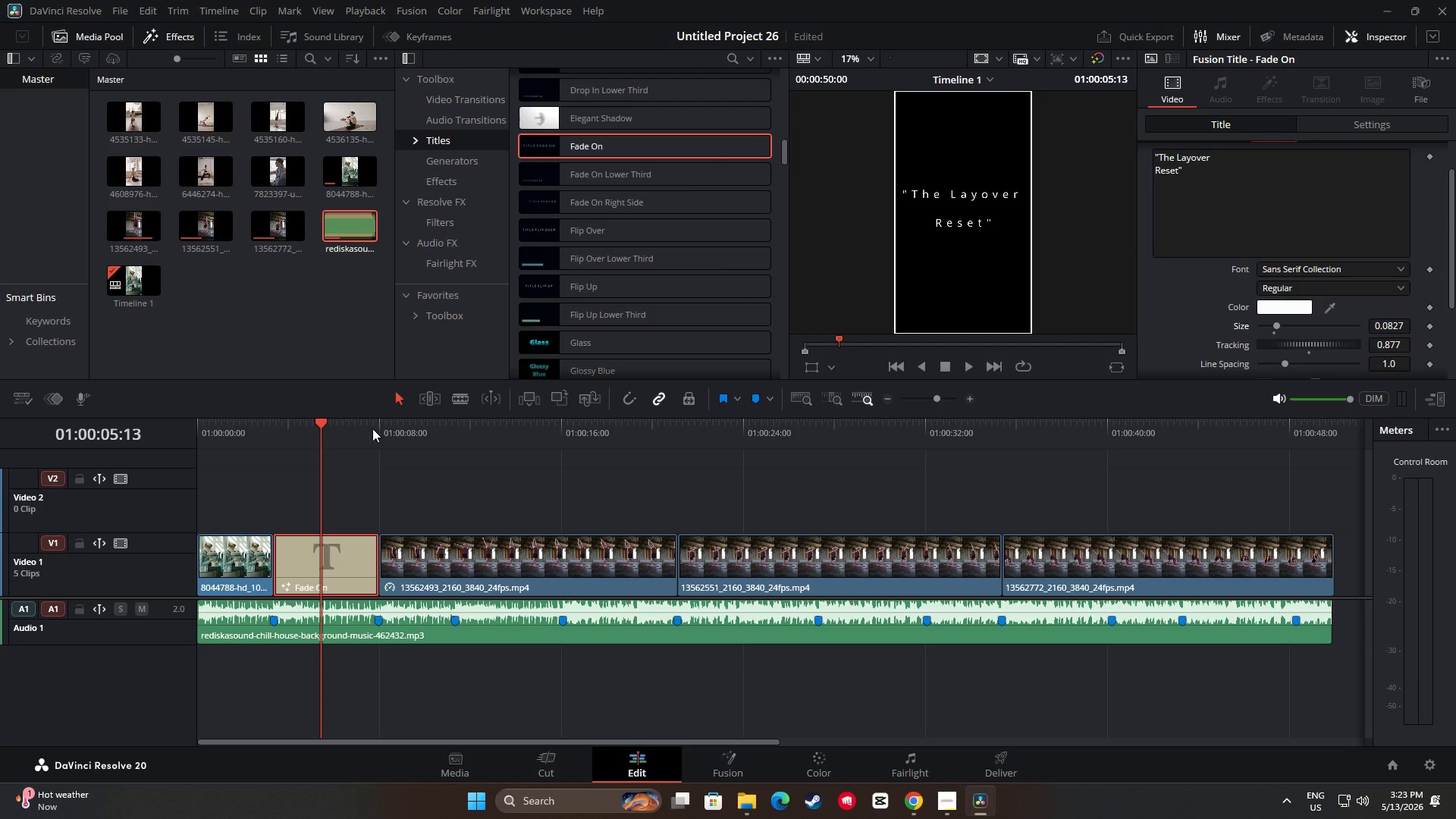 
left_click_drag(start_coordinate=[321, 422], to_coordinate=[264, 429])
 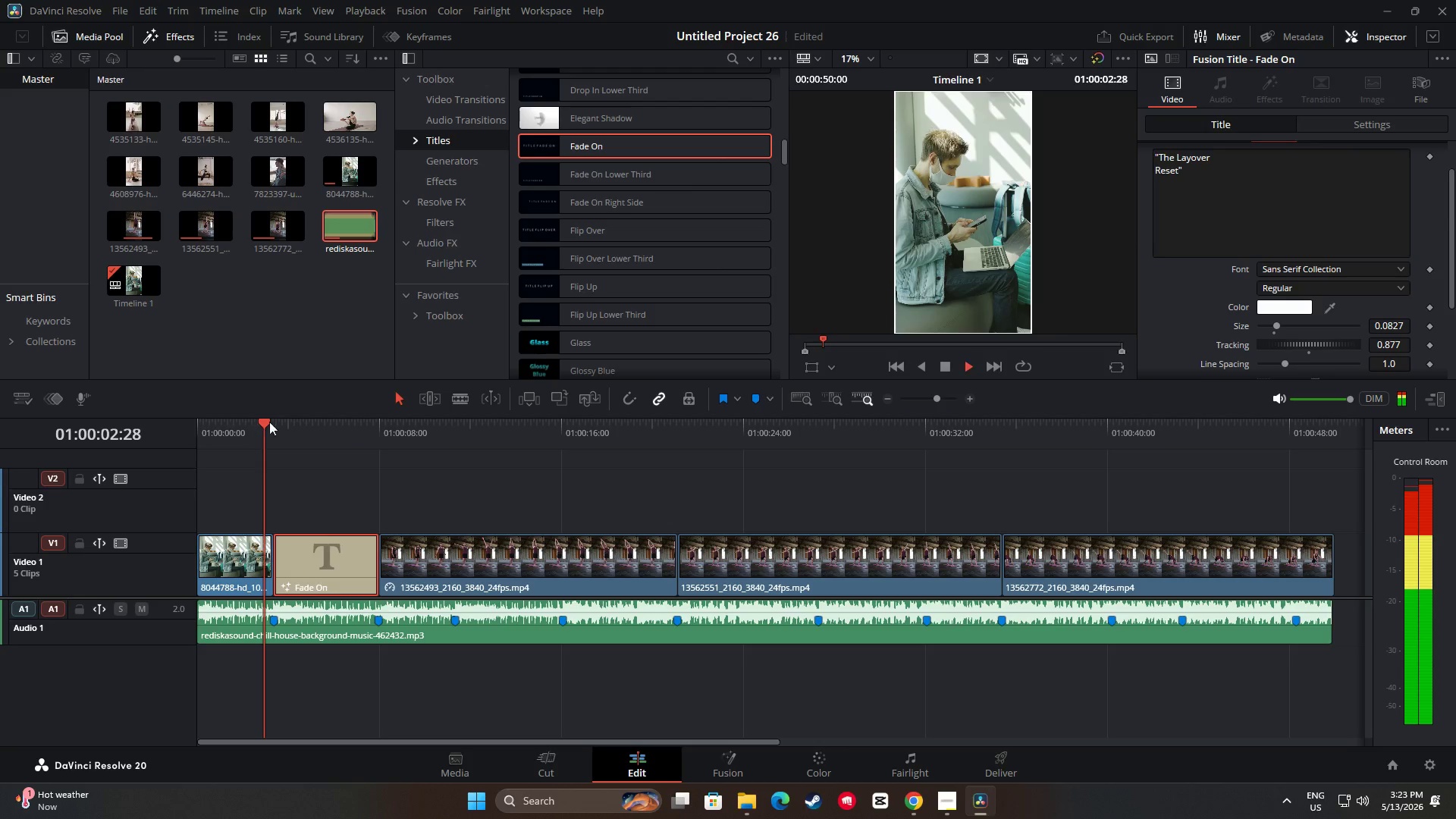 
key(Space)
 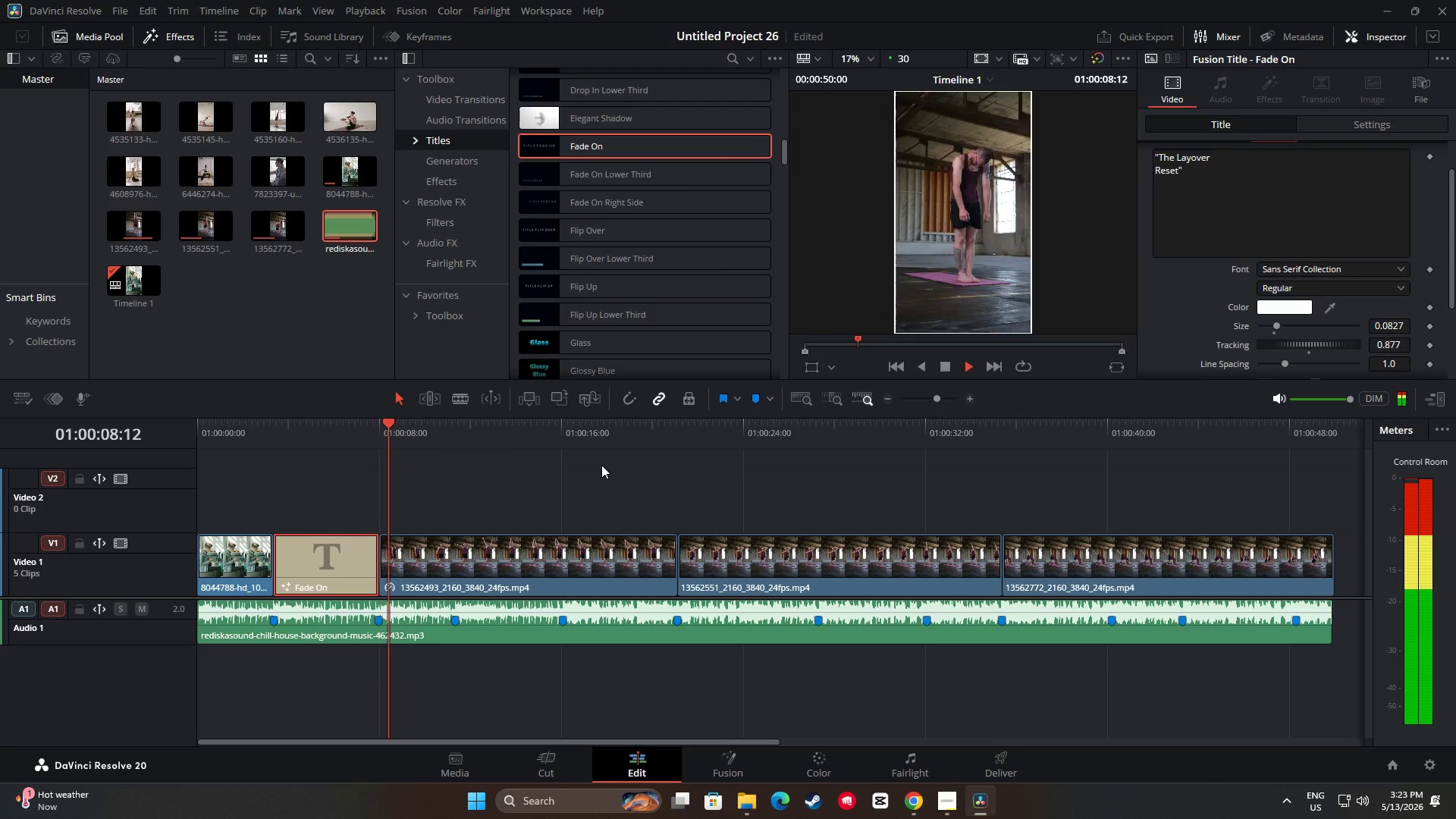 
wait(7.23)
 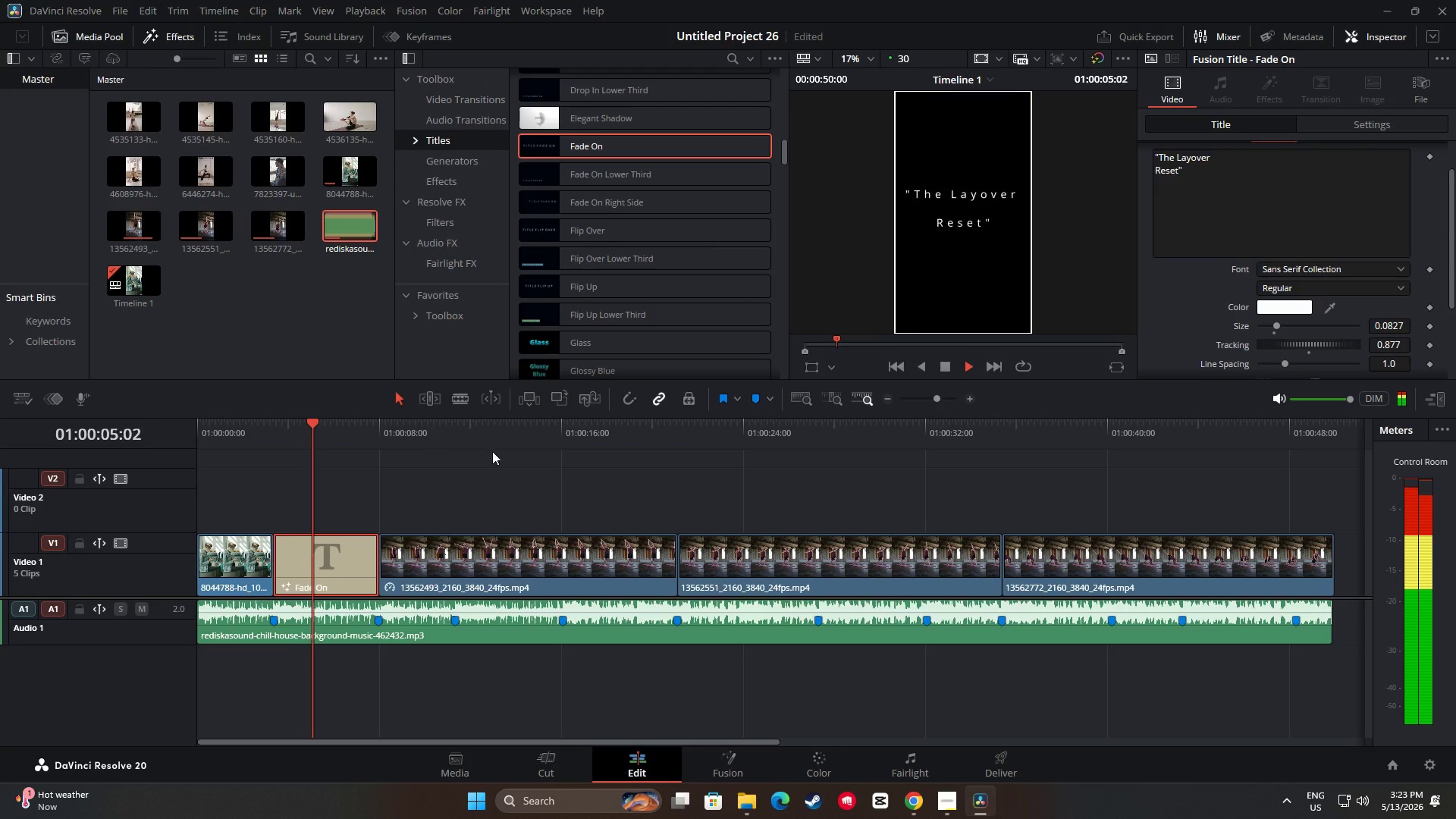 
key(Space)
 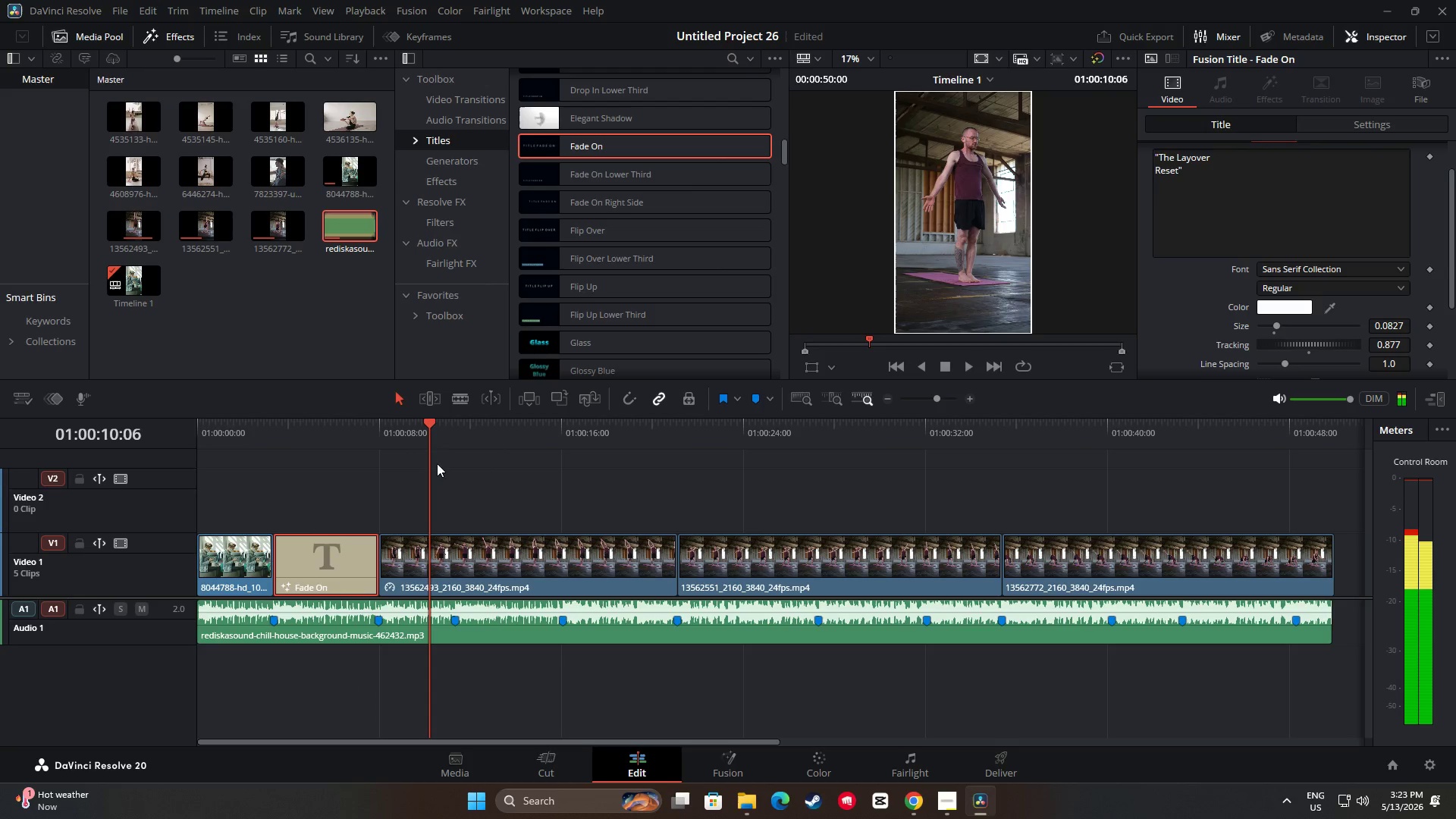 
left_click_drag(start_coordinate=[428, 431], to_coordinate=[362, 435])
 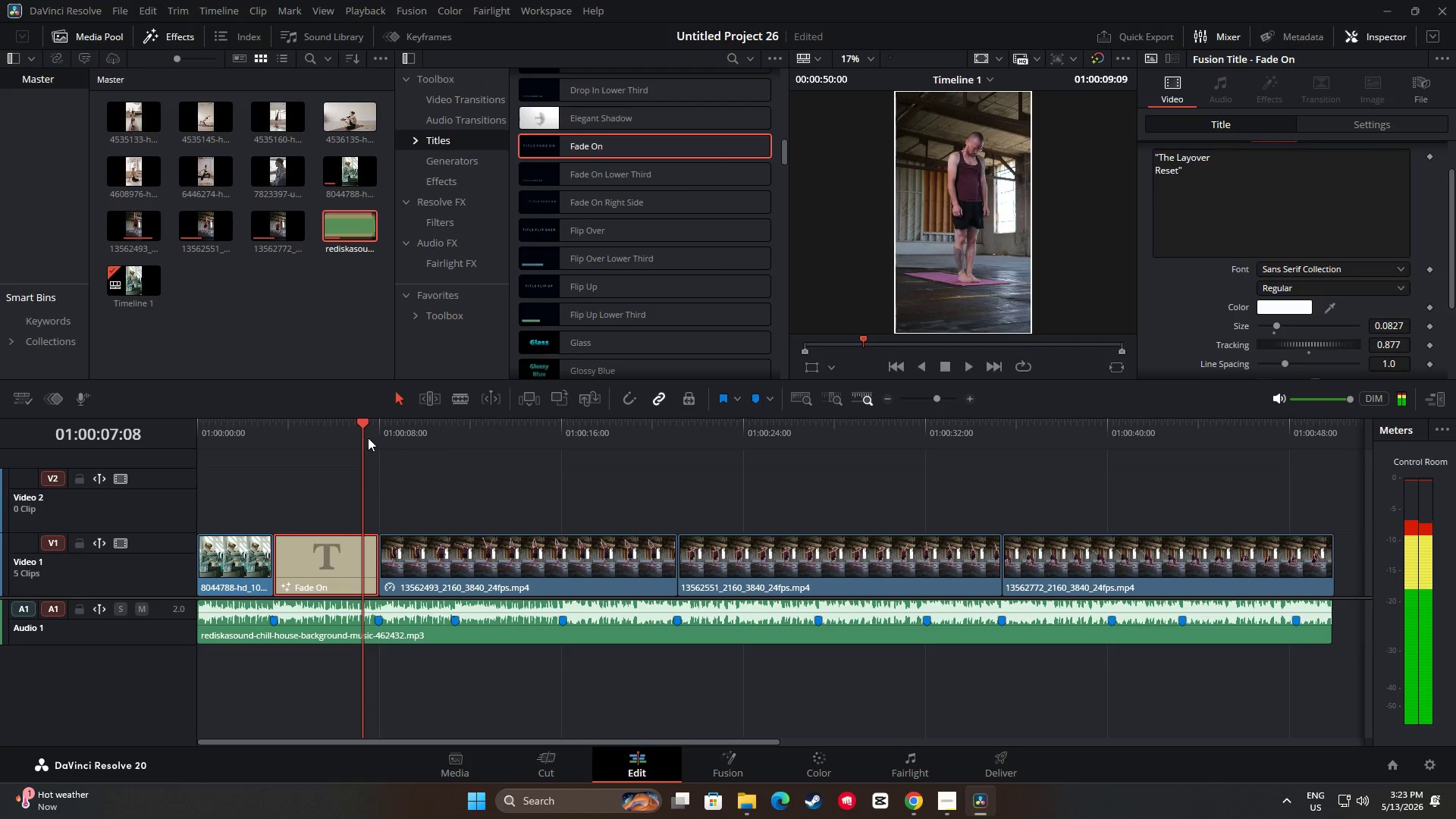 
key(Space)
 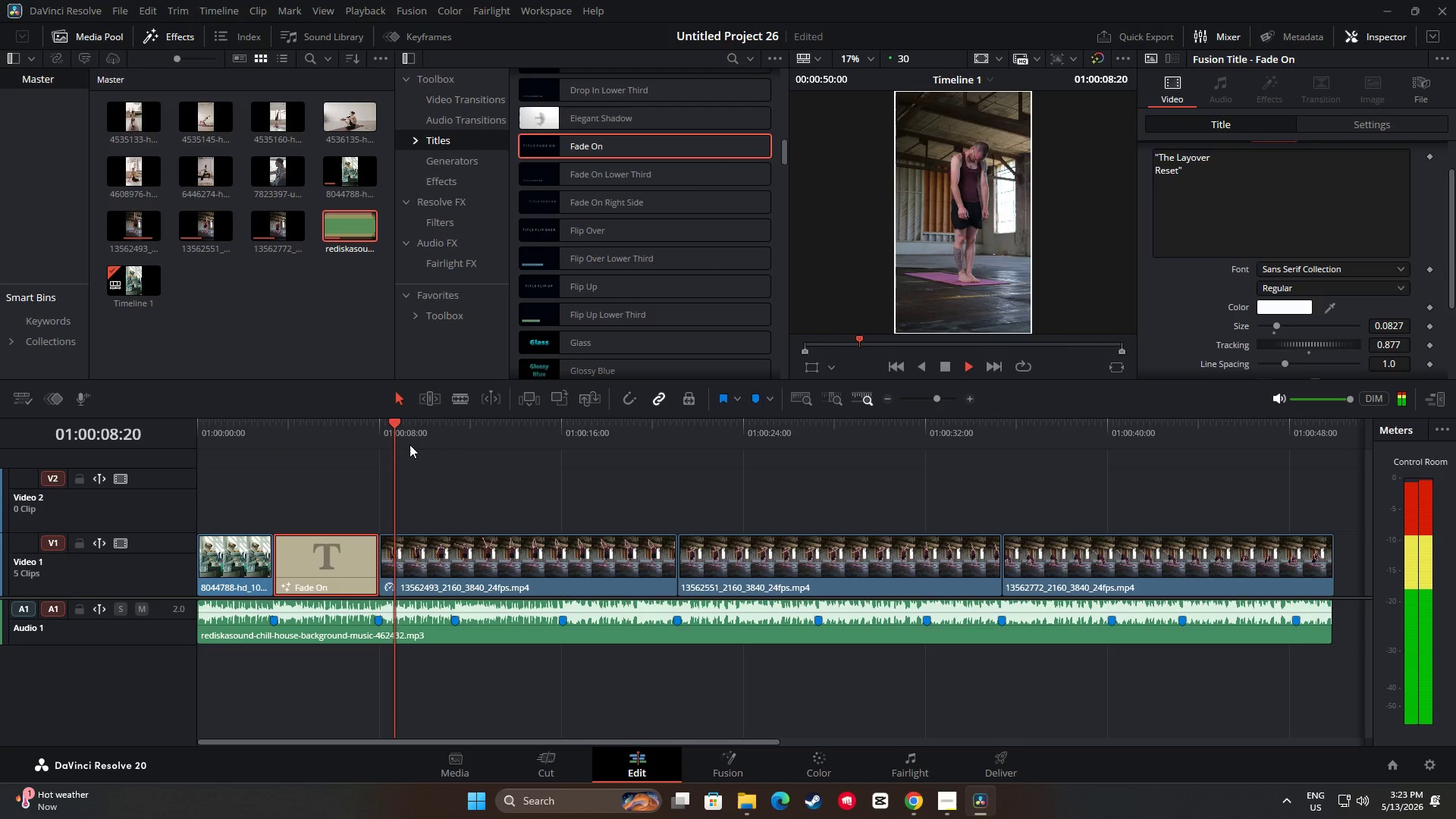 
key(Space)
 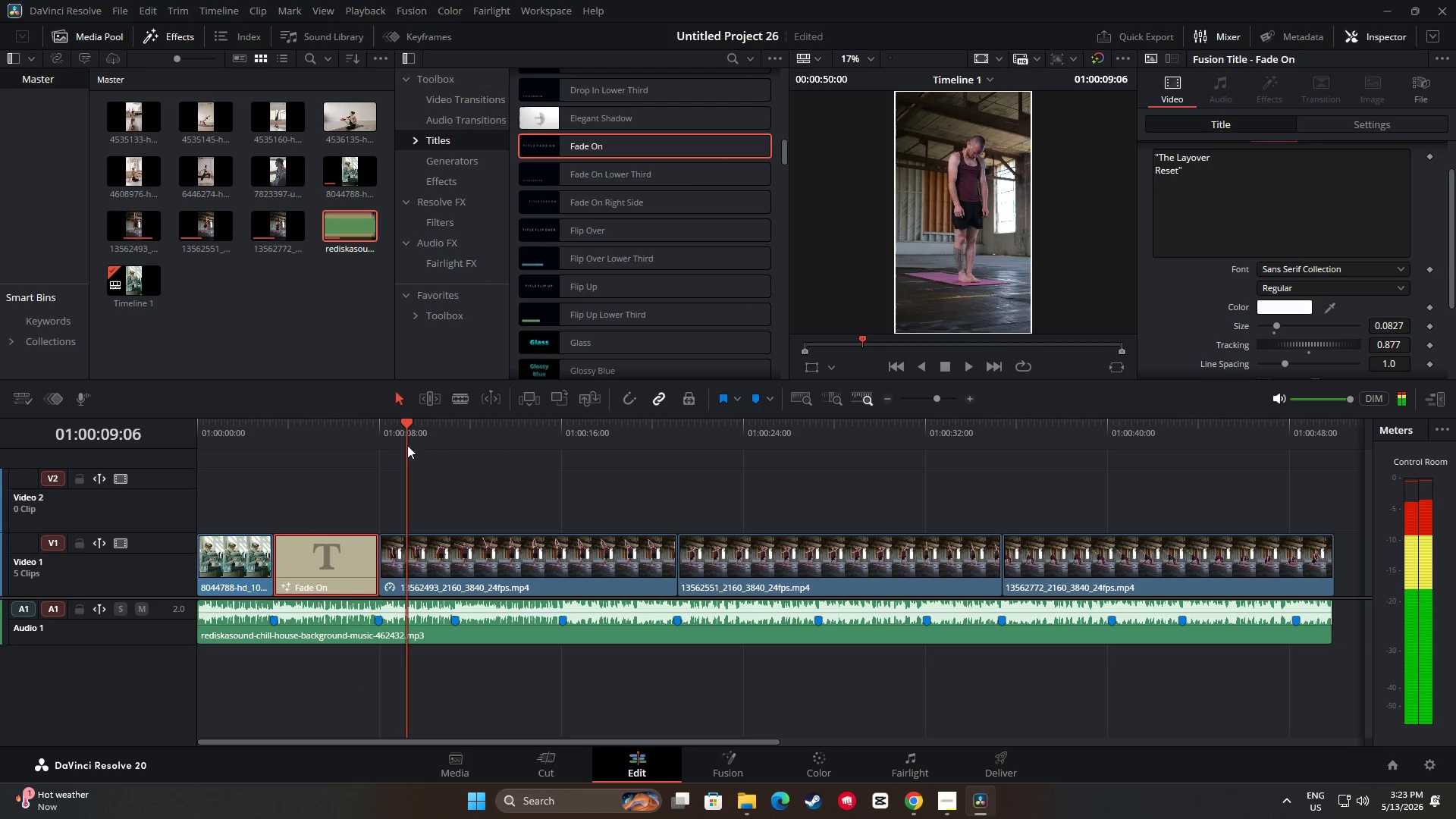 
left_click_drag(start_coordinate=[414, 428], to_coordinate=[105, 446])
 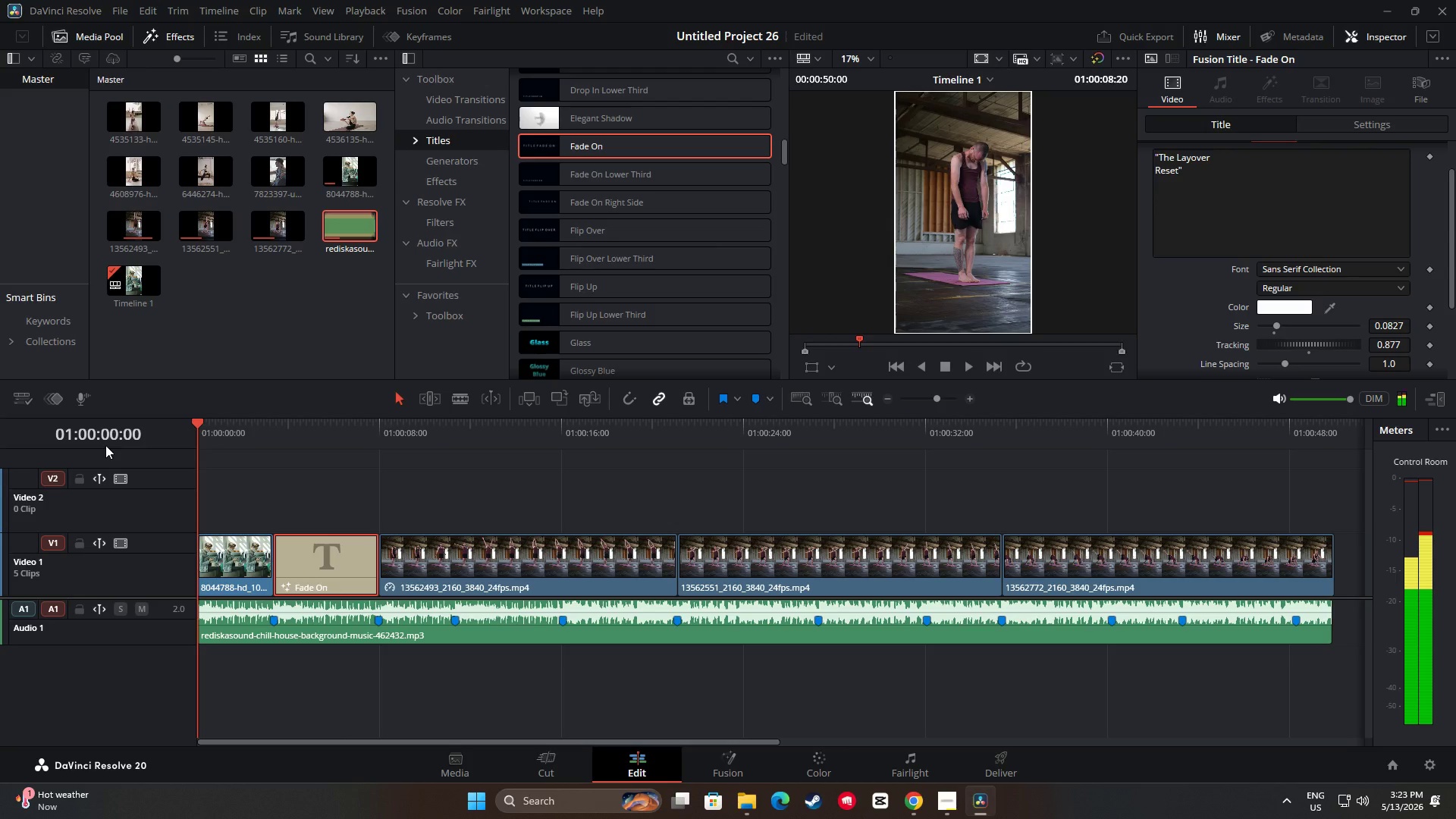 
key(Space)
 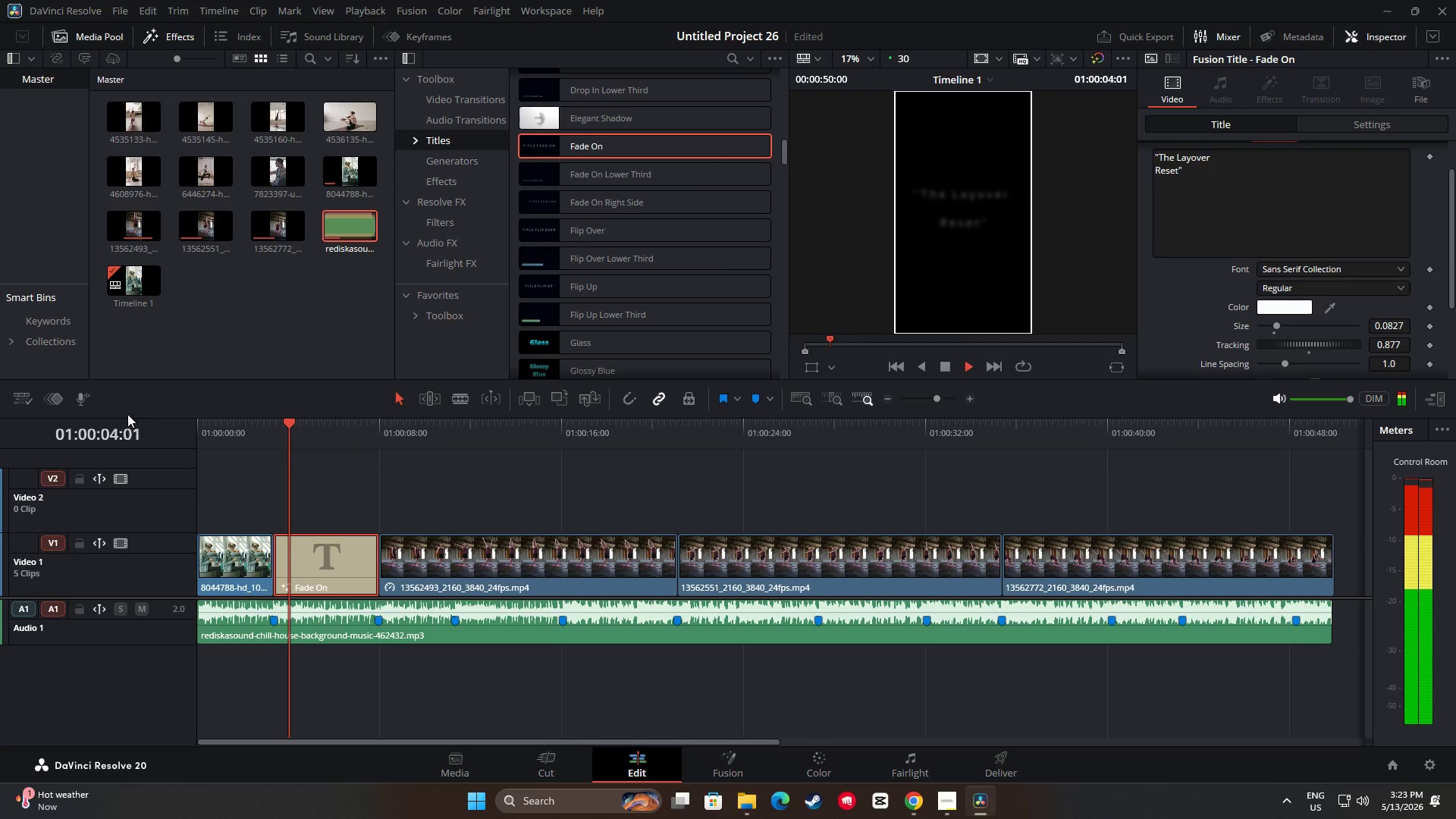 
wait(9.14)
 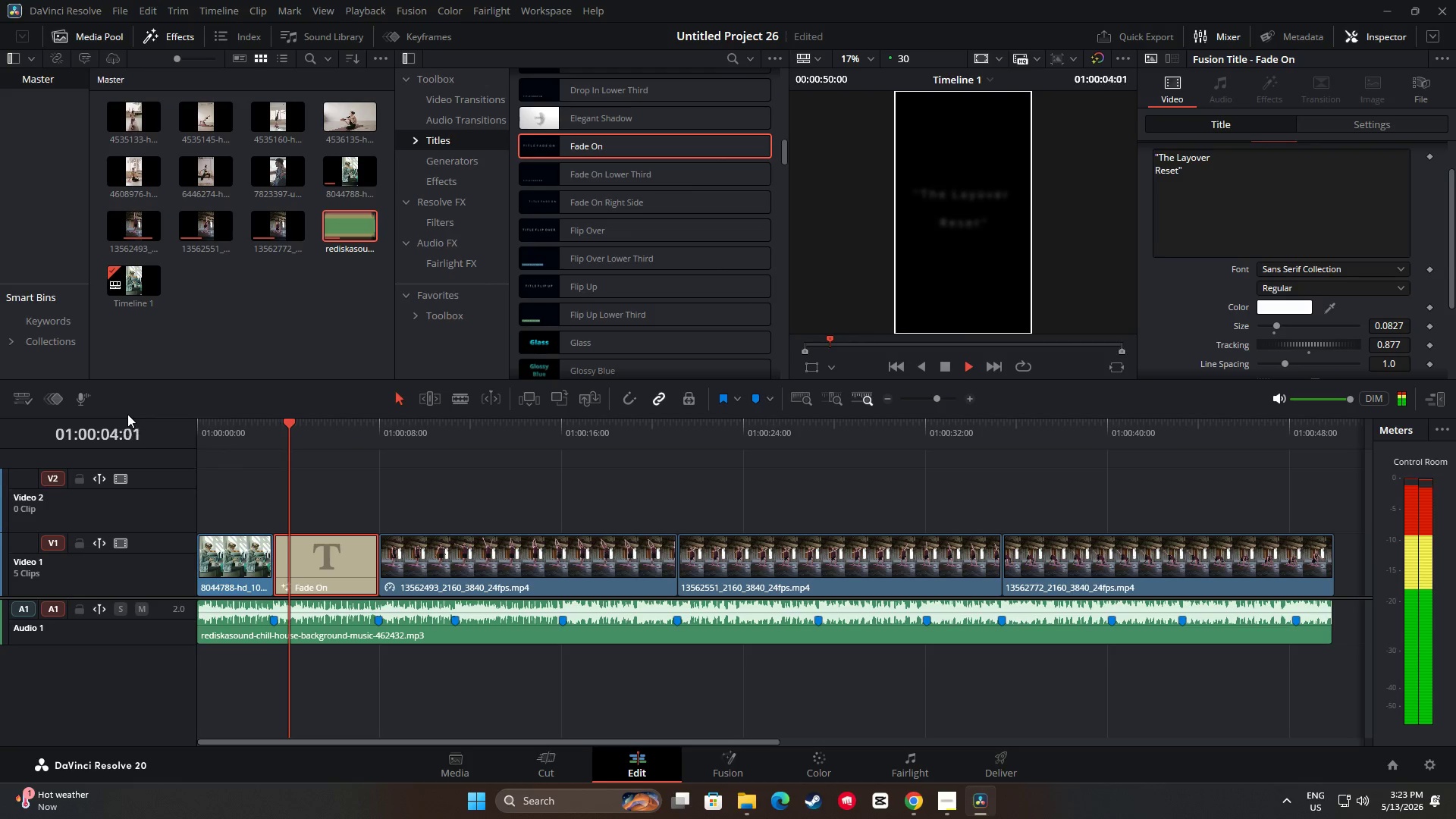 
key(Space)
 